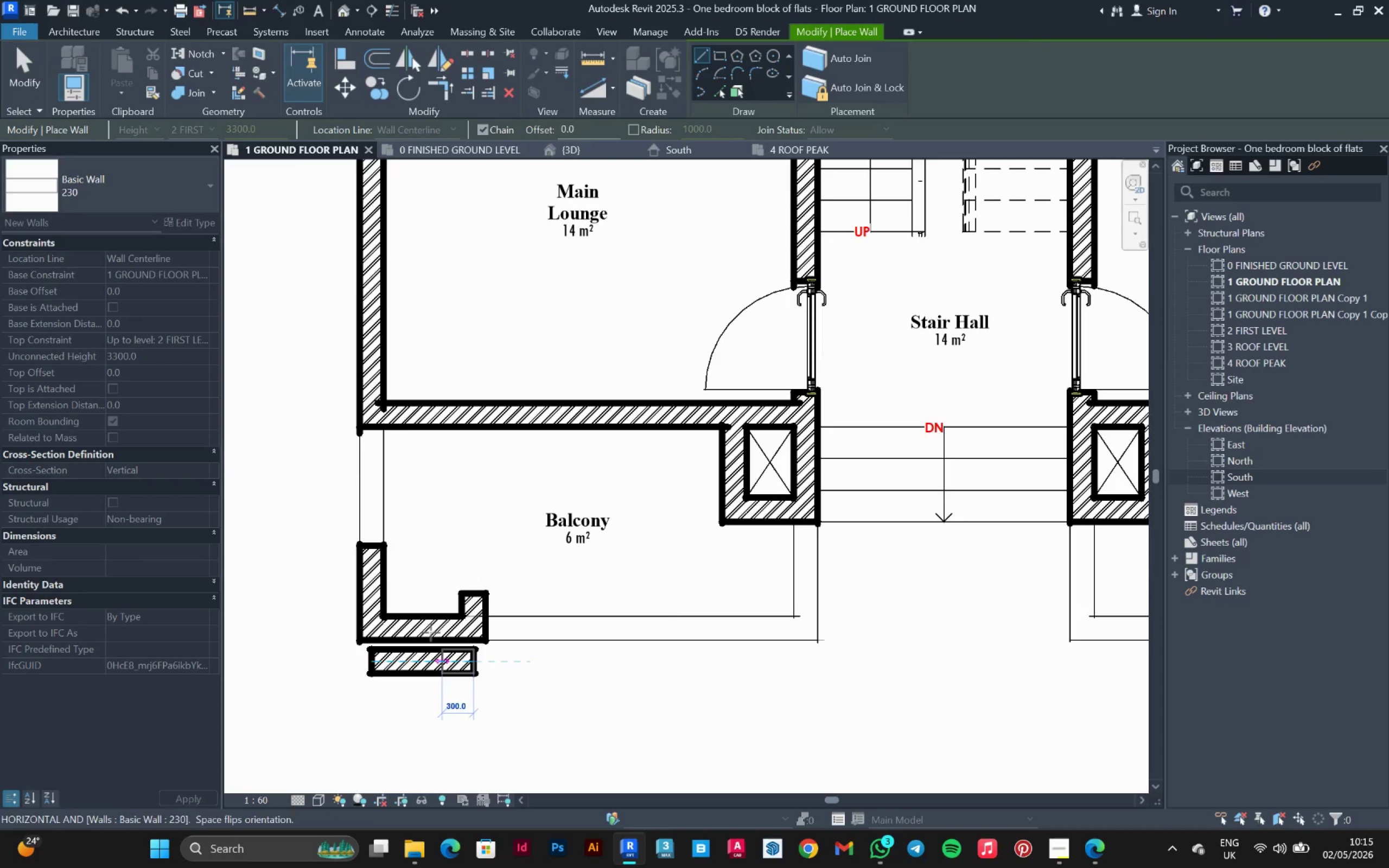 
key(Escape)
 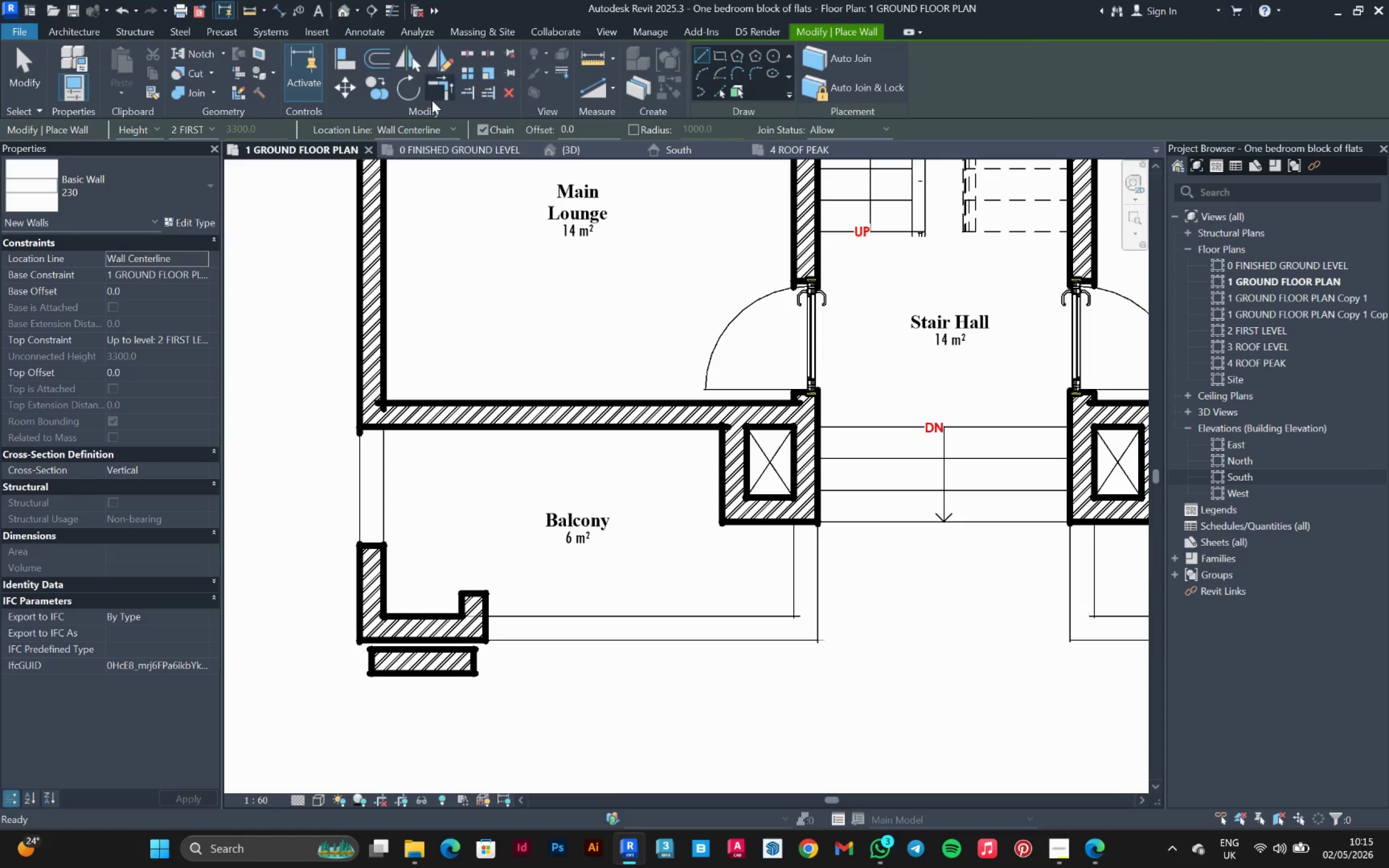 
left_click([435, 96])
 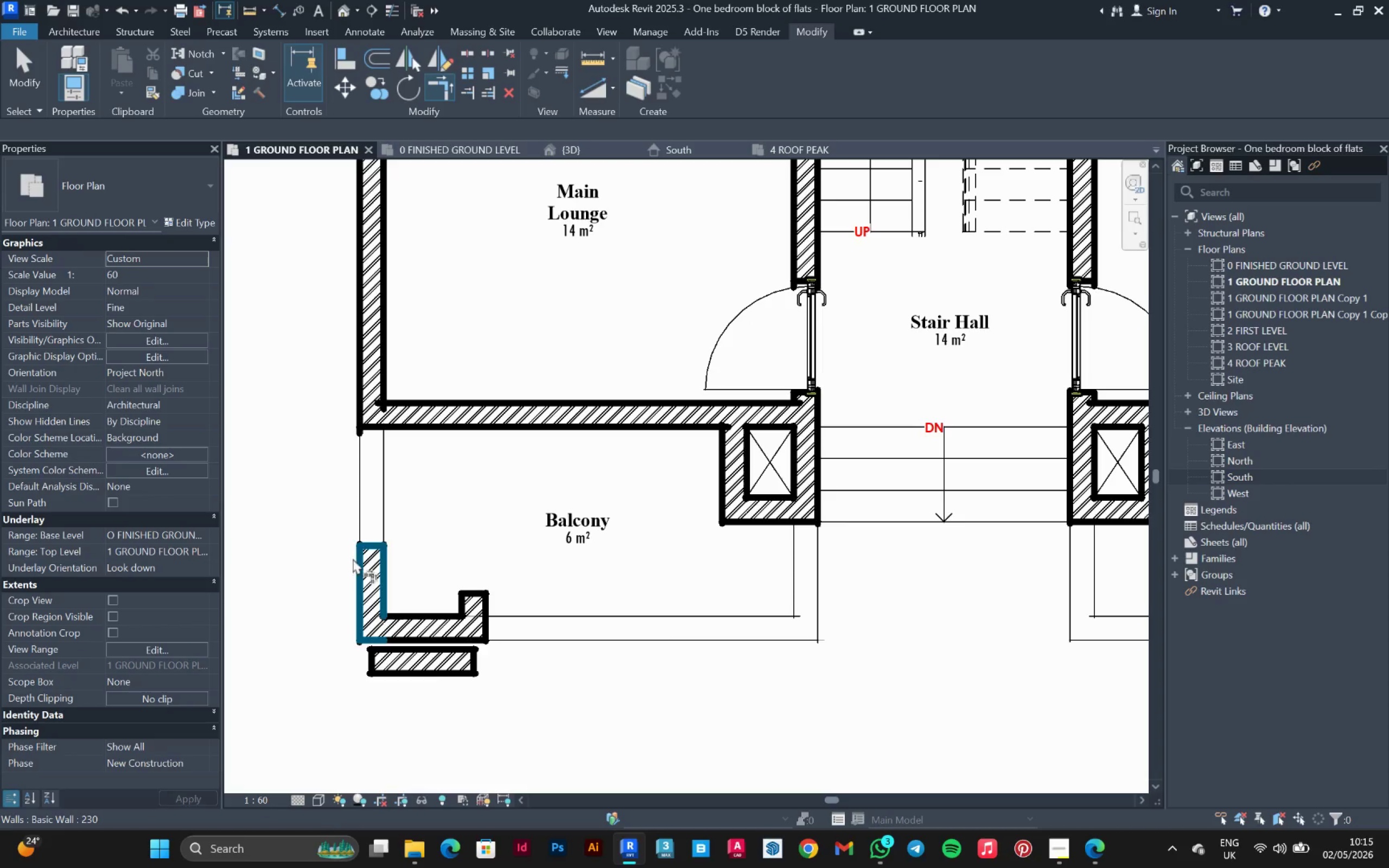 
left_click([356, 565])
 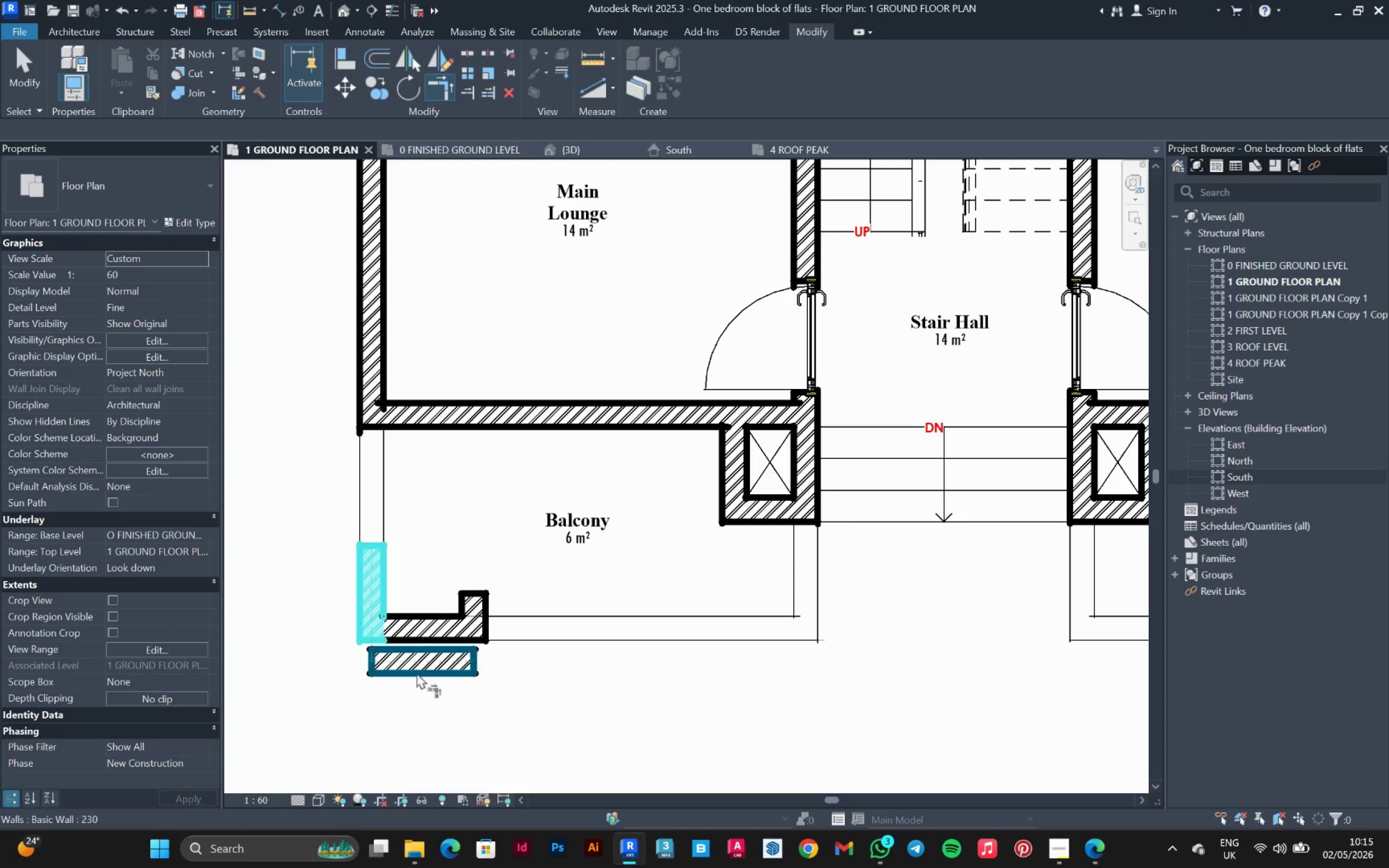 
left_click([417, 673])
 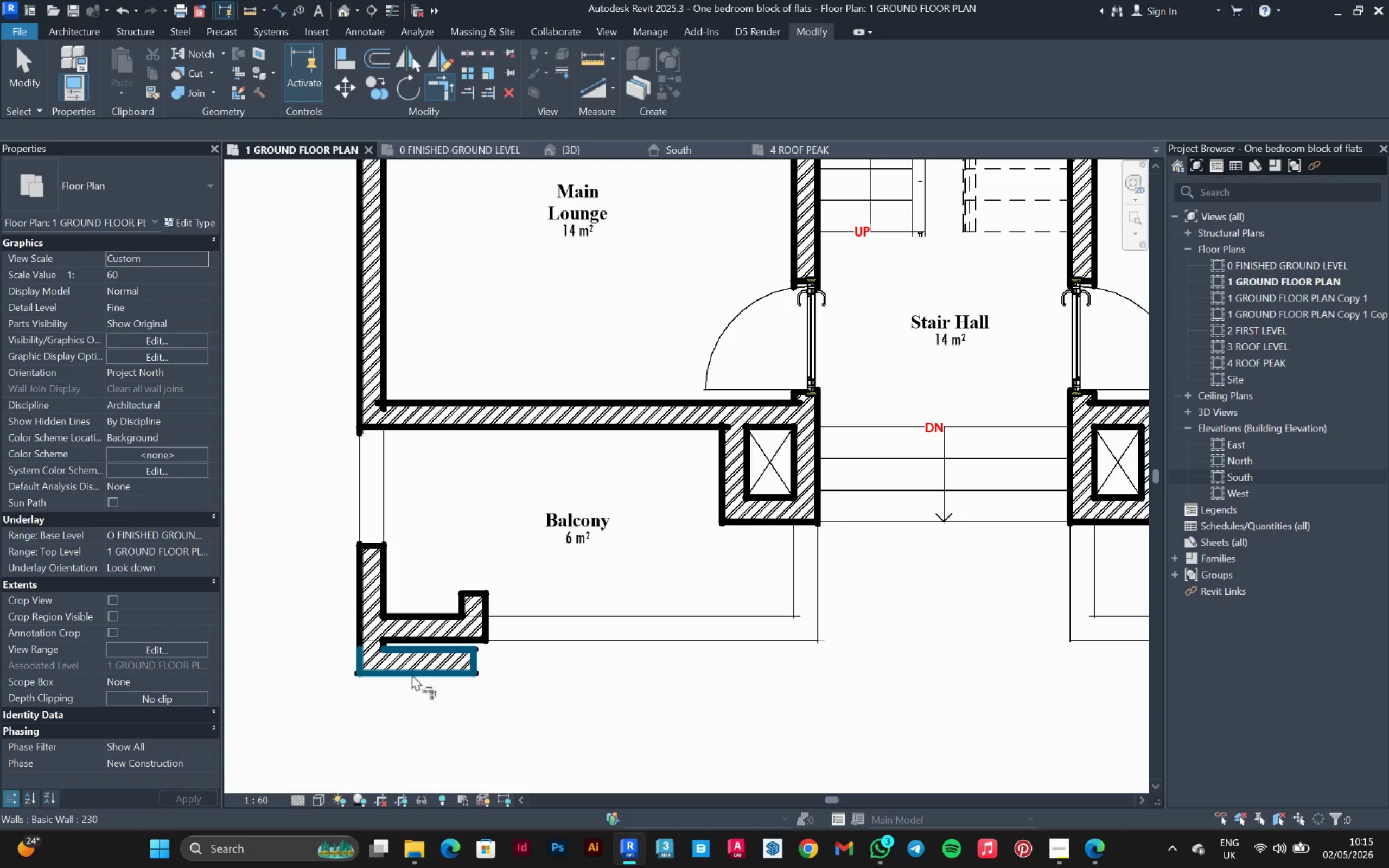 
left_click([412, 674])
 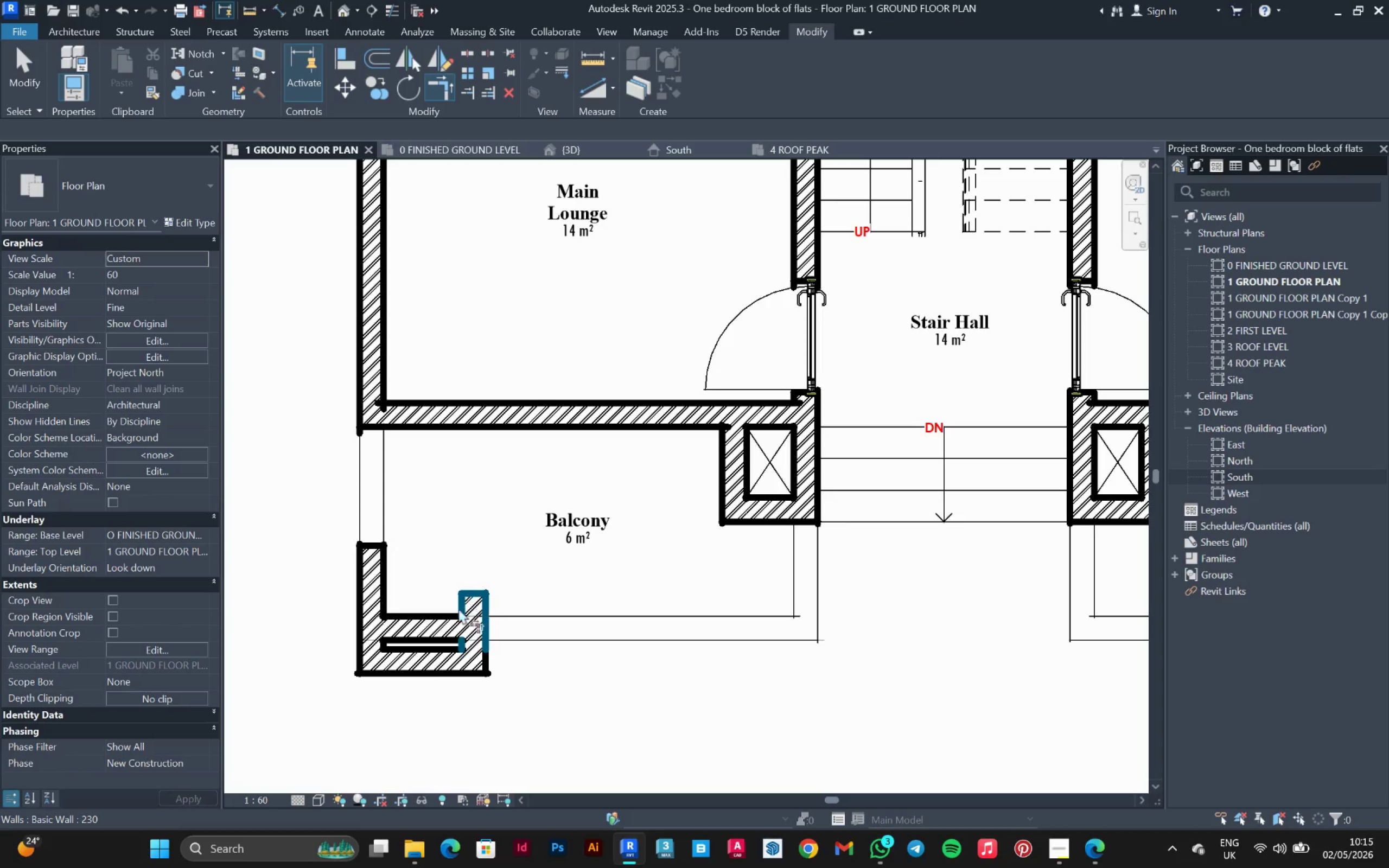 
left_click([435, 631])
 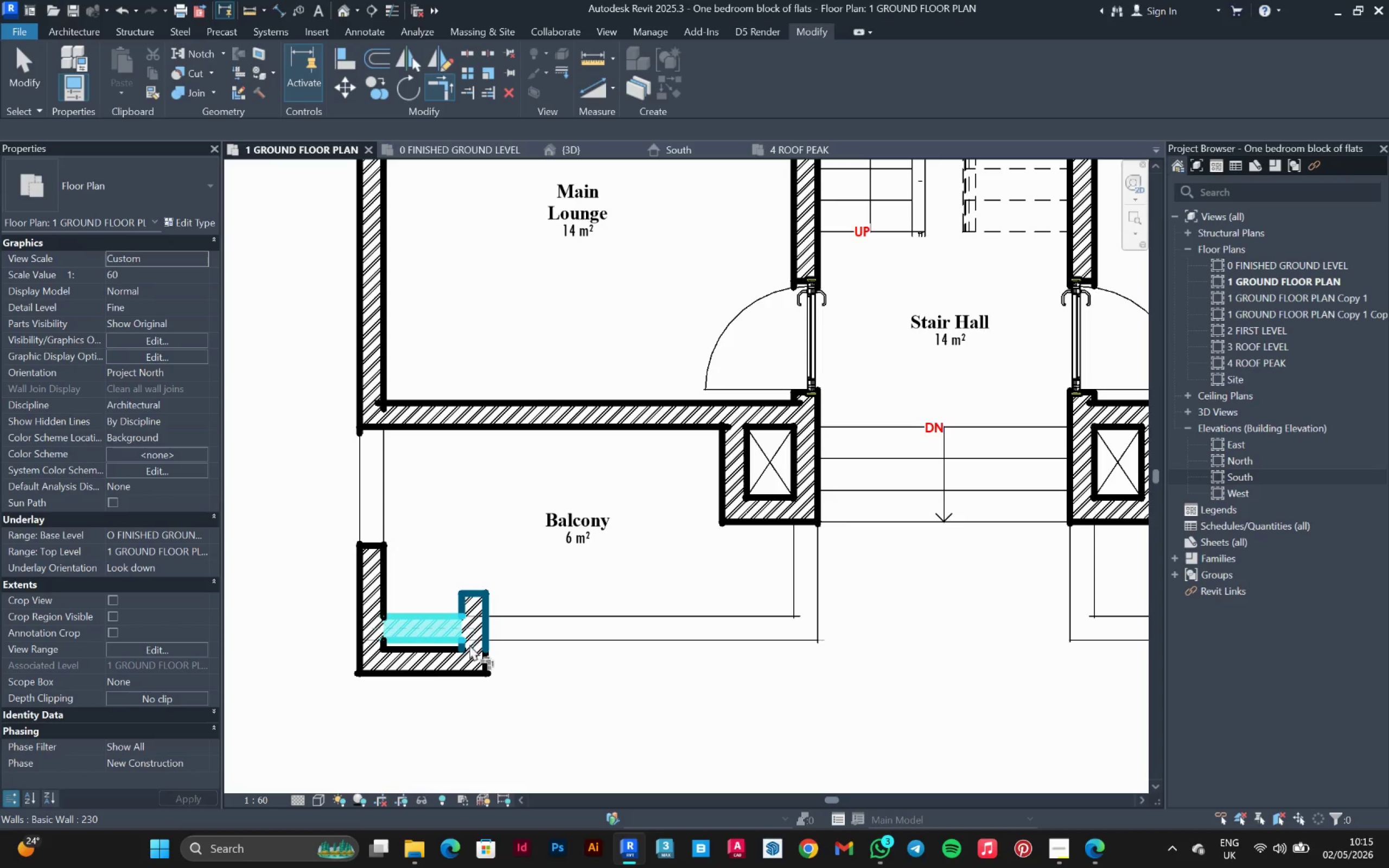 
left_click([469, 644])
 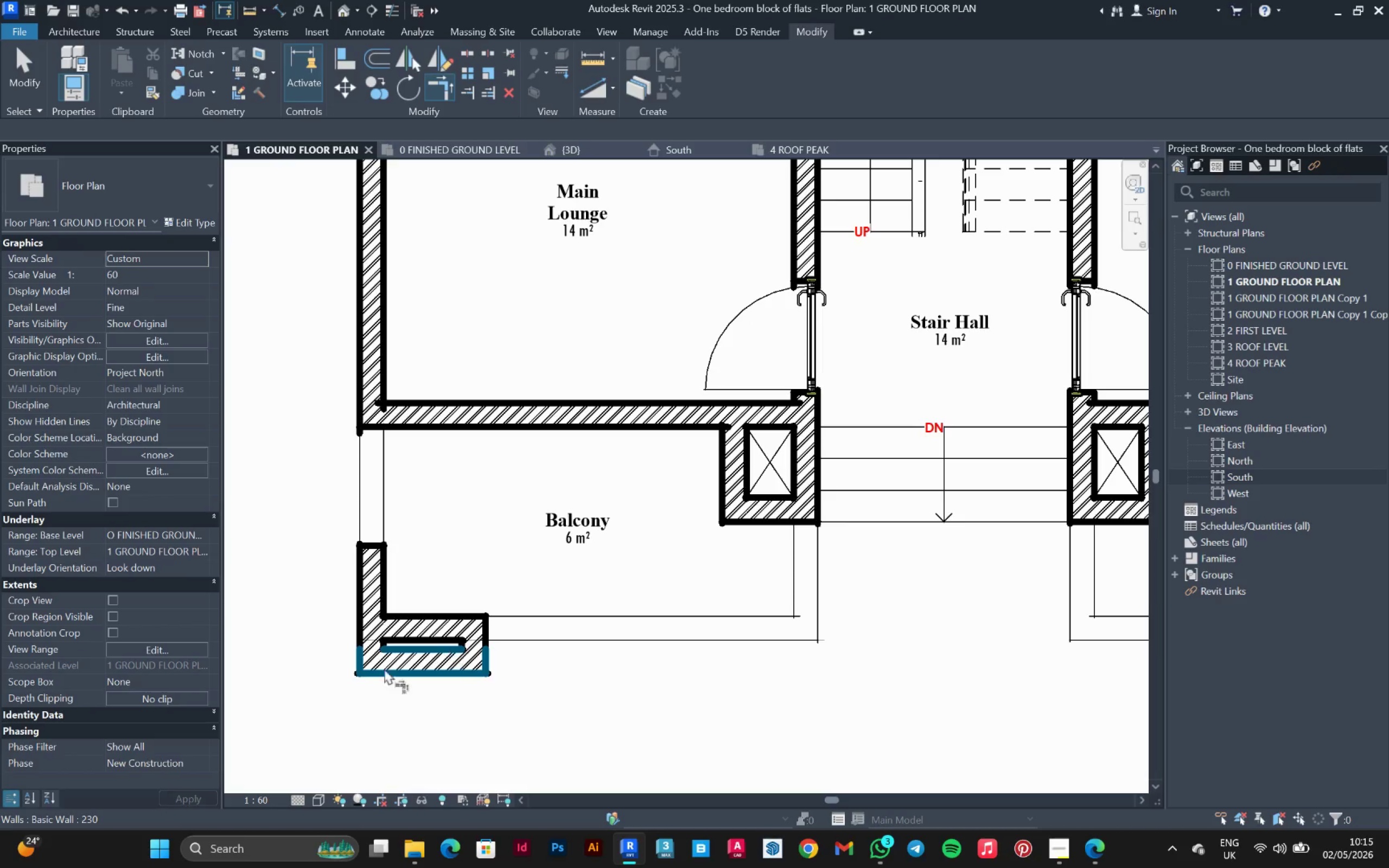 
scroll: coordinate [361, 673], scroll_direction: down, amount: 6.0
 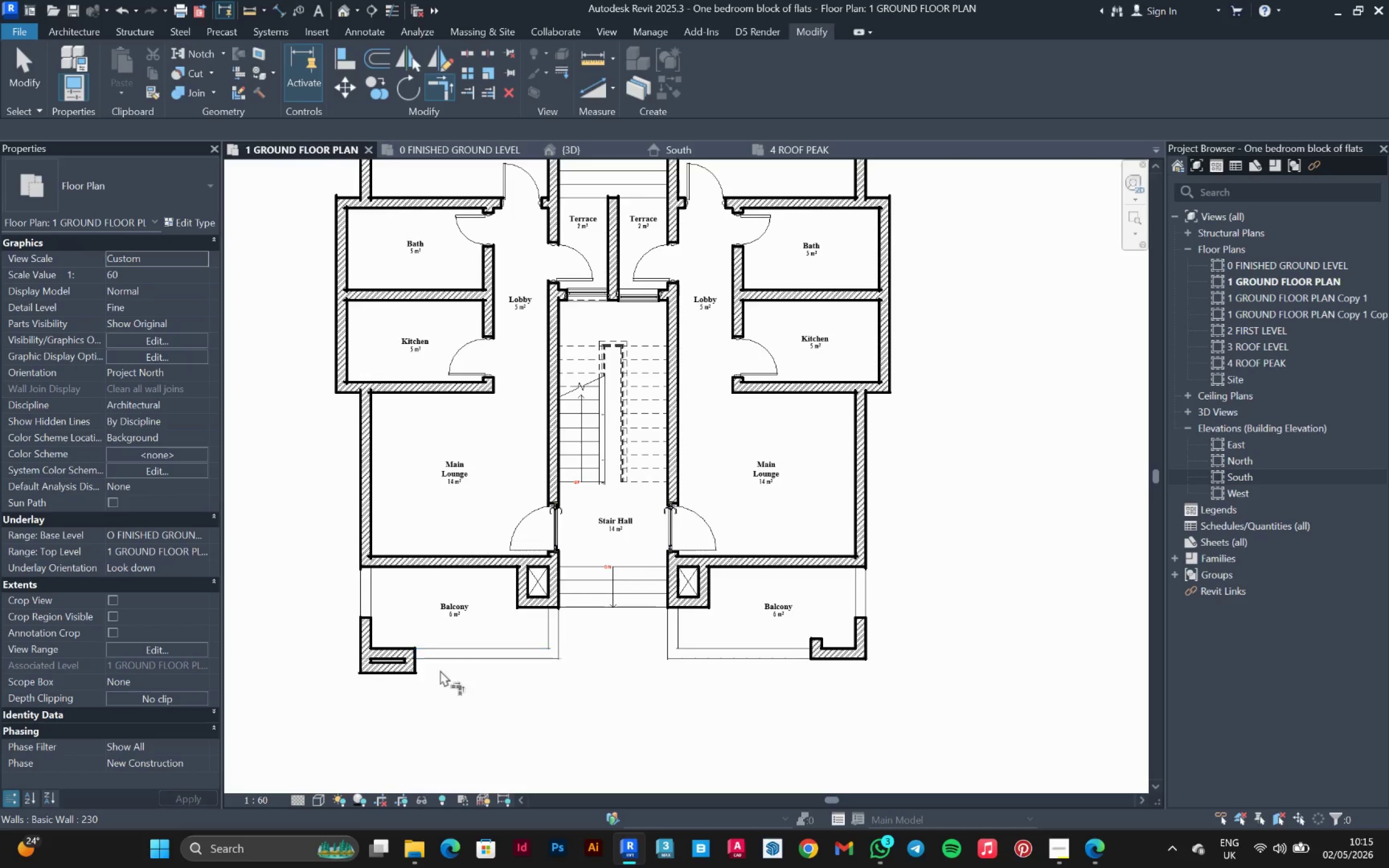 
key(Escape)
 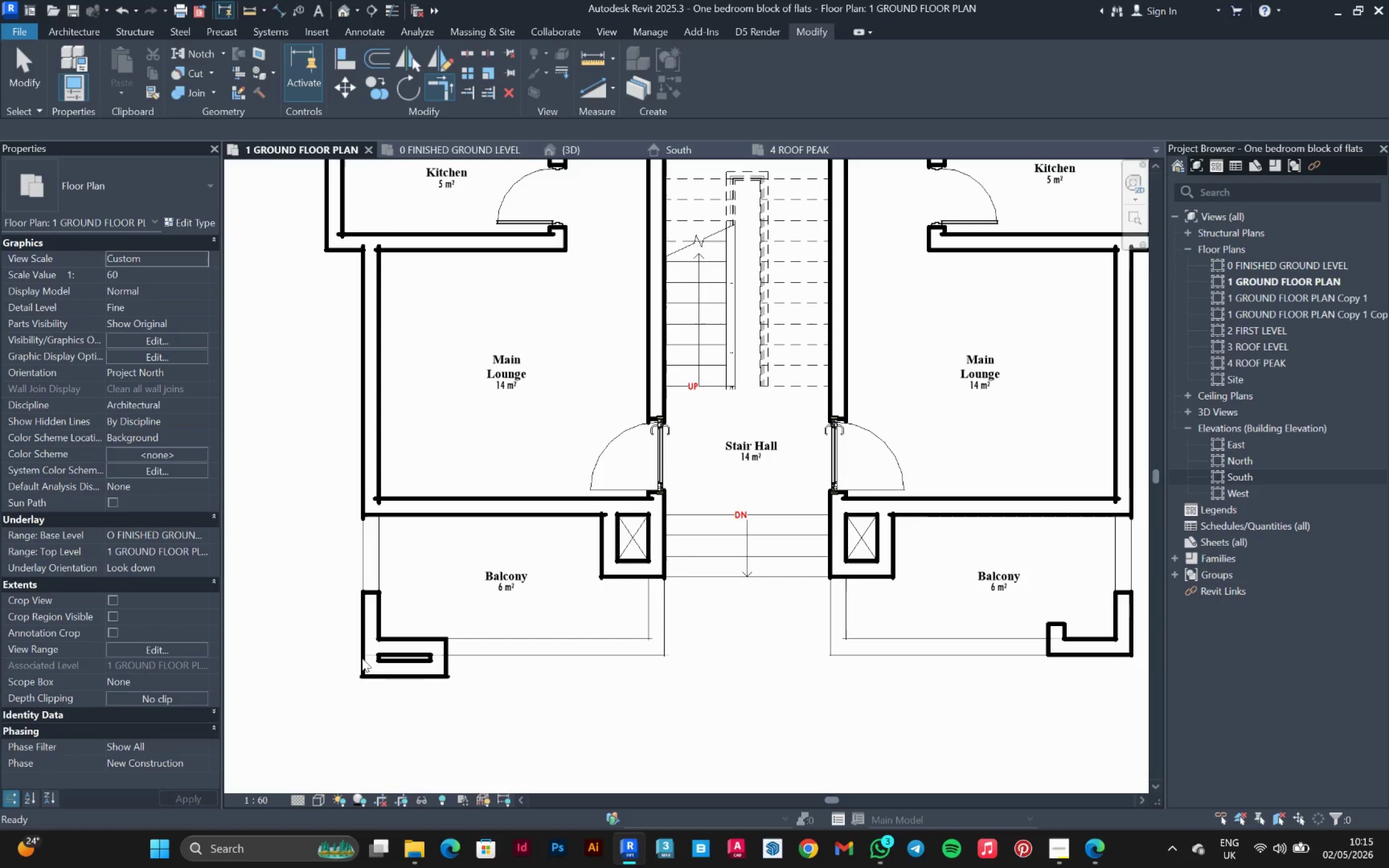 
key(Escape)
 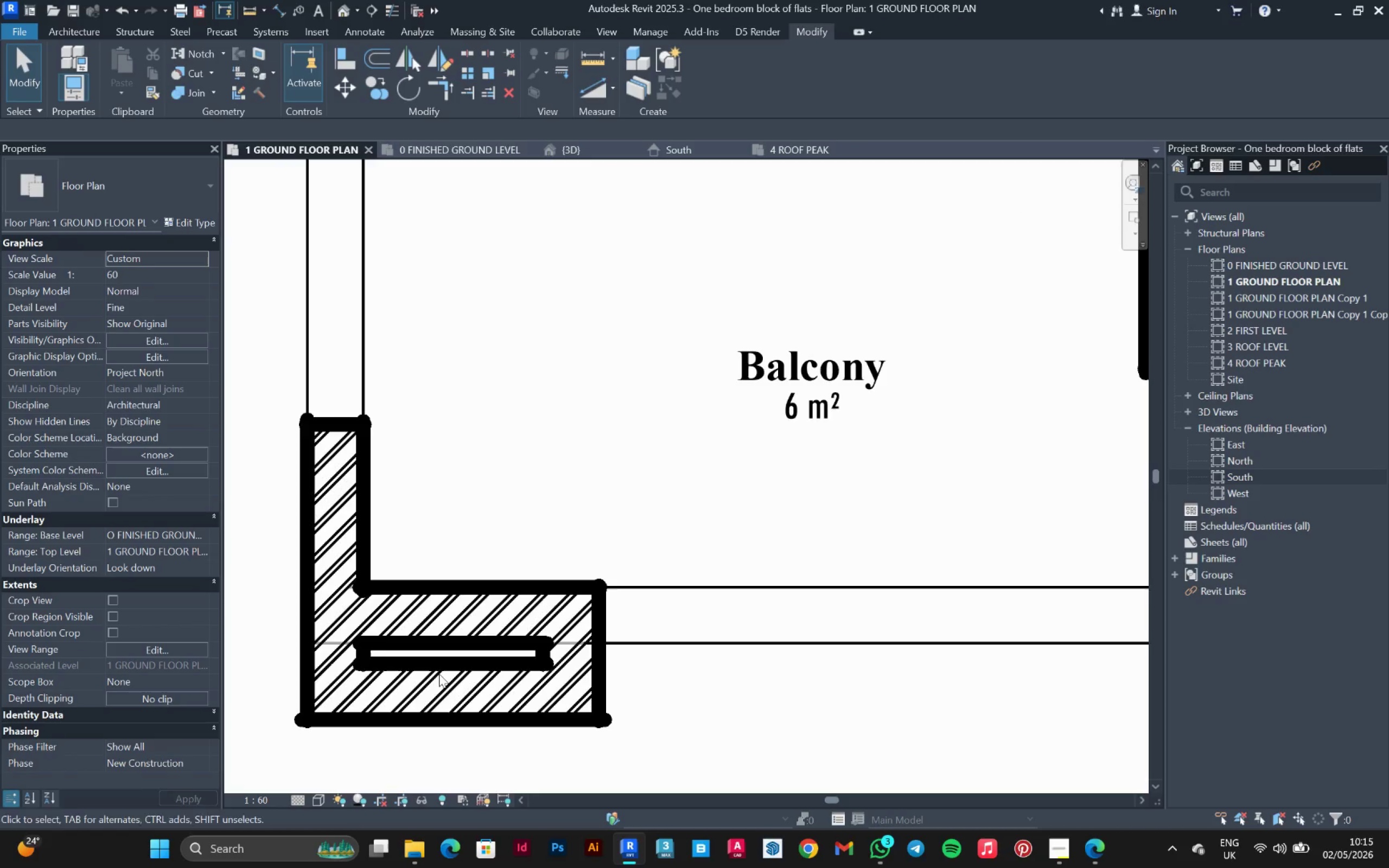 
scroll: coordinate [432, 671], scroll_direction: up, amount: 12.0
 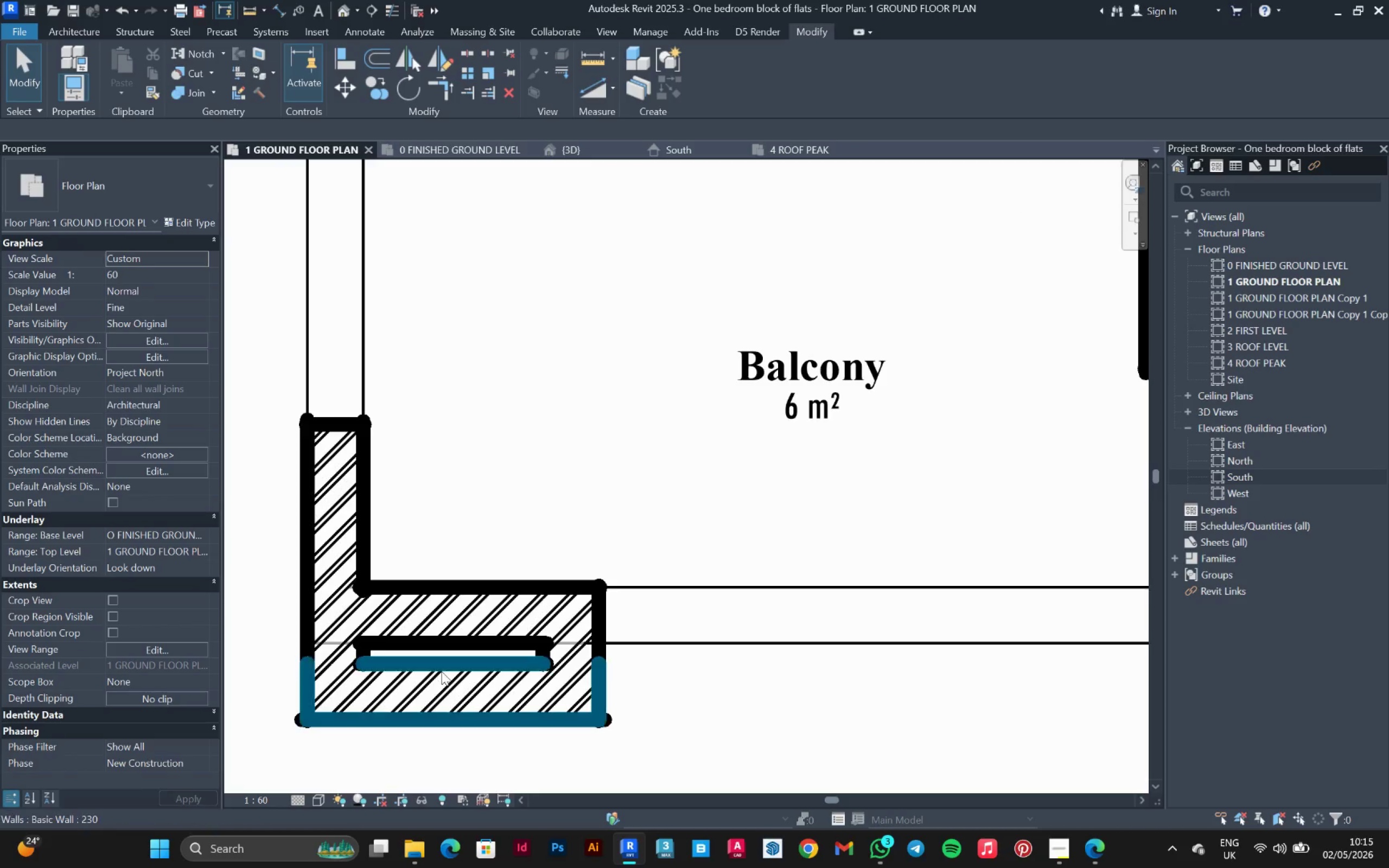 
left_click([442, 672])
 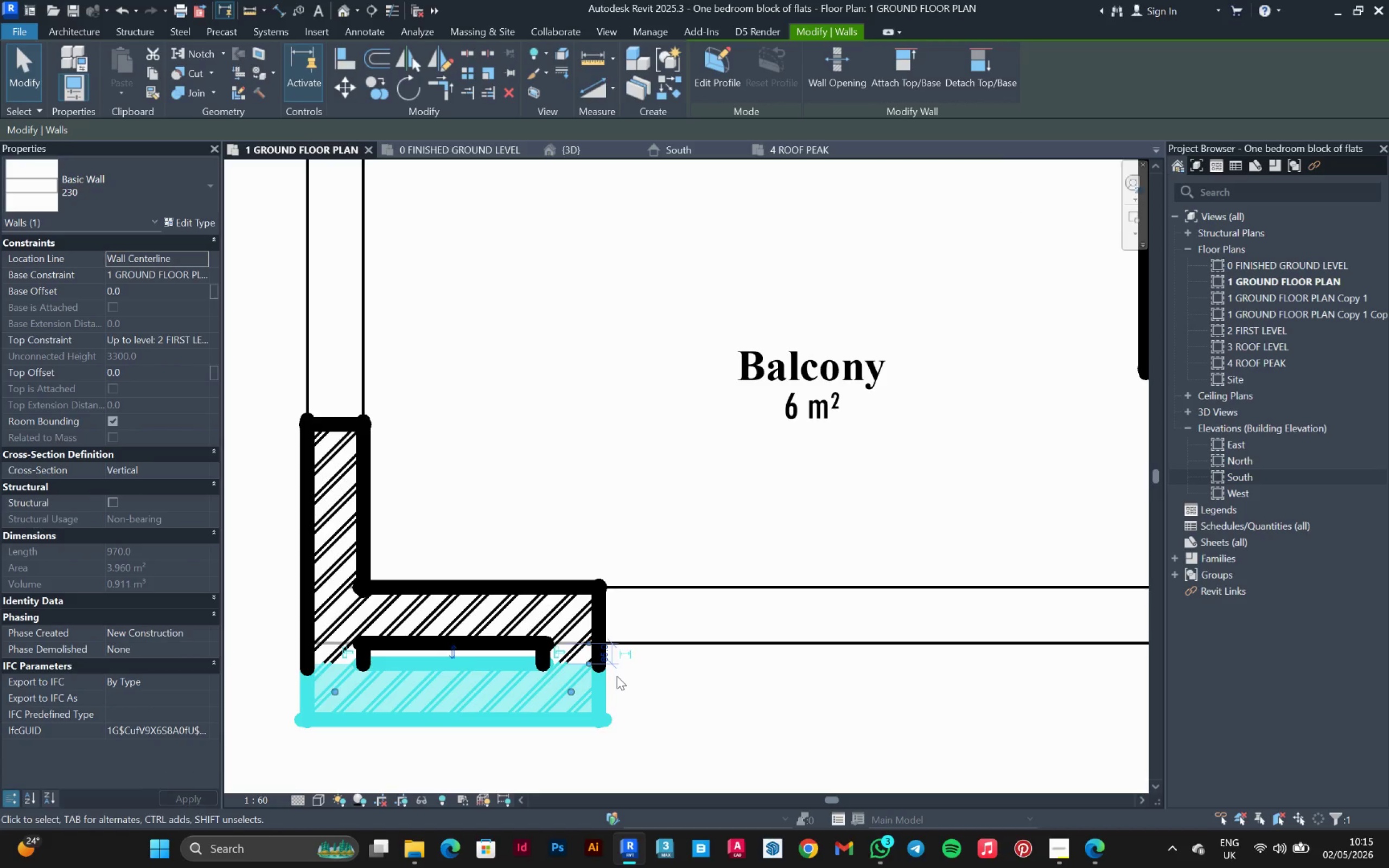 
left_click([604, 656])
 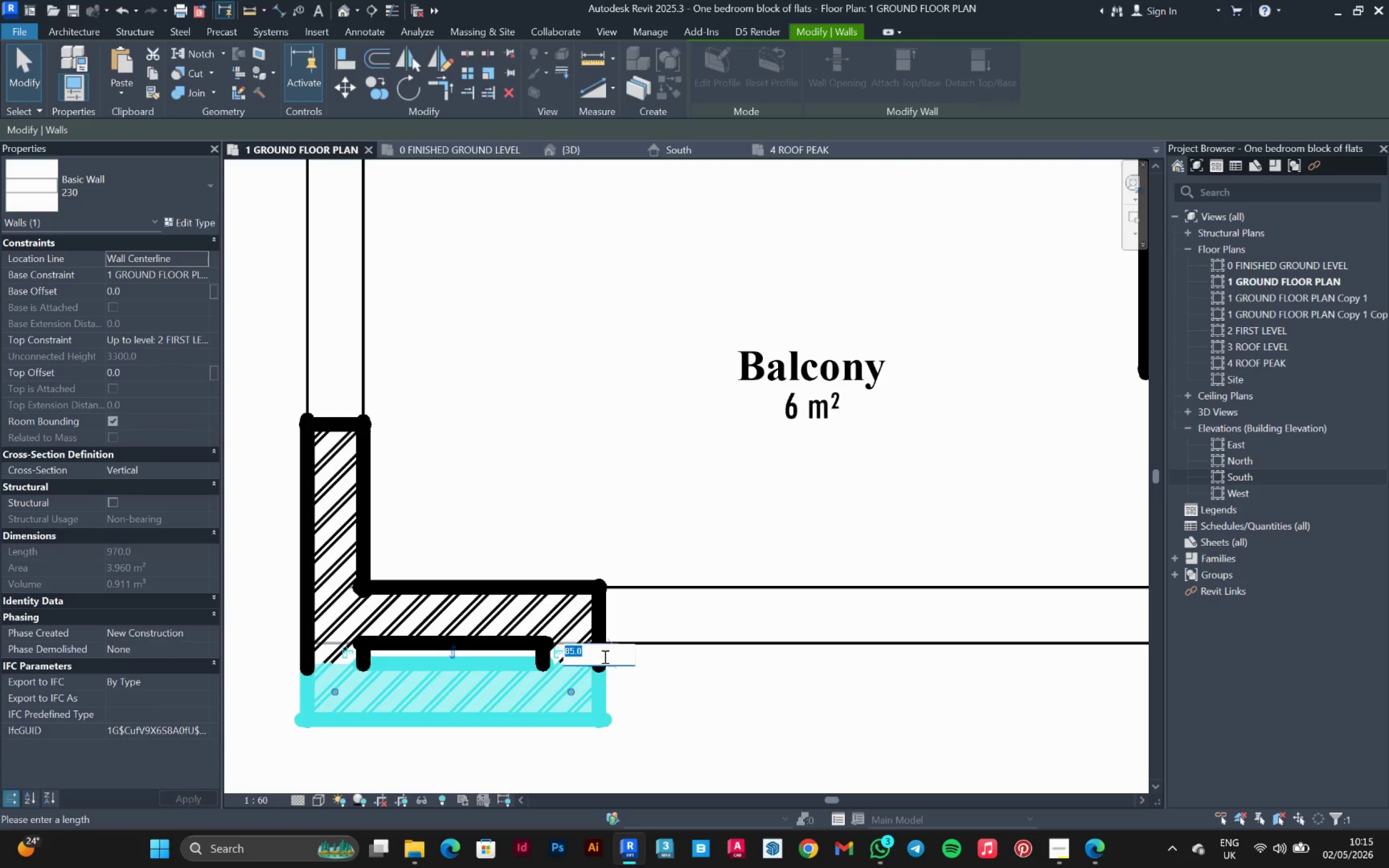 
type(100)
 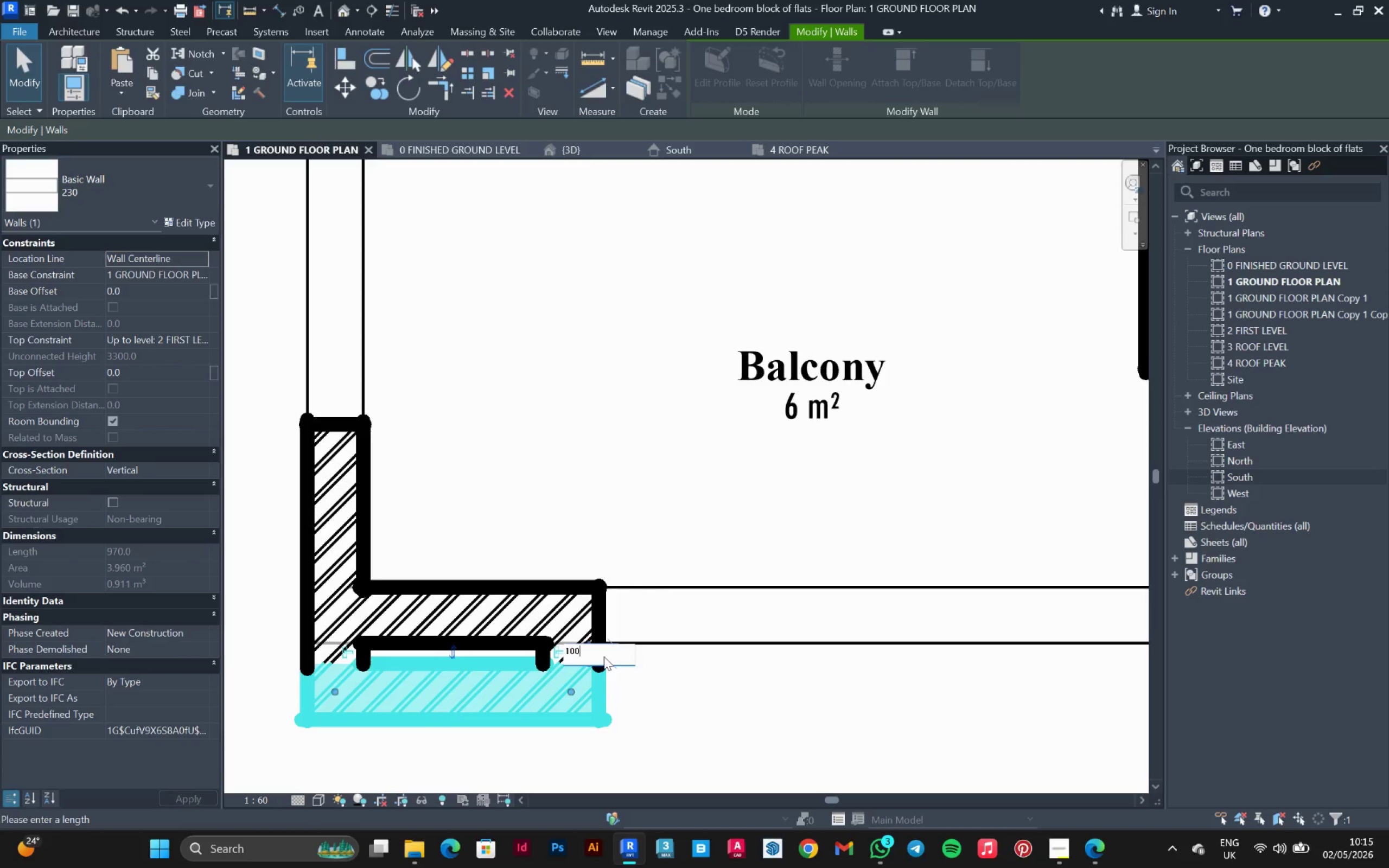 
key(Enter)
 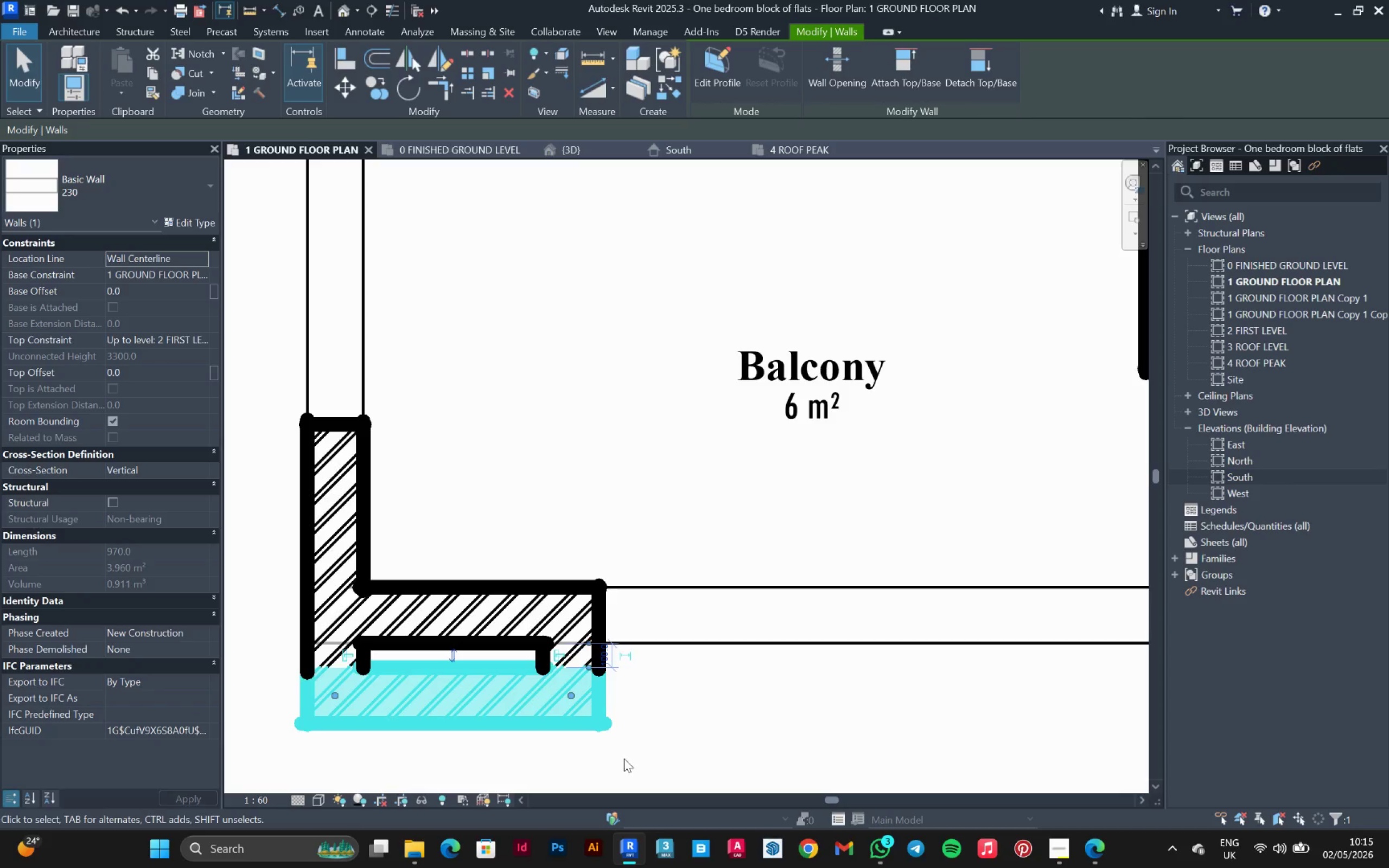 
left_click([735, 699])
 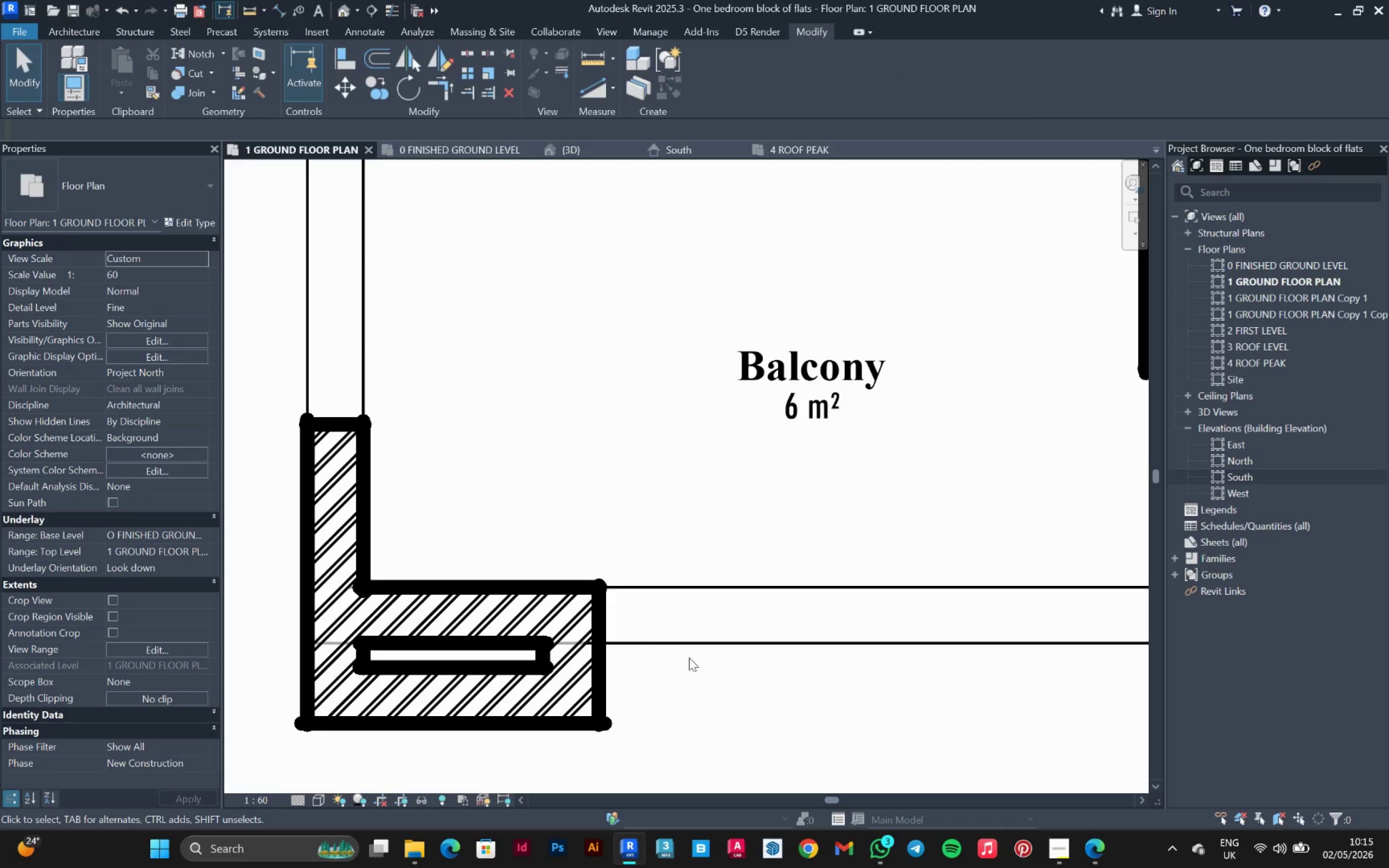 
scroll: coordinate [939, 641], scroll_direction: down, amount: 11.0
 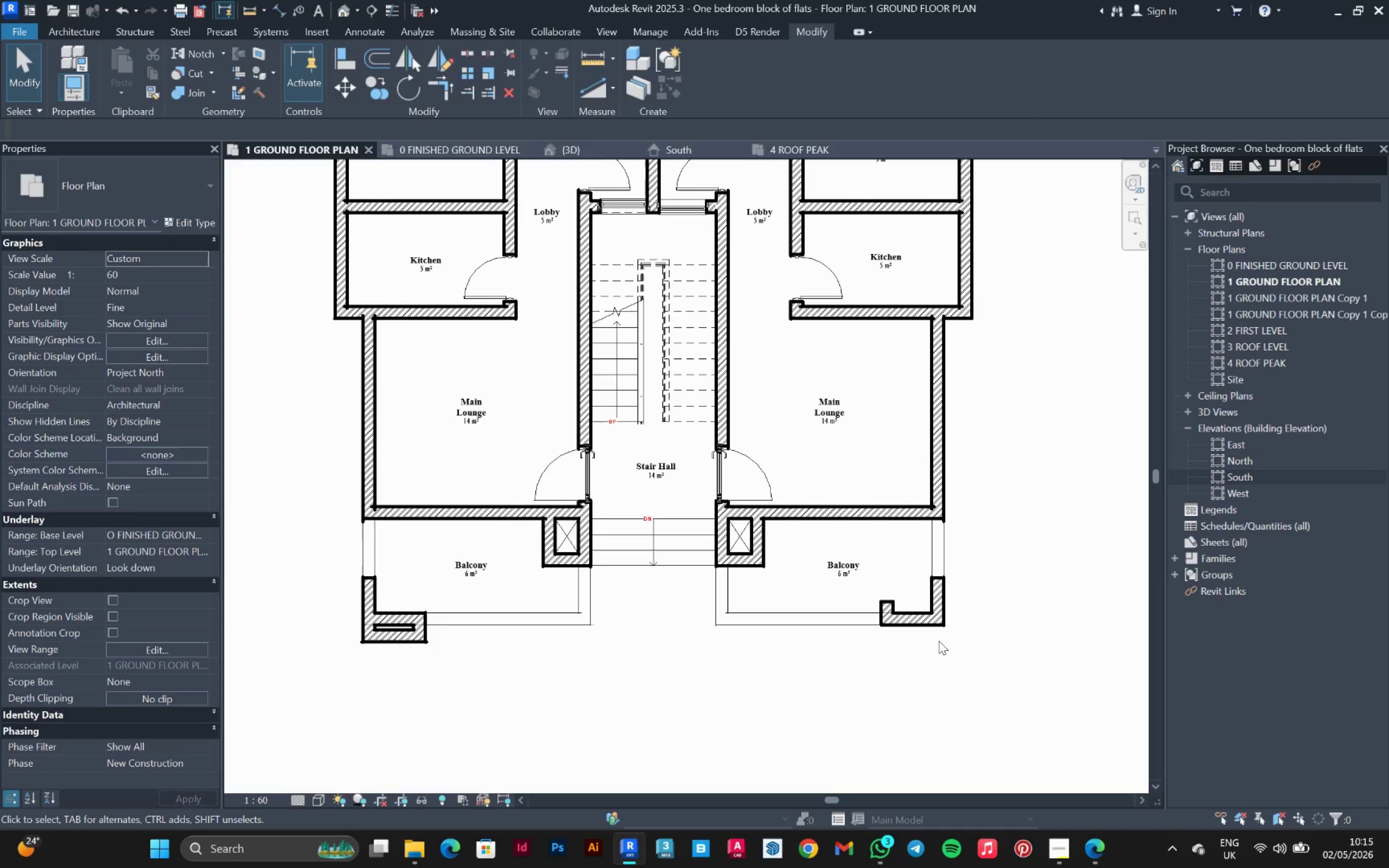 
wait(5.49)
 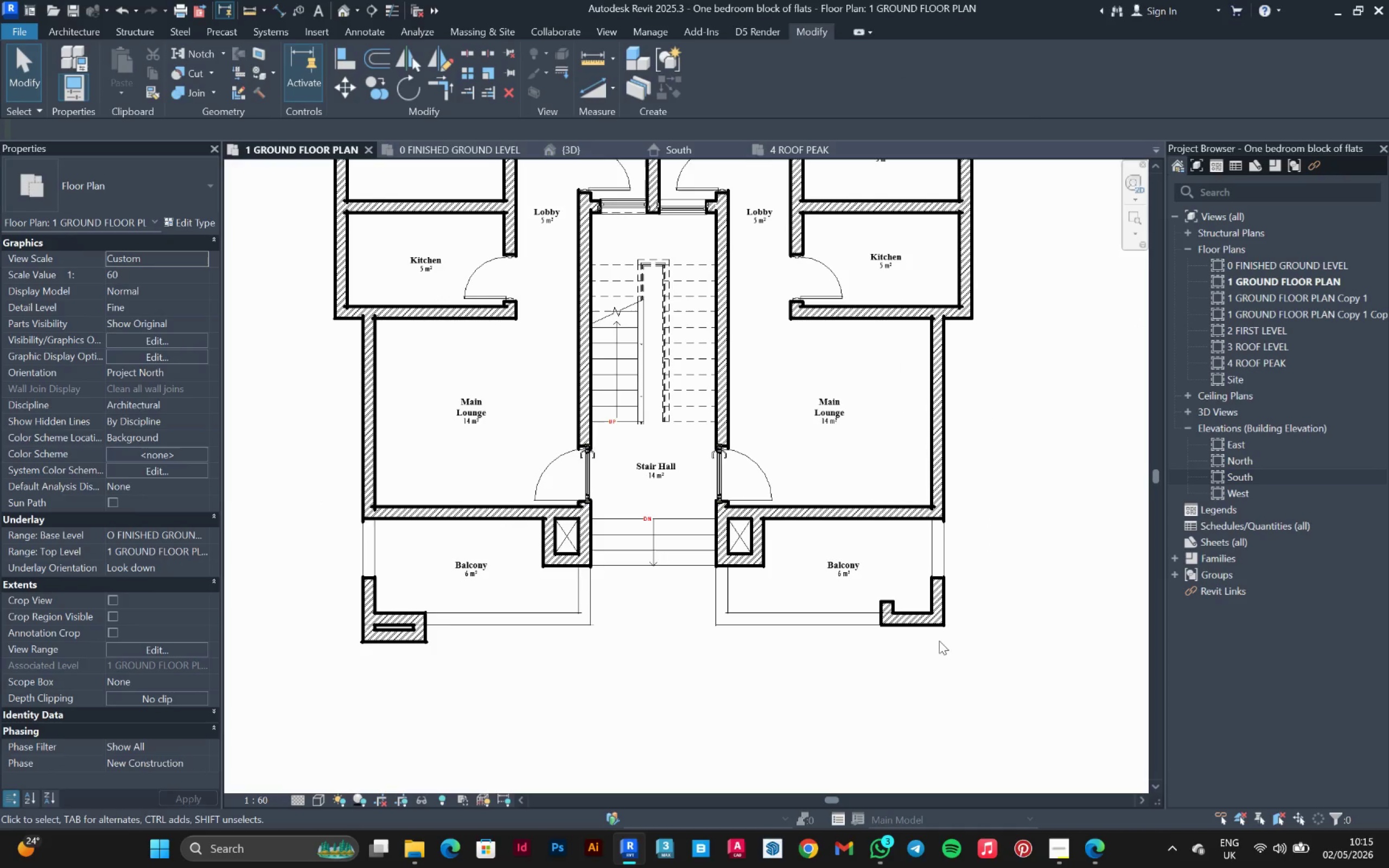 
scroll: coordinate [925, 640], scroll_direction: up, amount: 1.0
 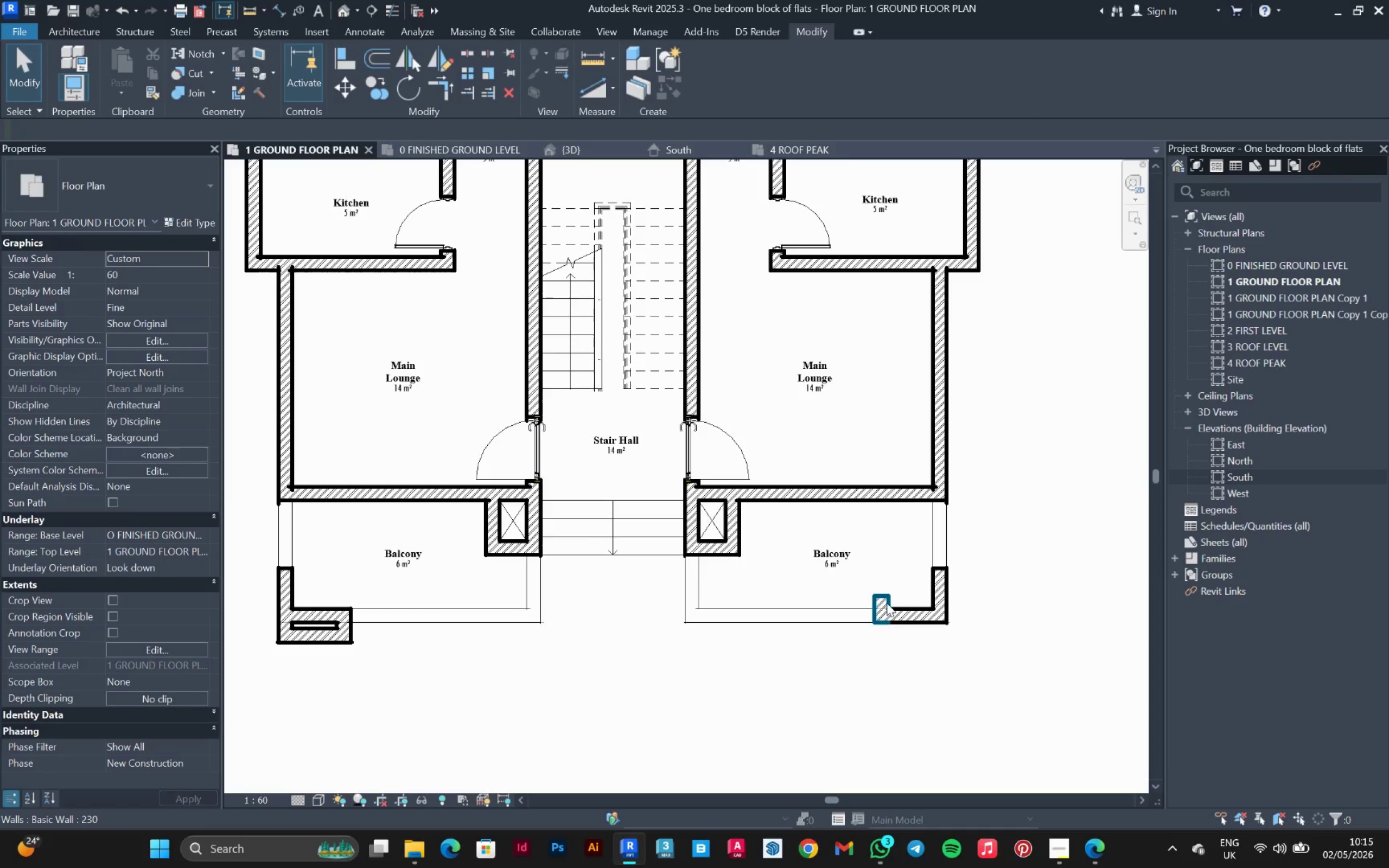 
left_click([887, 602])
 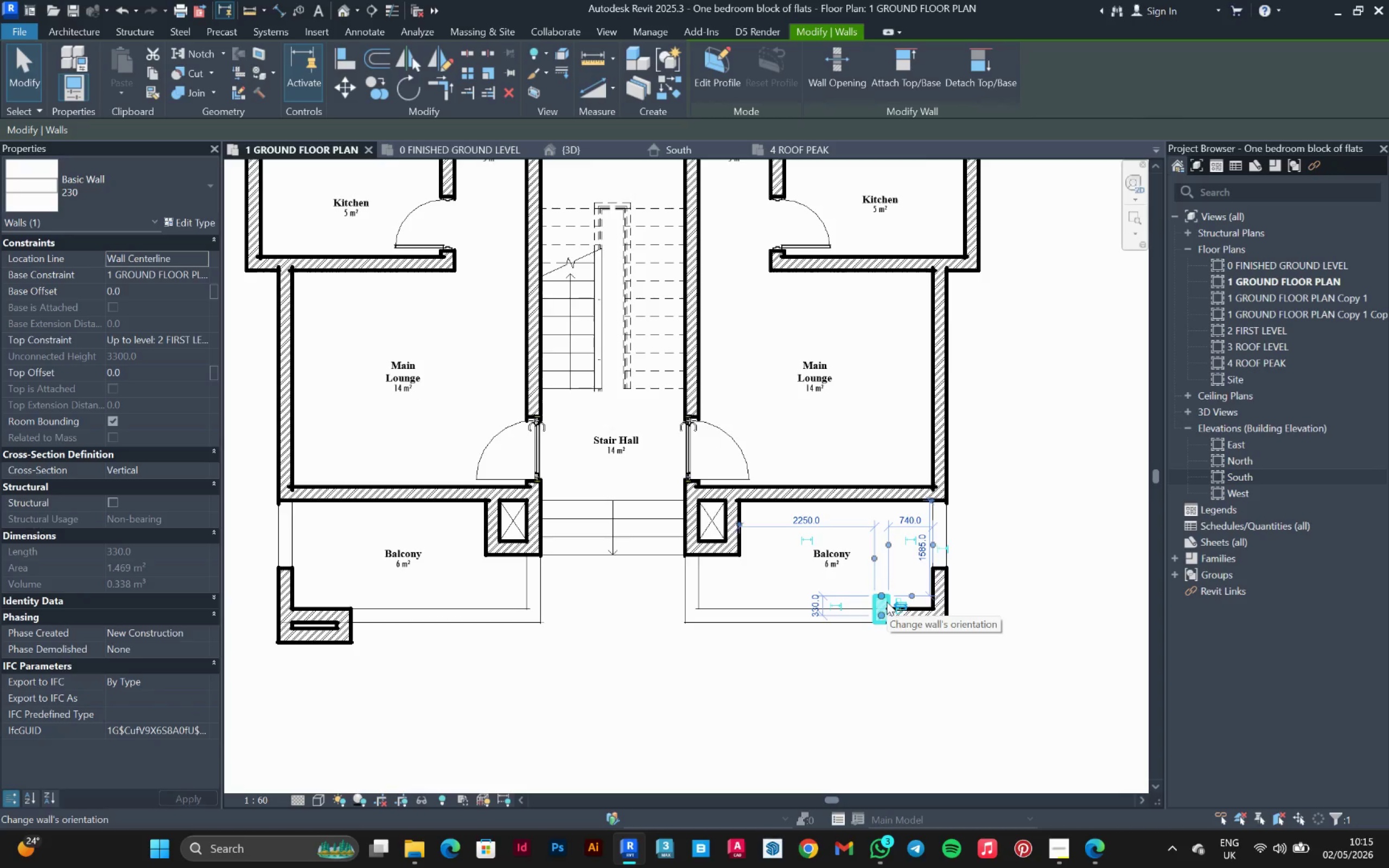 
key(Delete)
 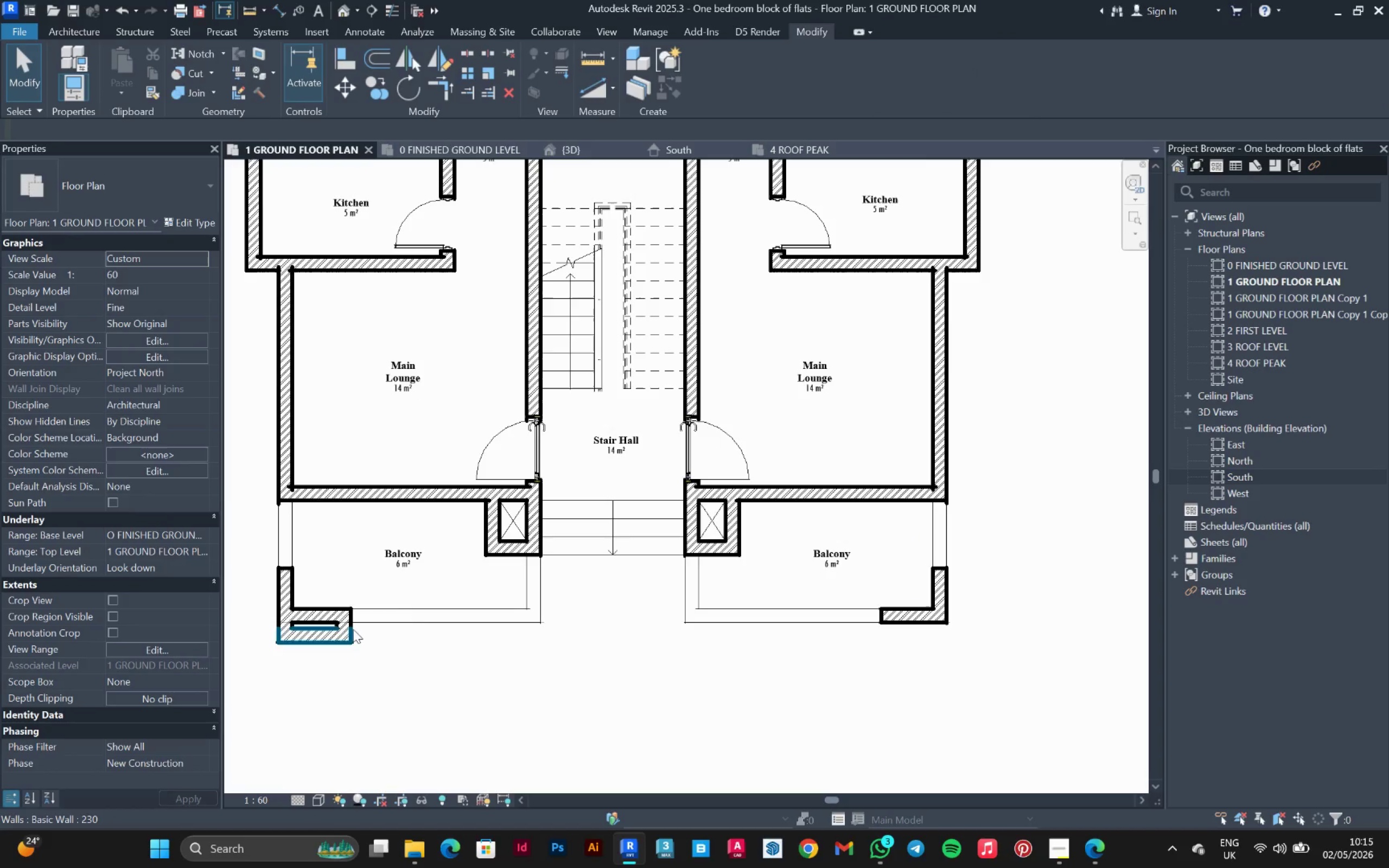 
left_click([353, 629])
 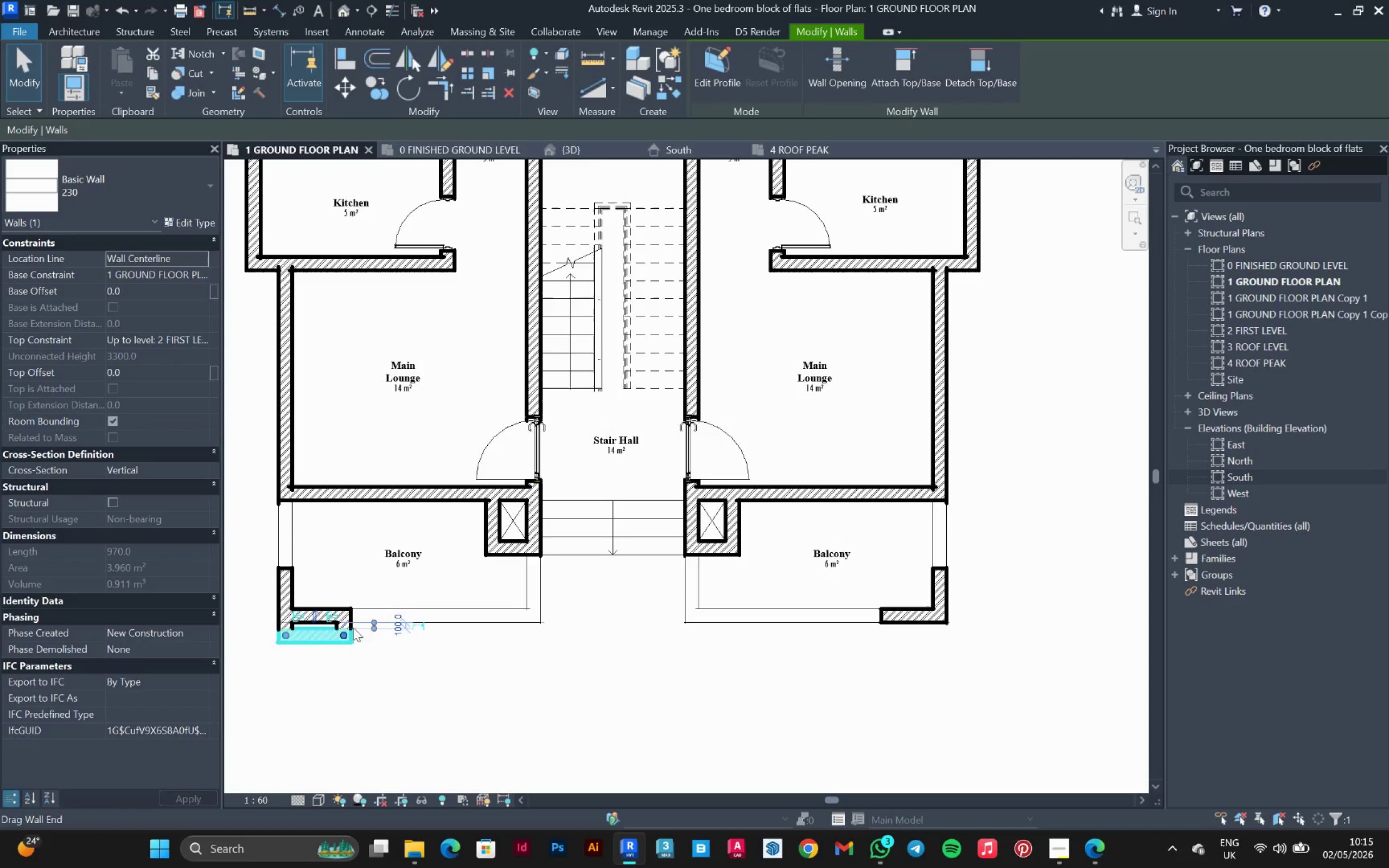 
hold_key(key=ControlLeft, duration=0.81)
left_click([349, 618])
 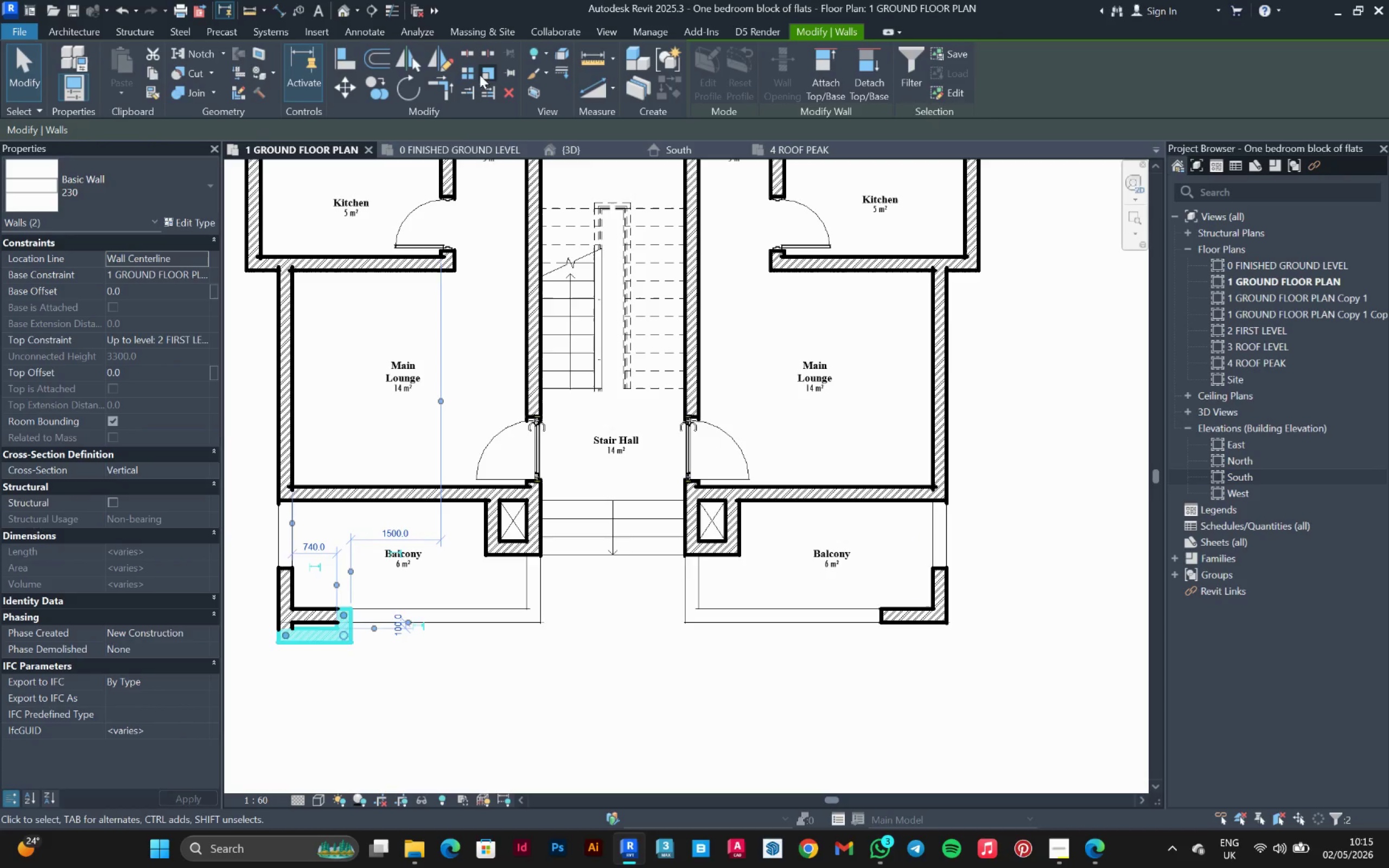 
left_click([438, 63])
 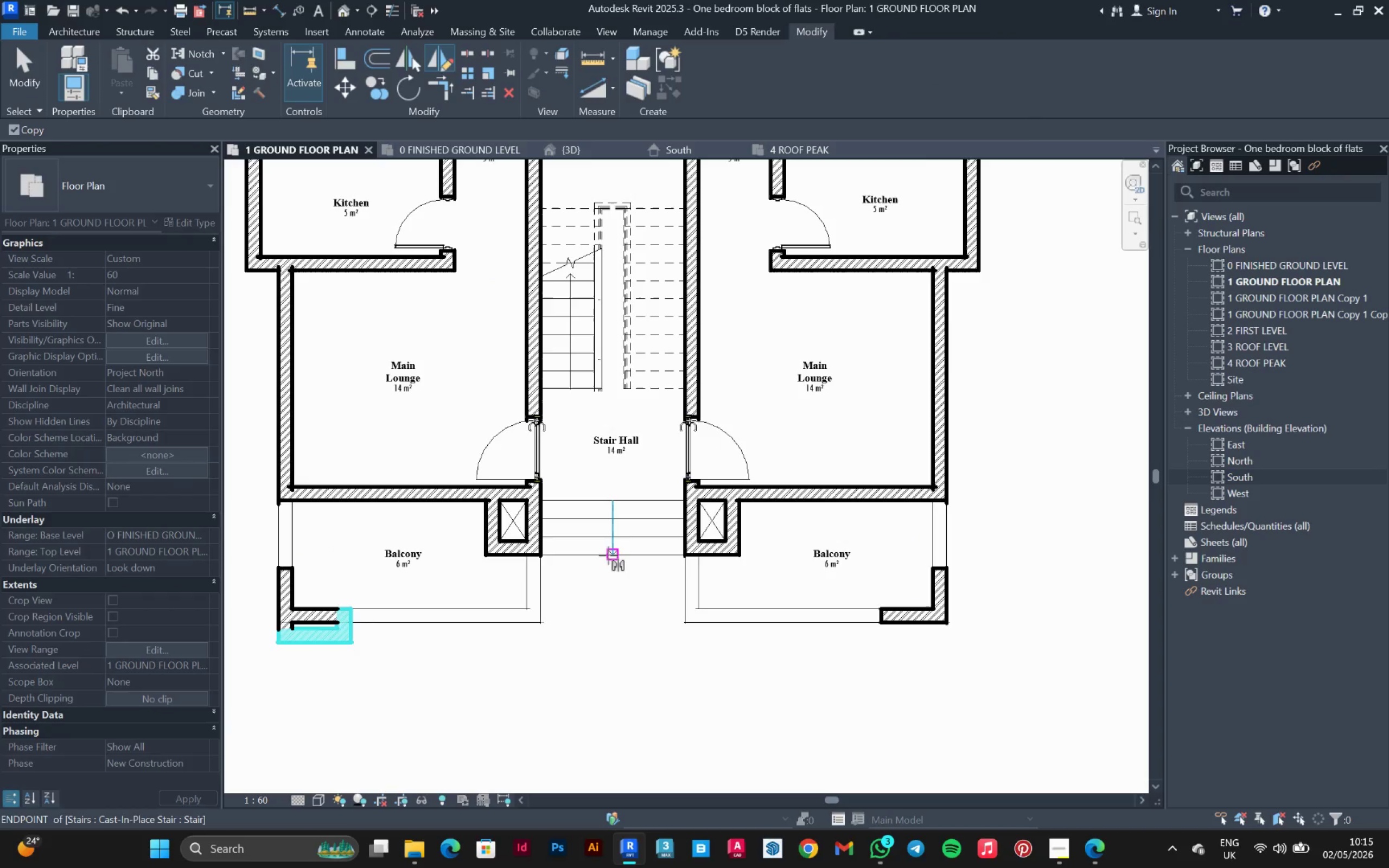 
left_click([609, 557])
 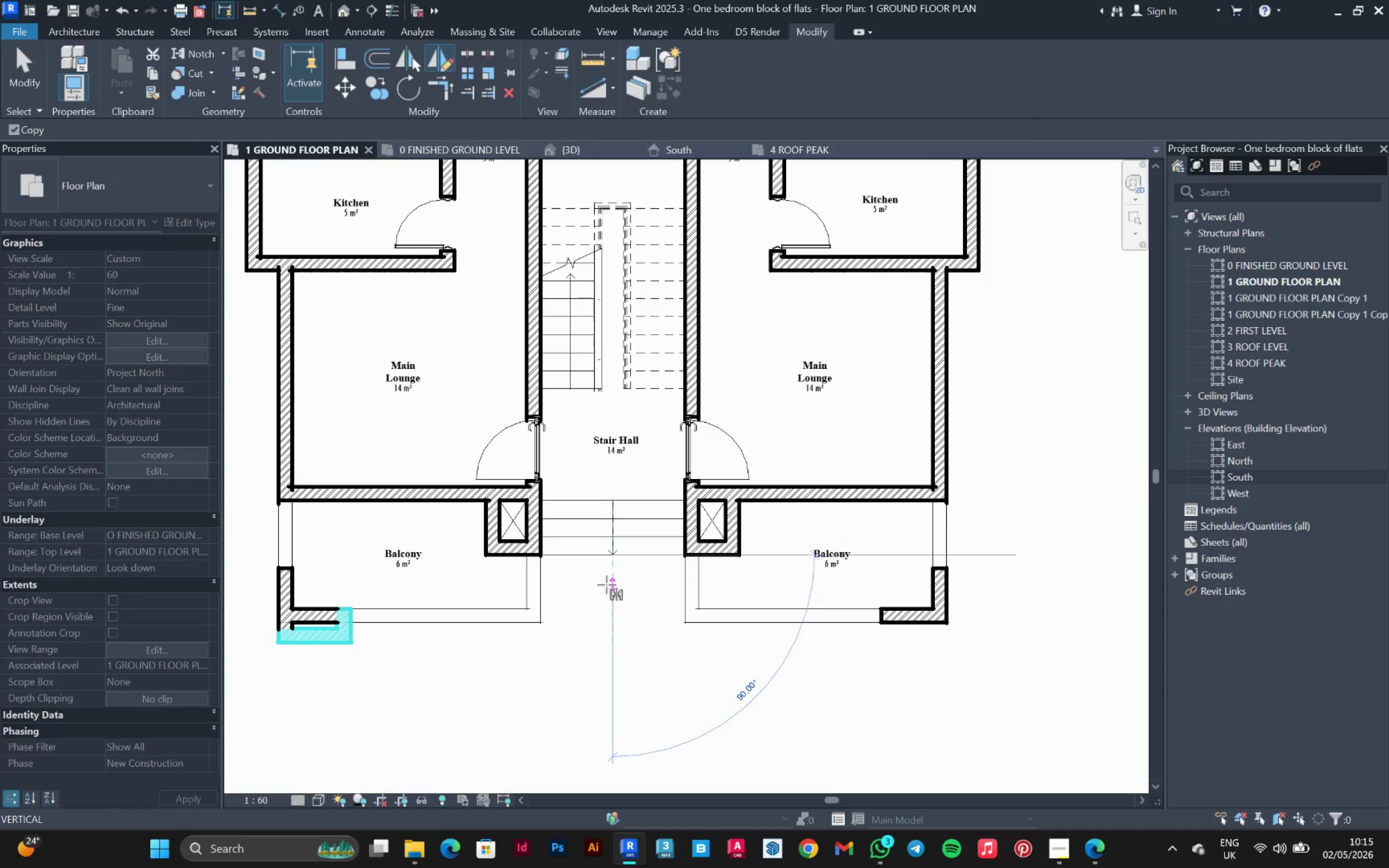 
left_click([607, 585])
 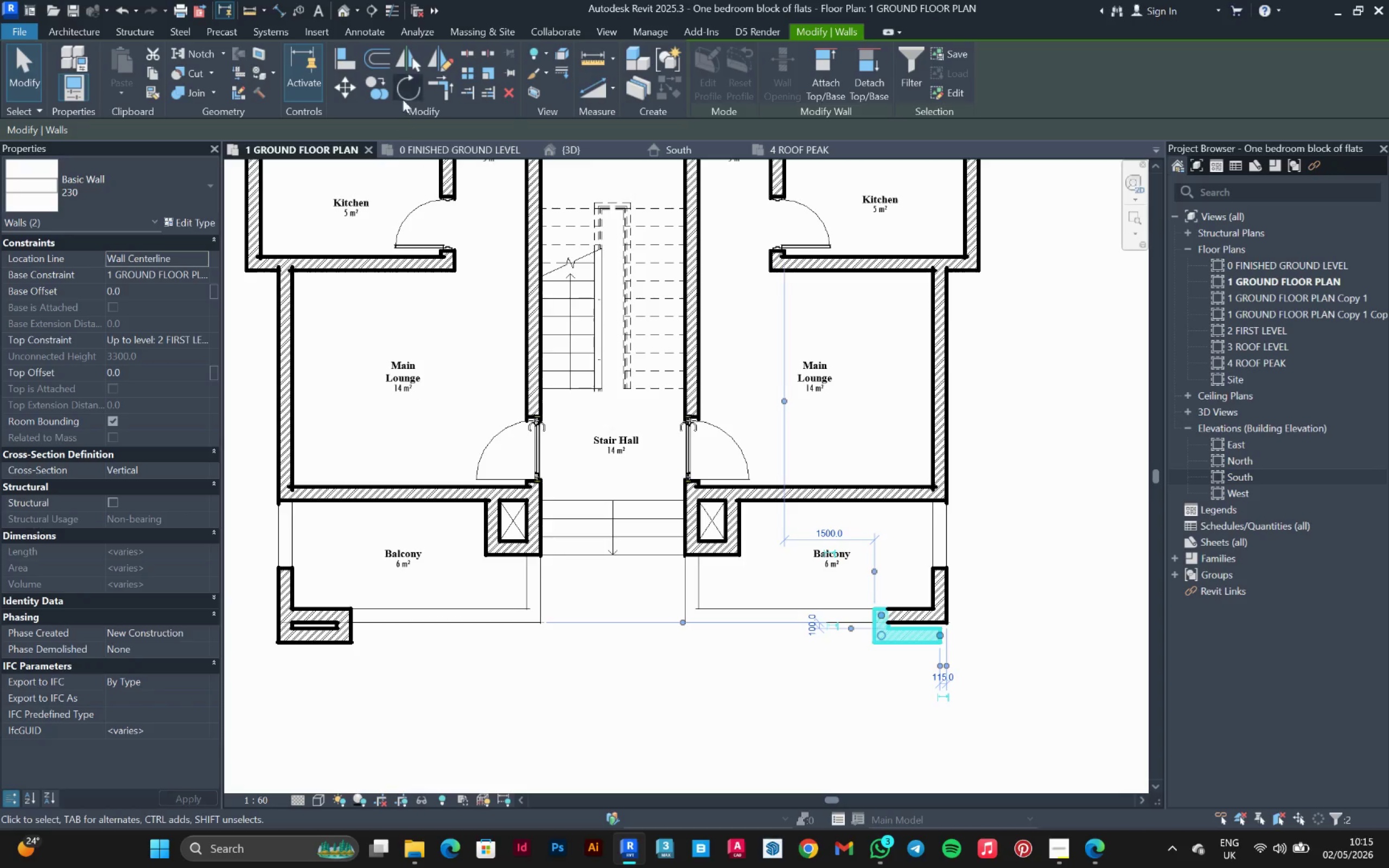 
left_click([446, 81])
 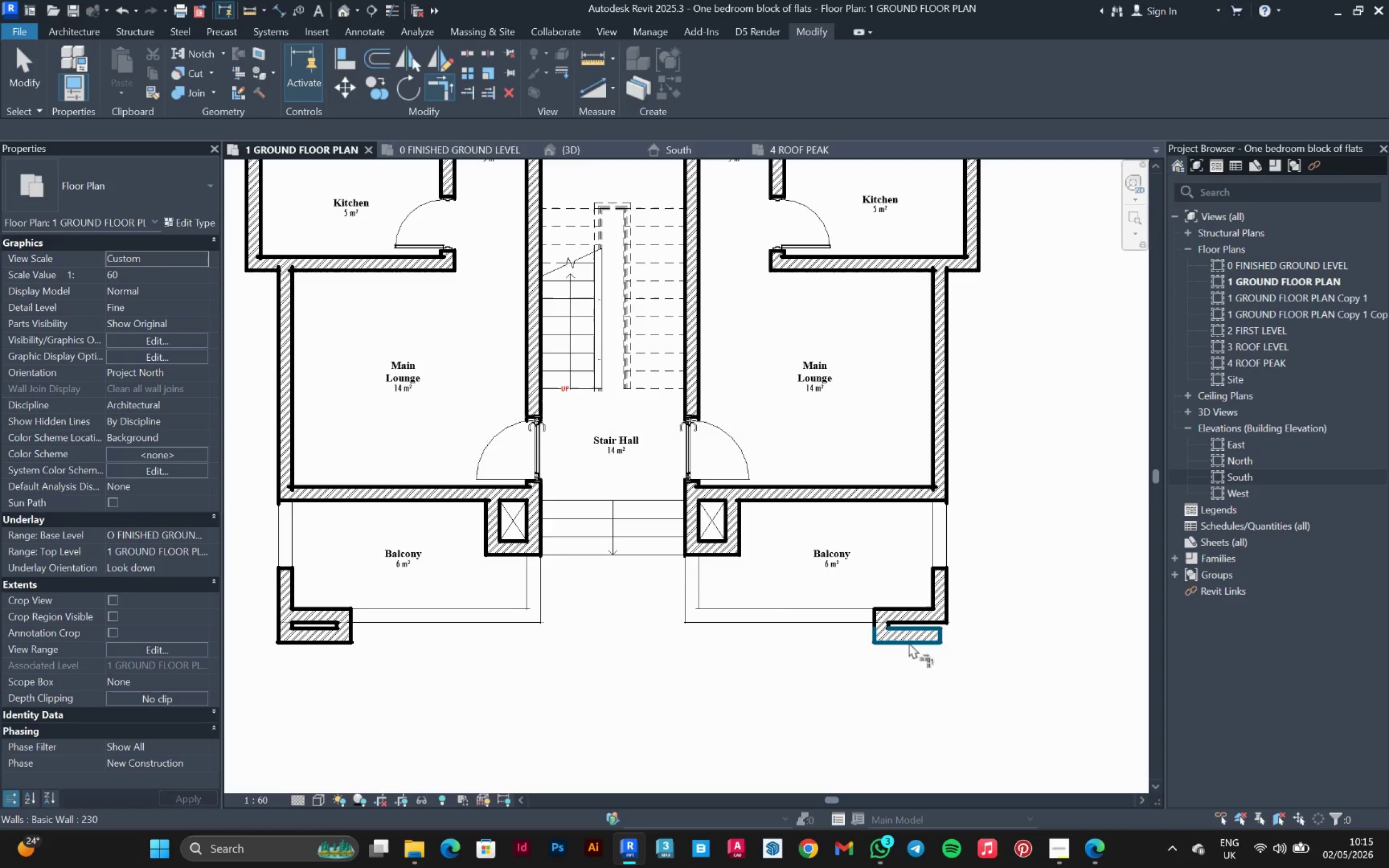 
left_click([909, 642])
 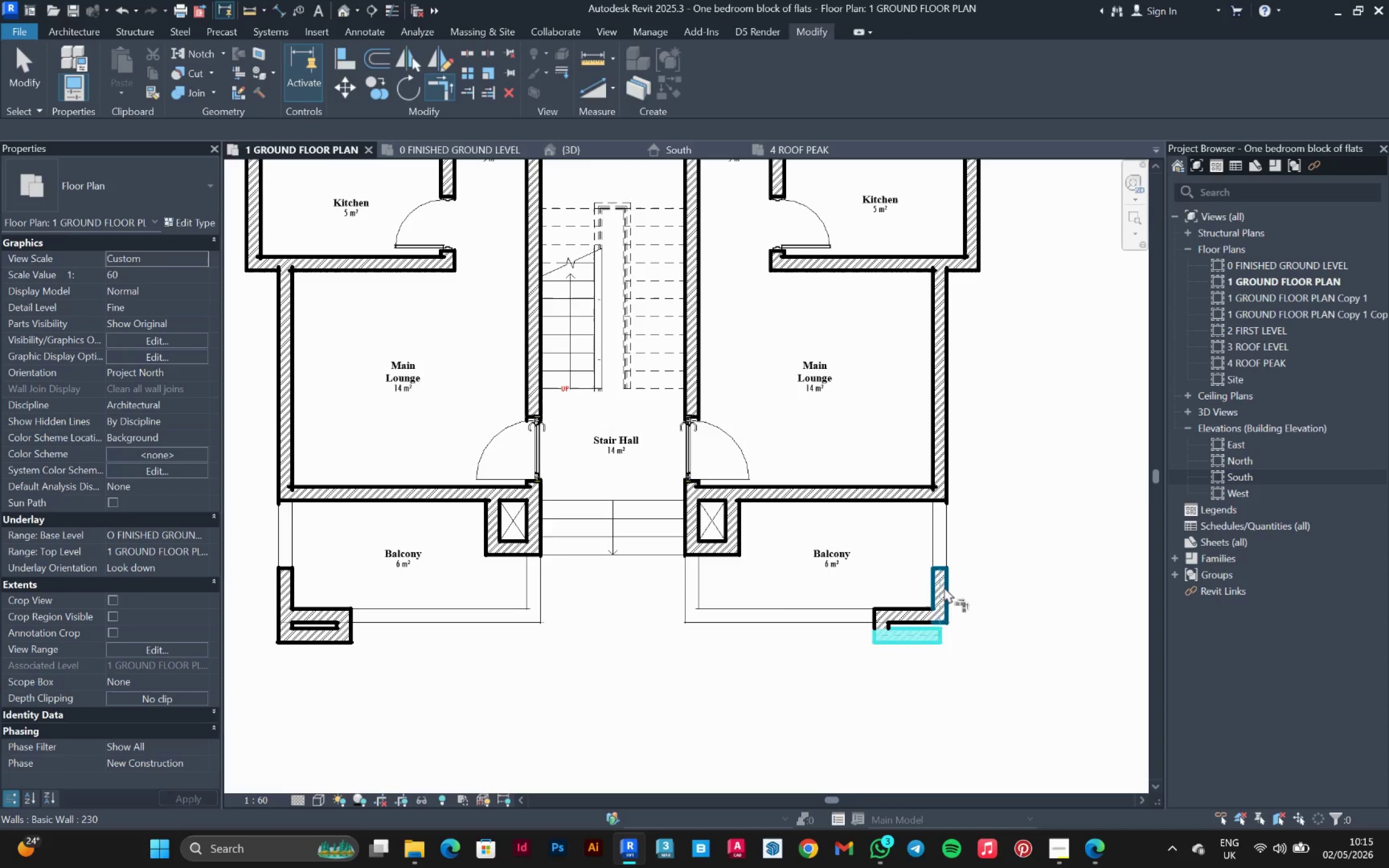 
left_click([944, 587])
 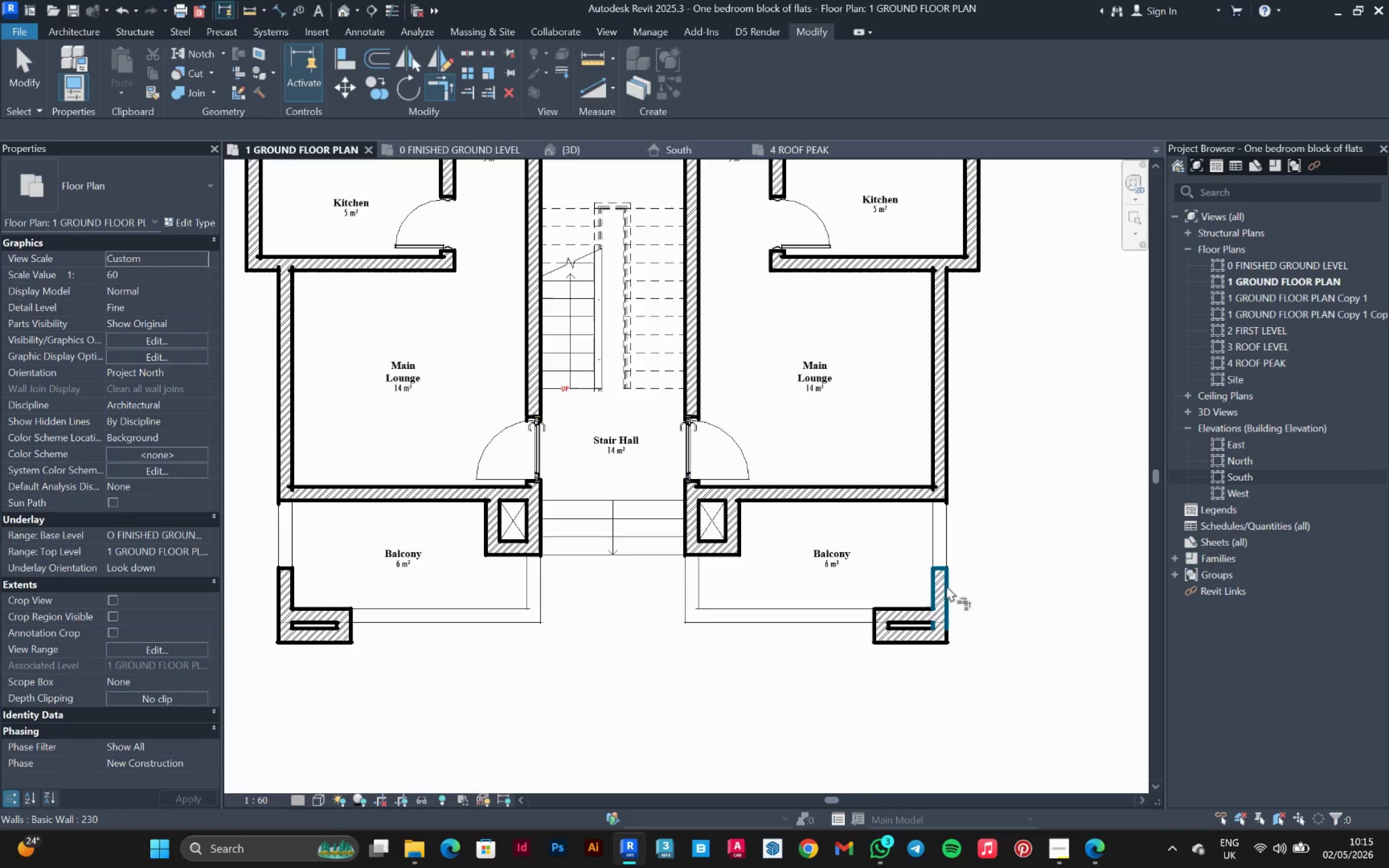 
scroll: coordinate [959, 576], scroll_direction: down, amount: 5.0
 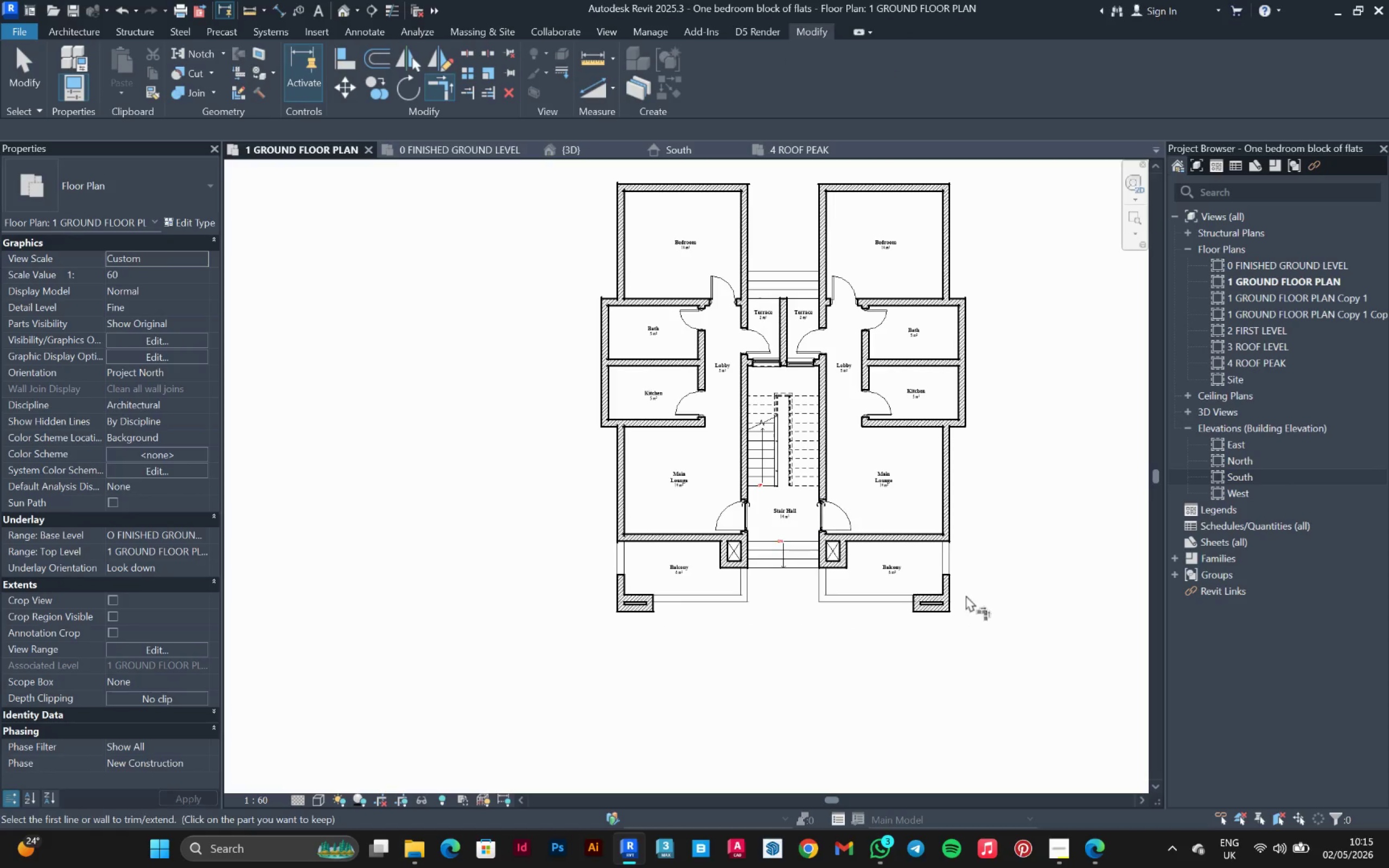 
key(Escape)
 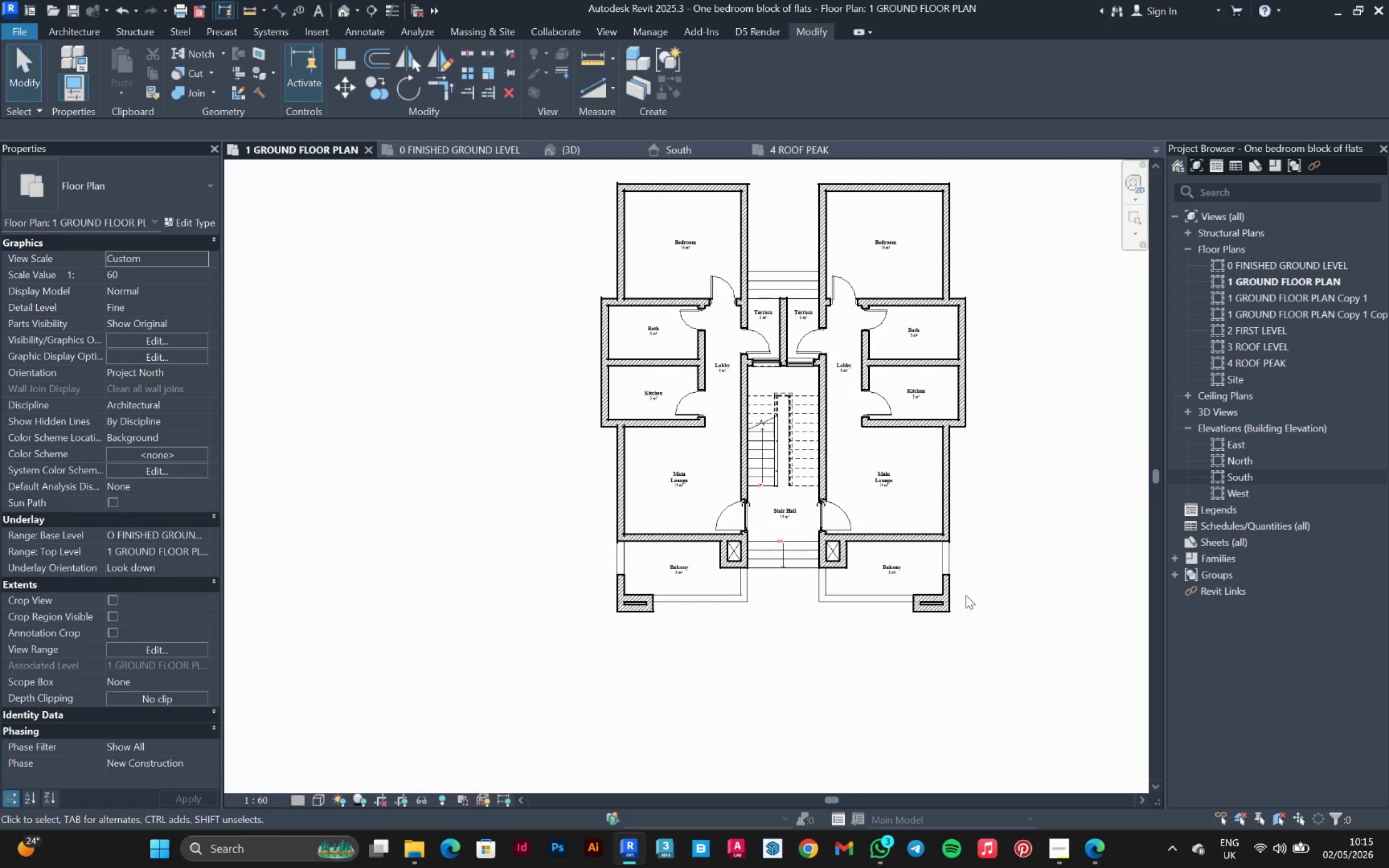 
key(Escape)
 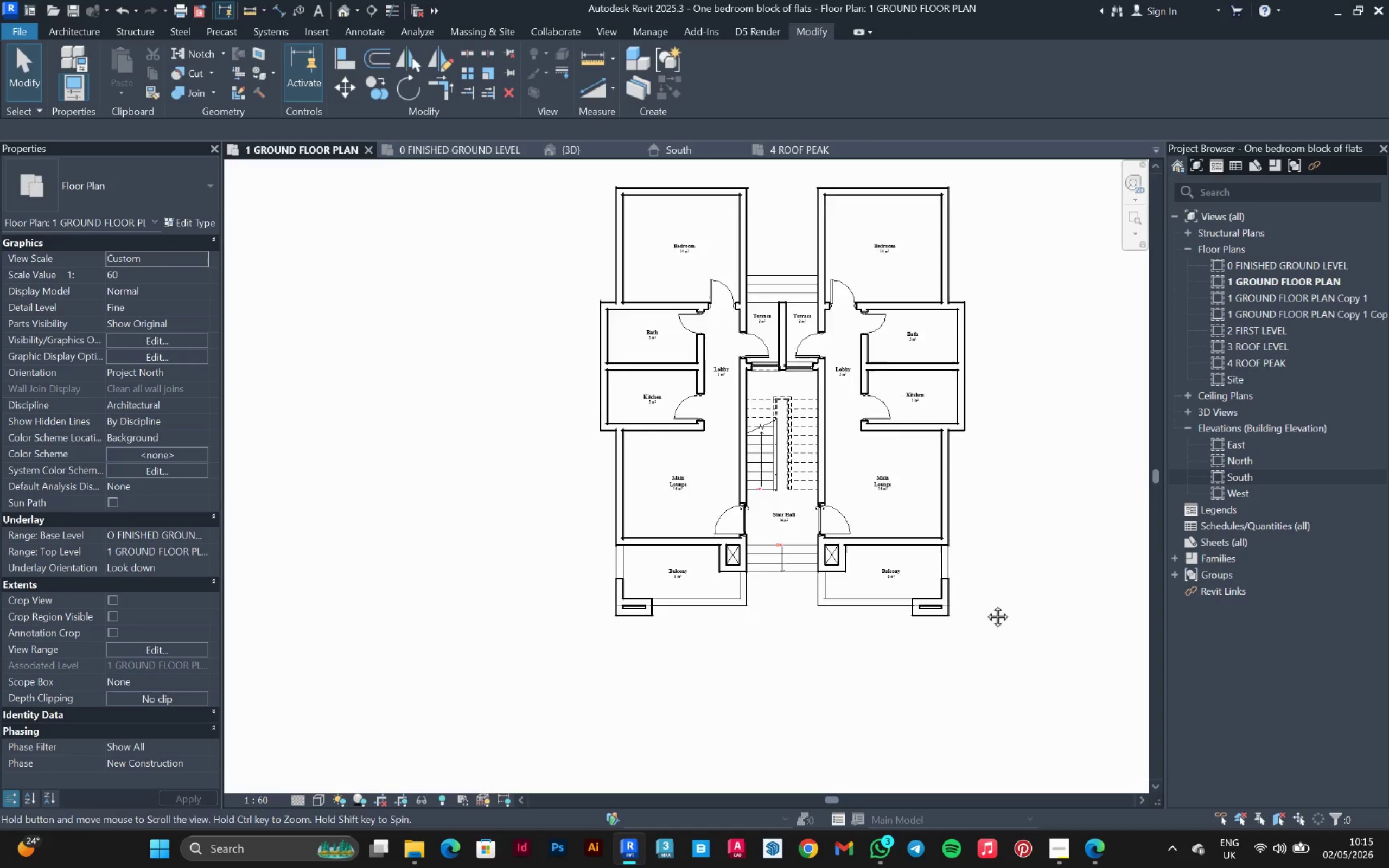 
scroll: coordinate [960, 604], scroll_direction: up, amount: 2.0
 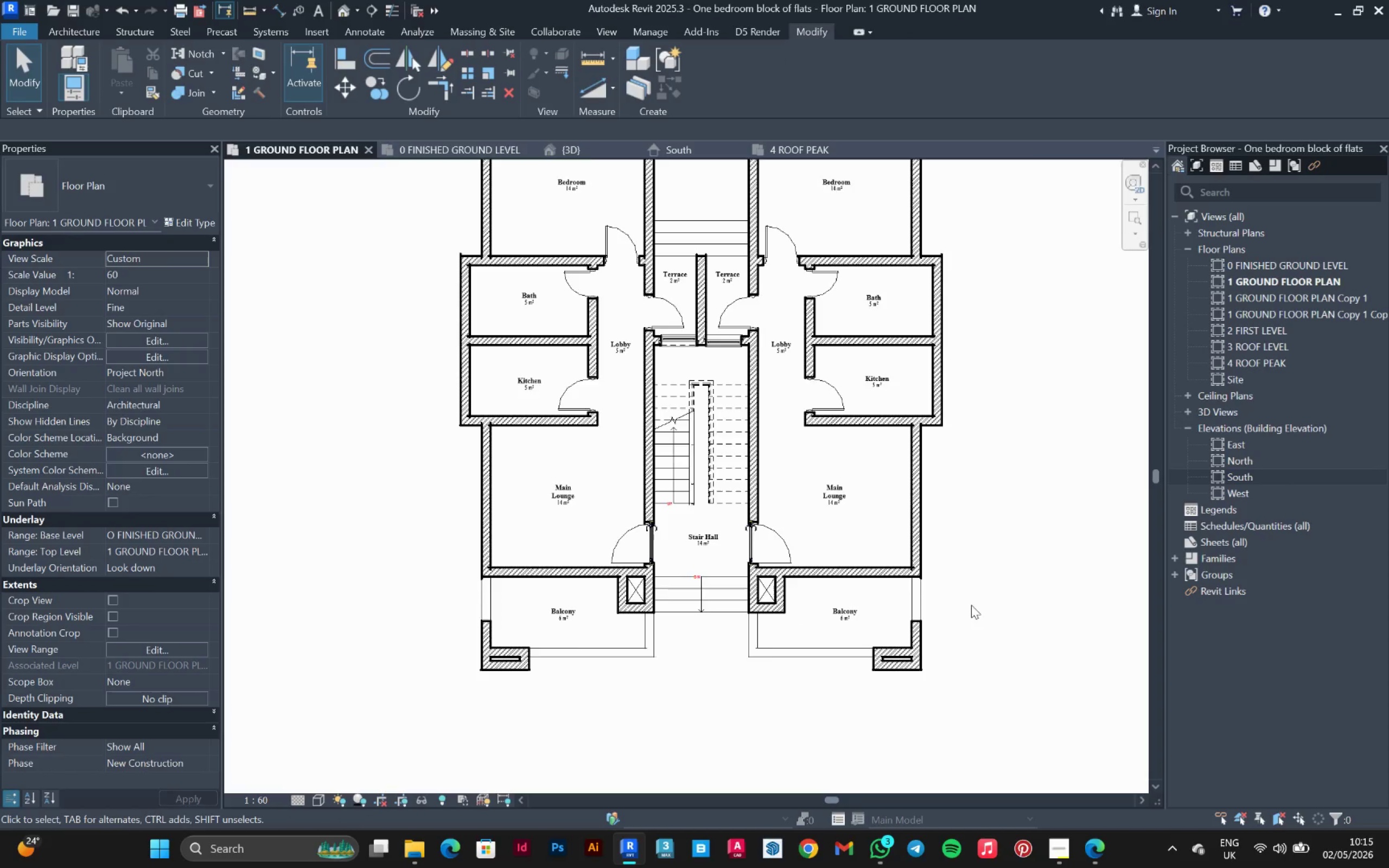 
scroll: coordinate [972, 605], scroll_direction: down, amount: 1.0
 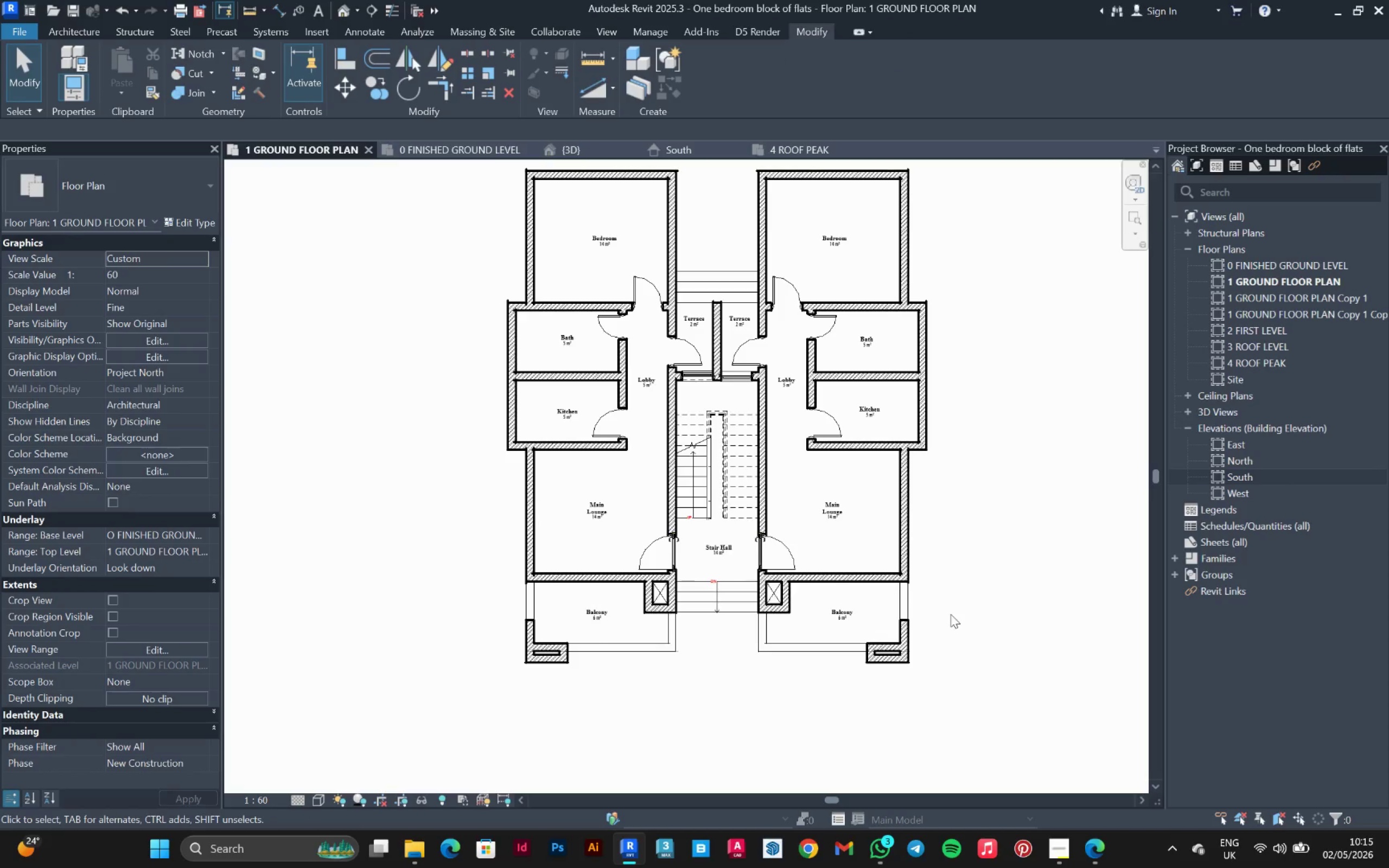 
scroll: coordinate [951, 614], scroll_direction: up, amount: 1.0
 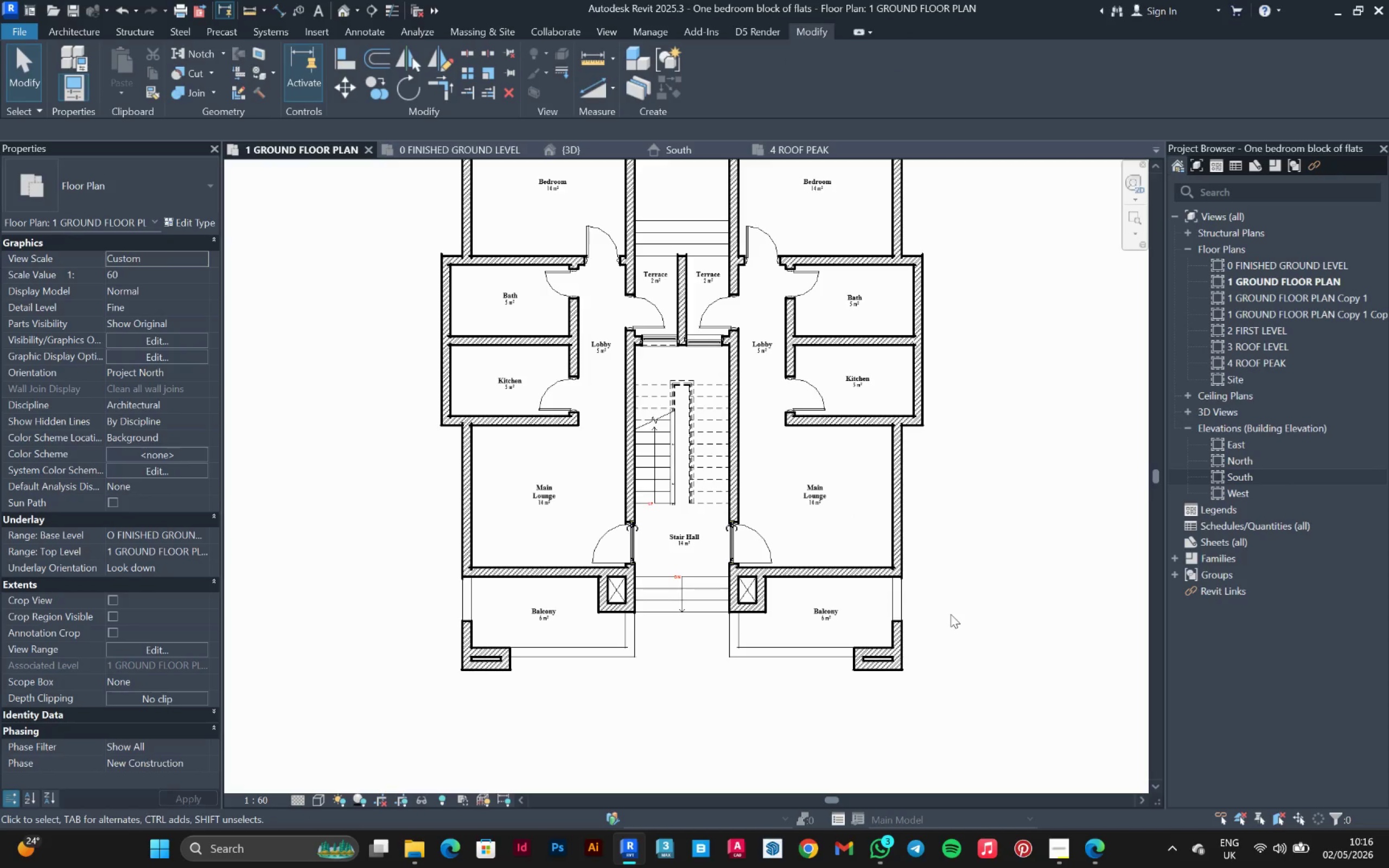 
wait(5.12)
 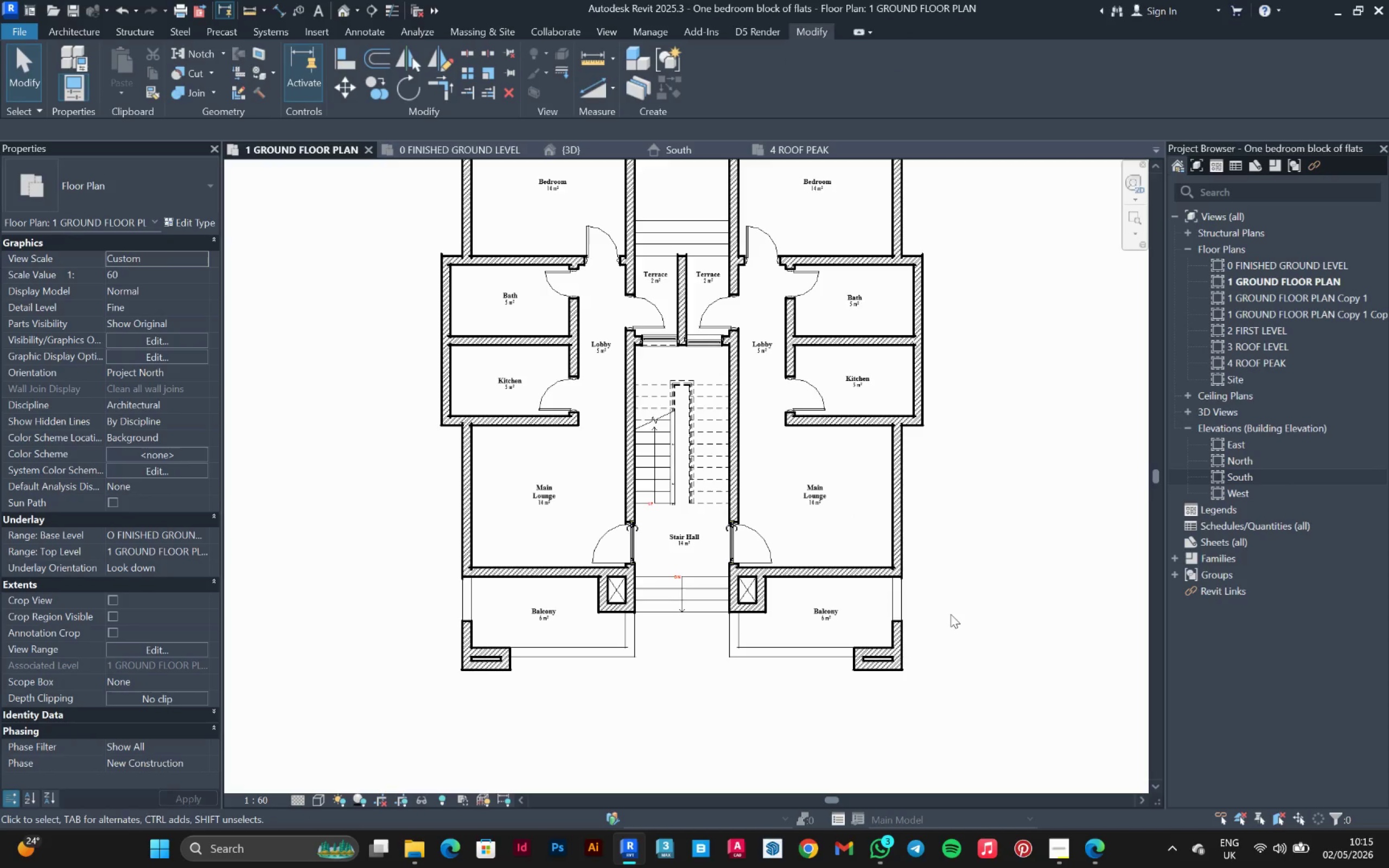 
scroll: coordinate [952, 650], scroll_direction: down, amount: 1.0
 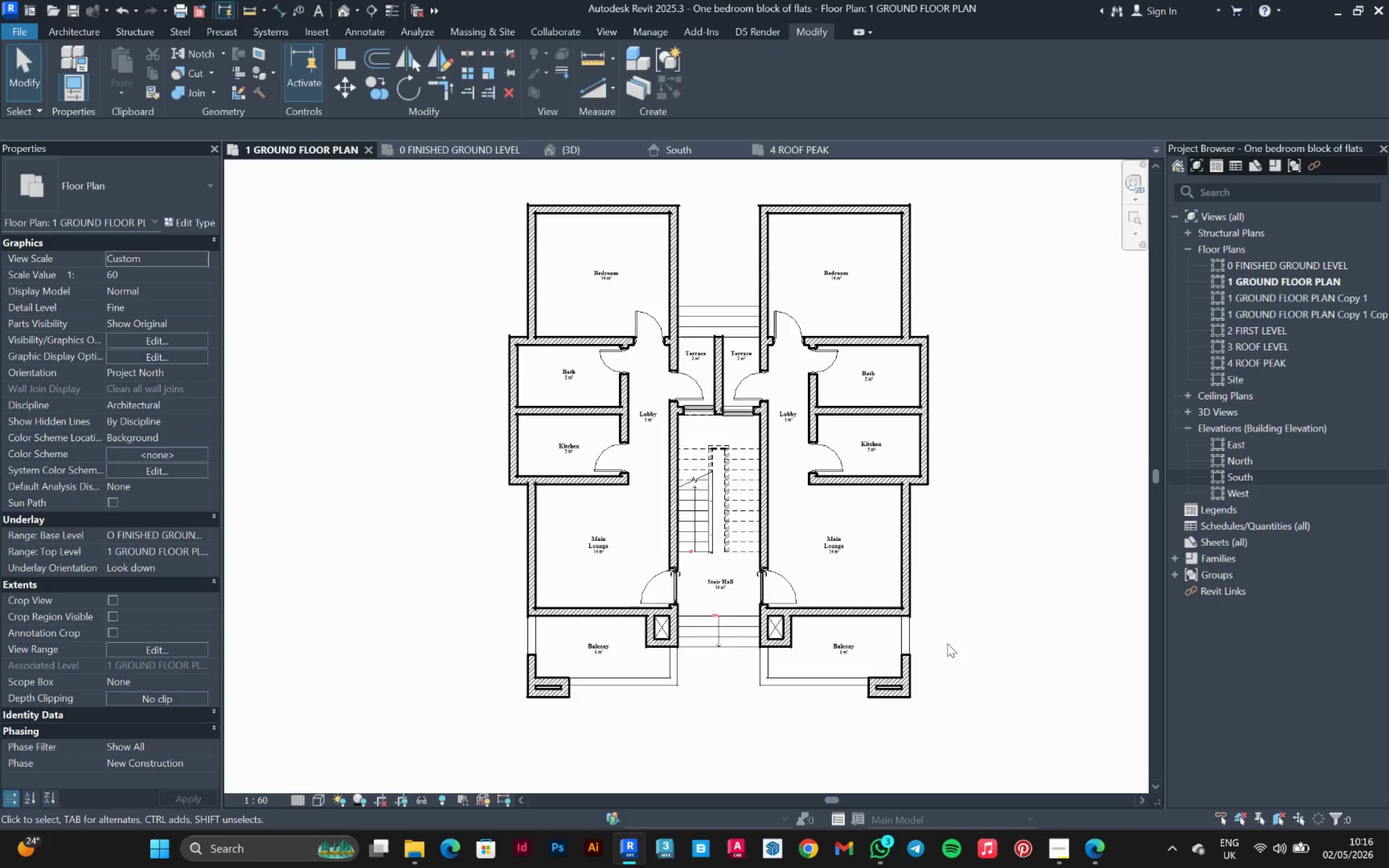 
scroll: coordinate [579, 699], scroll_direction: up, amount: 2.0
 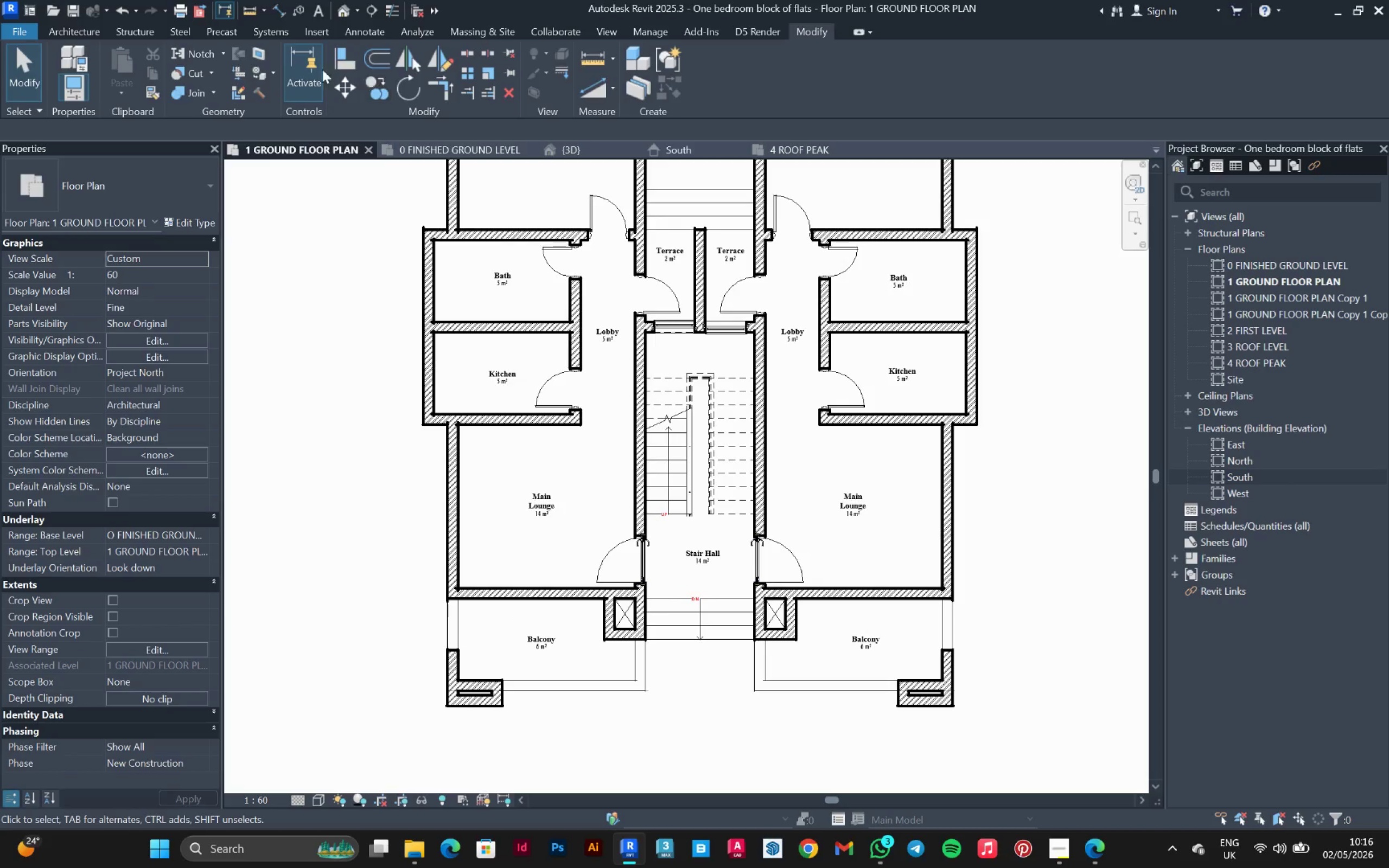 
left_click([87, 38])
 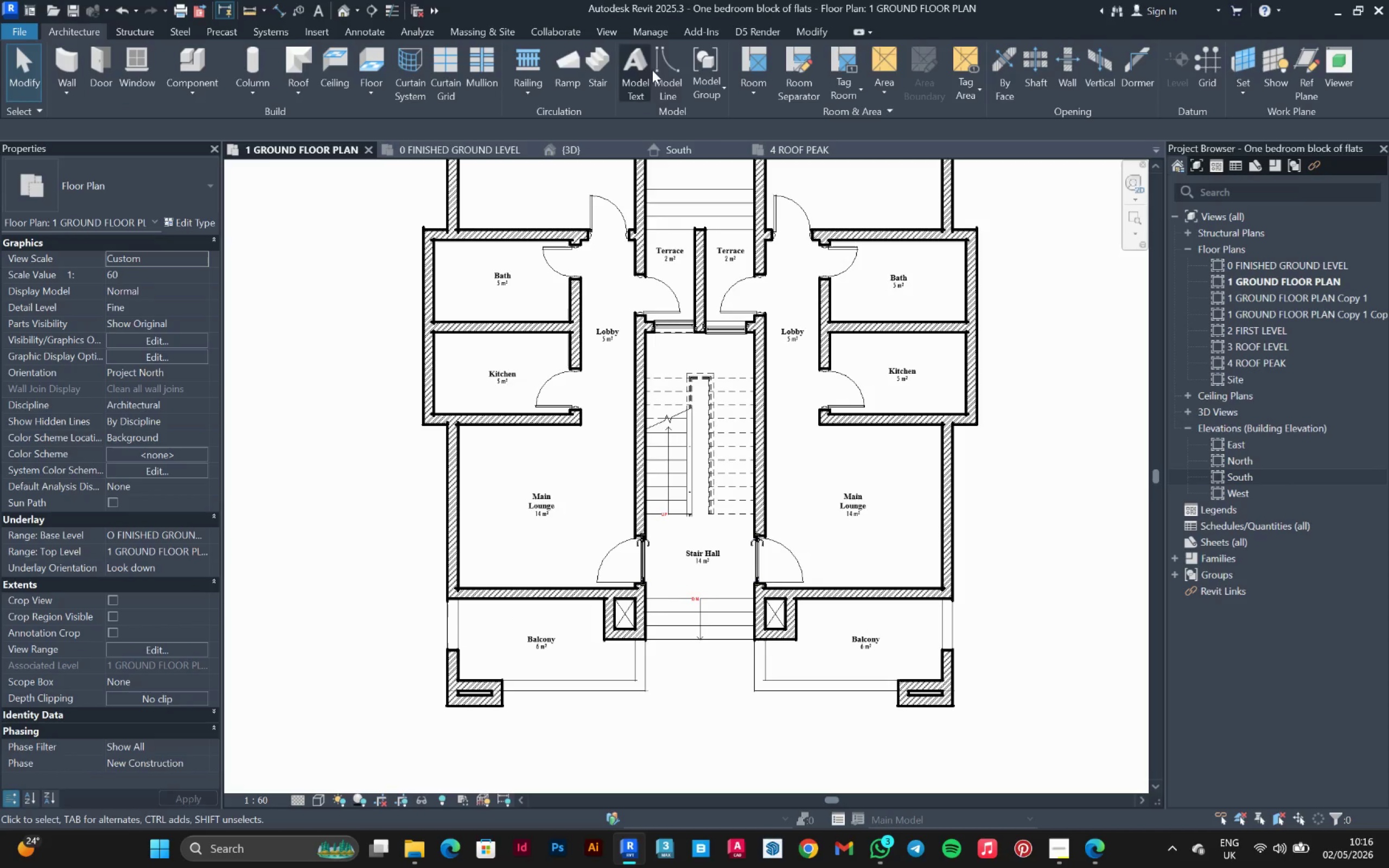 
left_click([668, 69])
 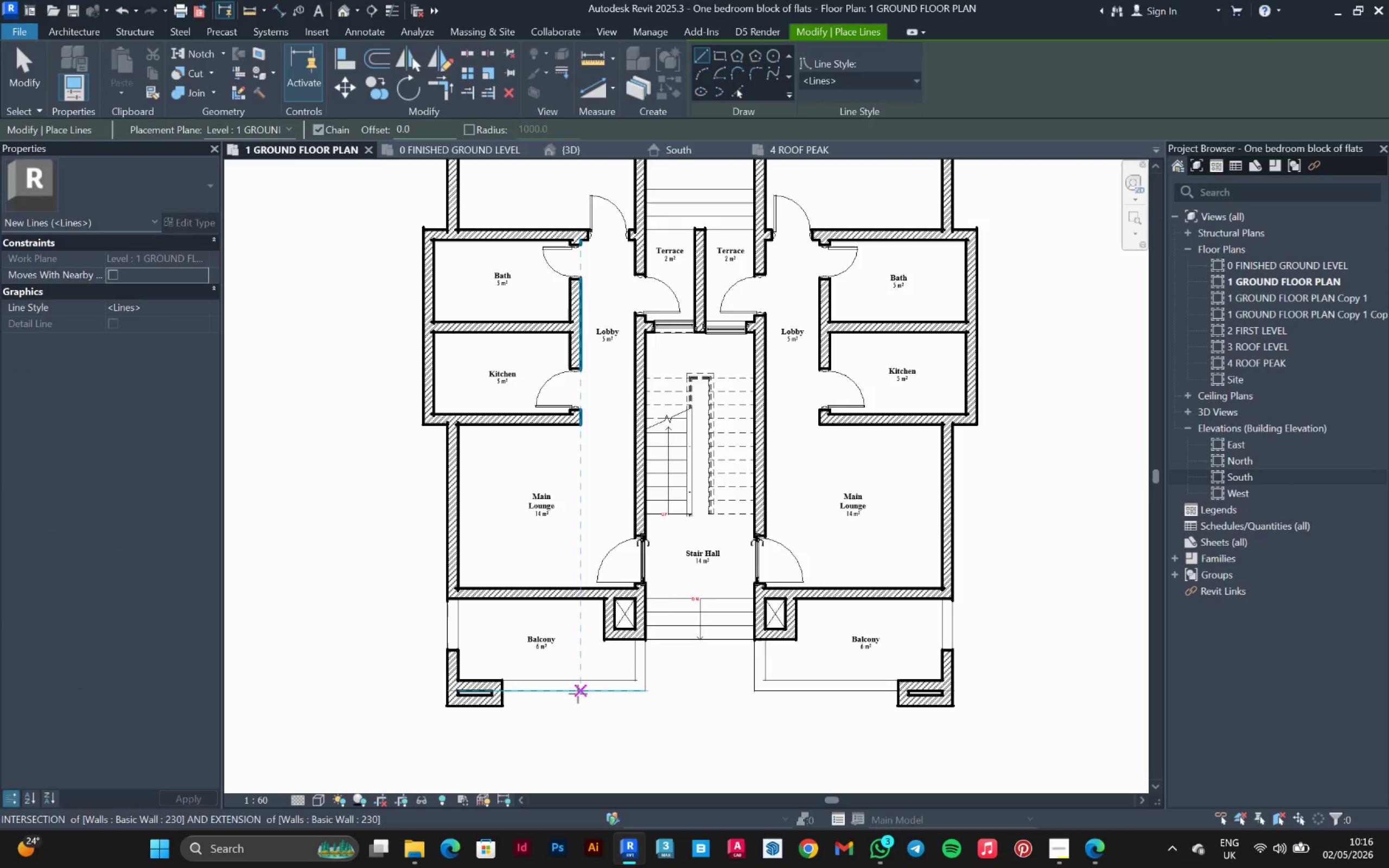 
left_click([574, 694])
 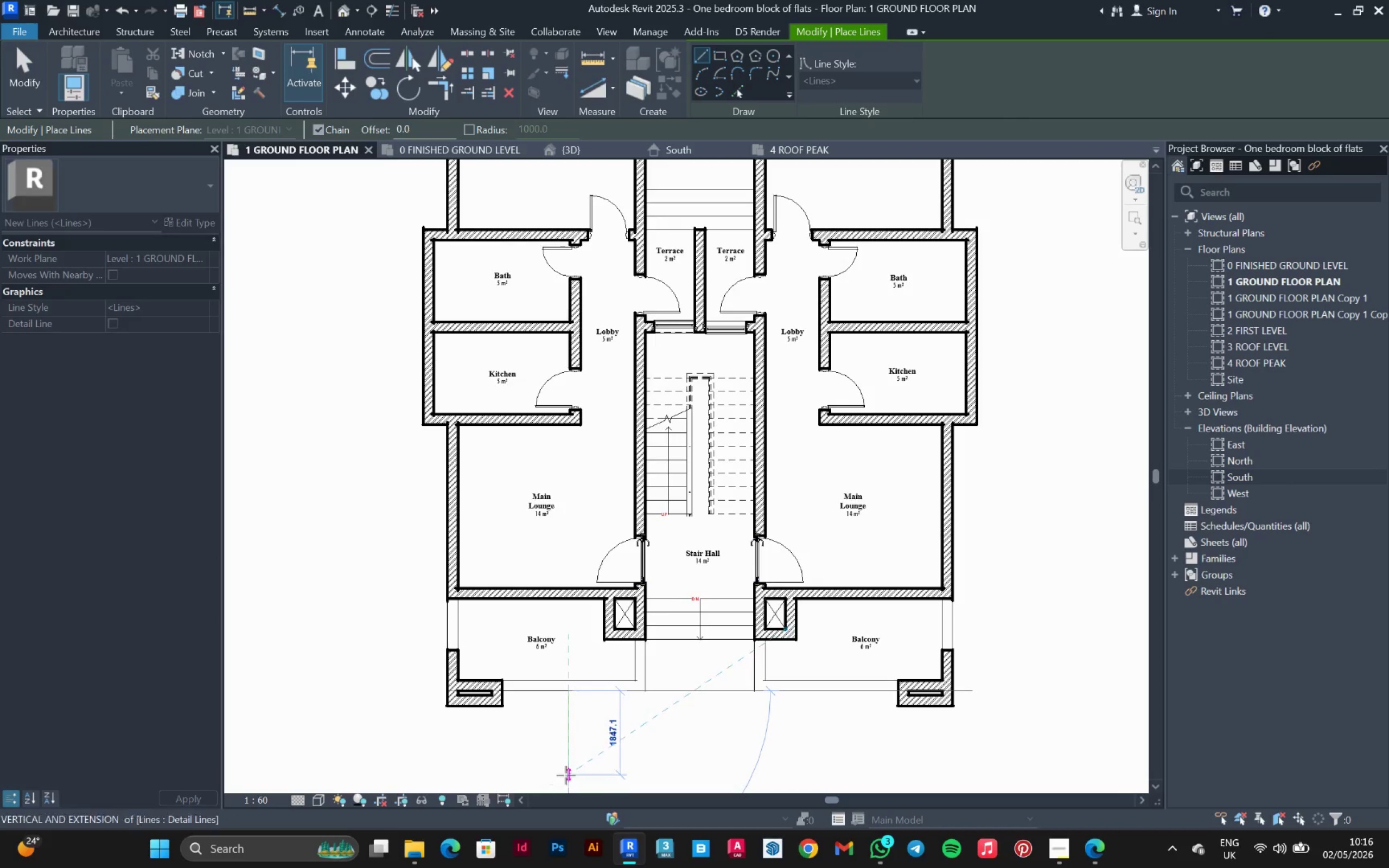 
left_click([567, 775])
 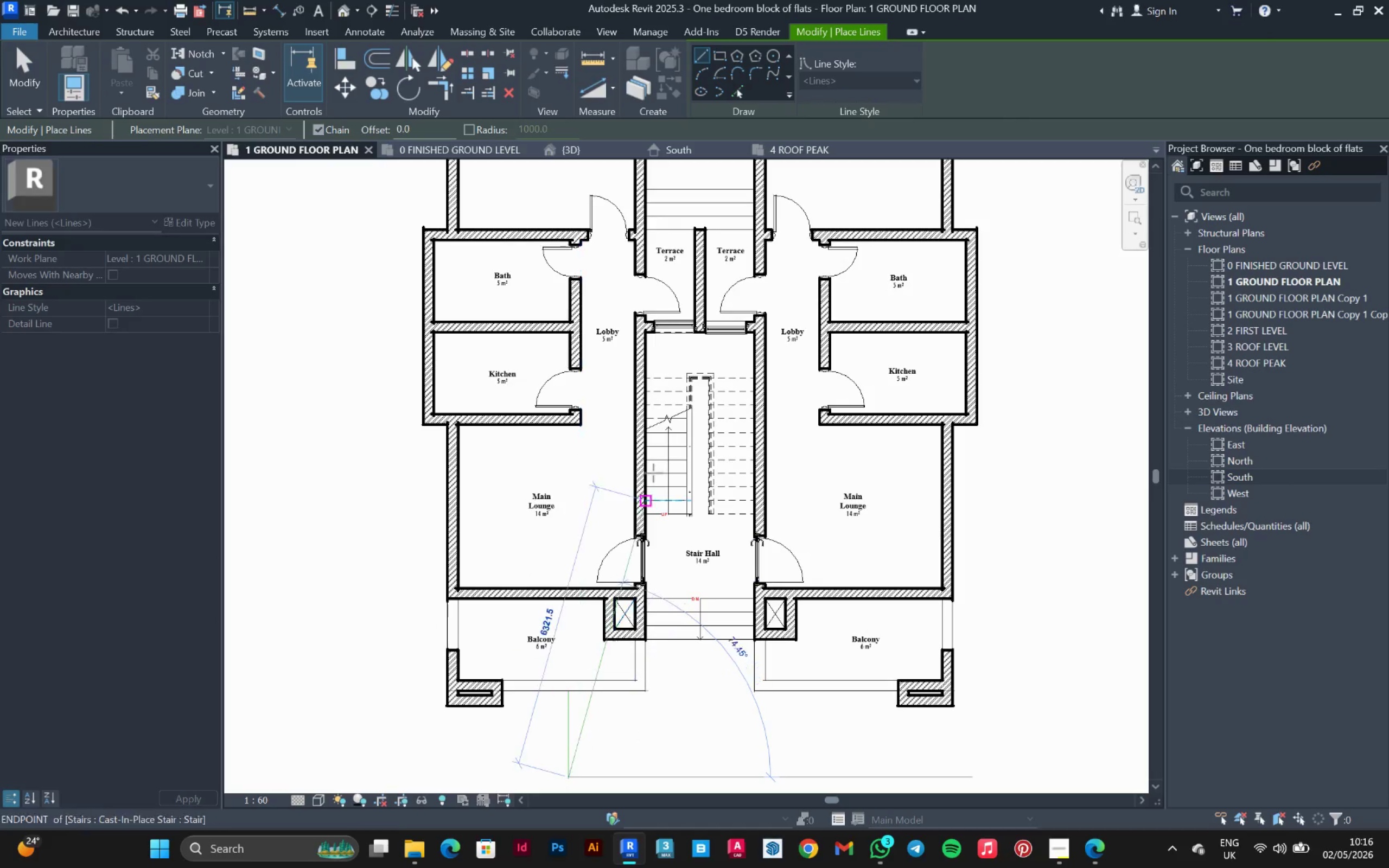 
key(Escape)
 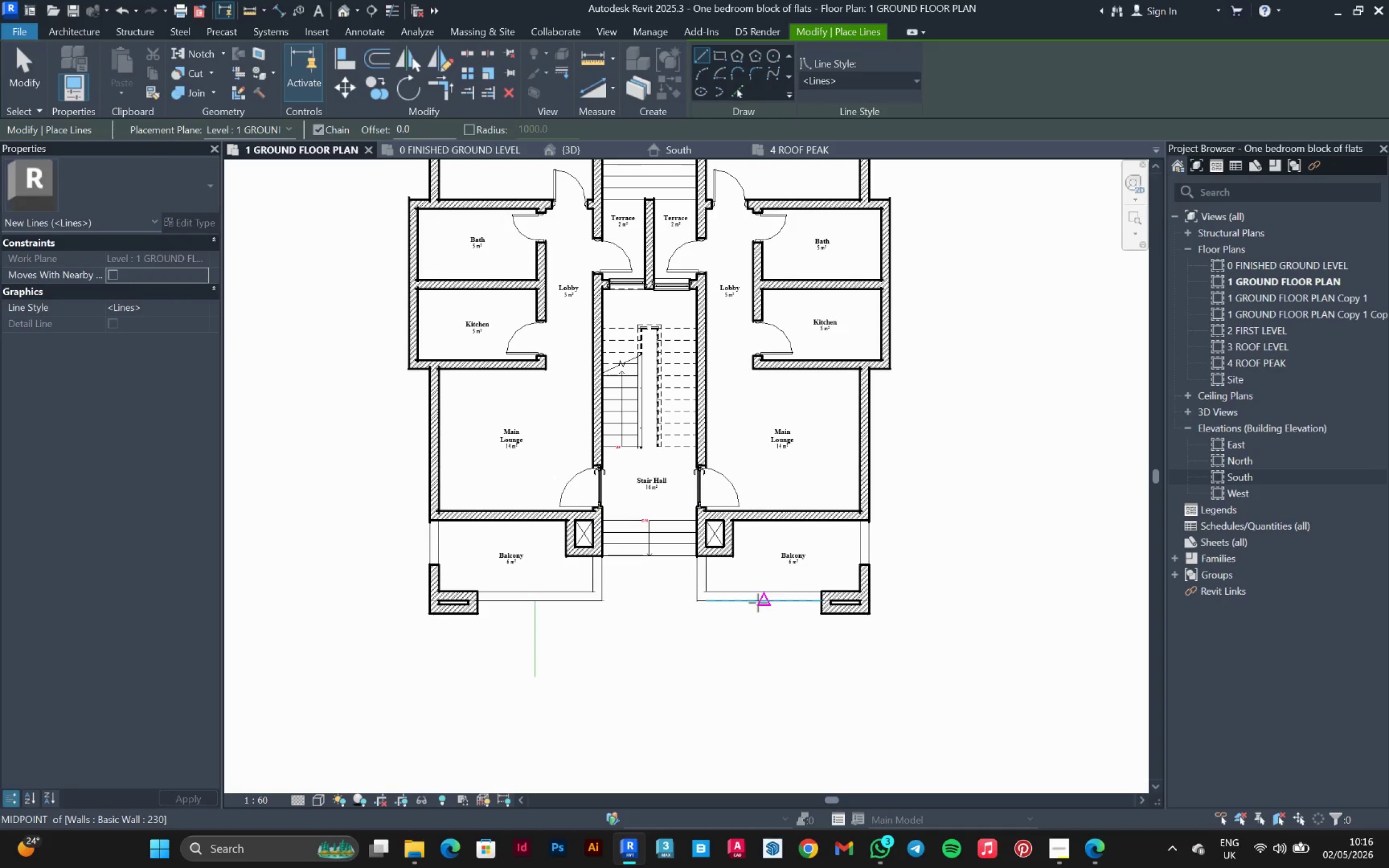 
scroll: coordinate [791, 629], scroll_direction: down, amount: 1.0
 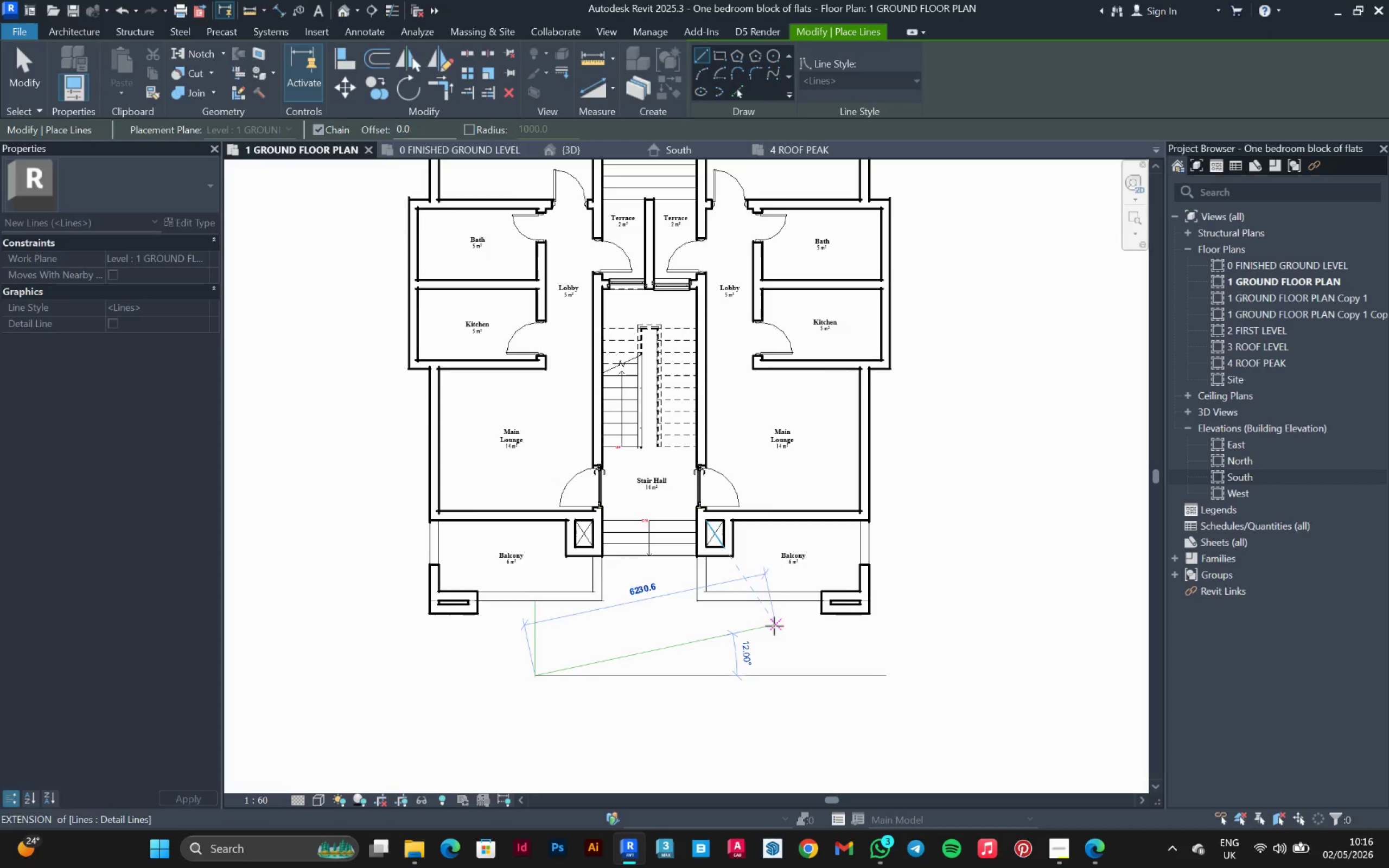 
left_click([758, 603])
 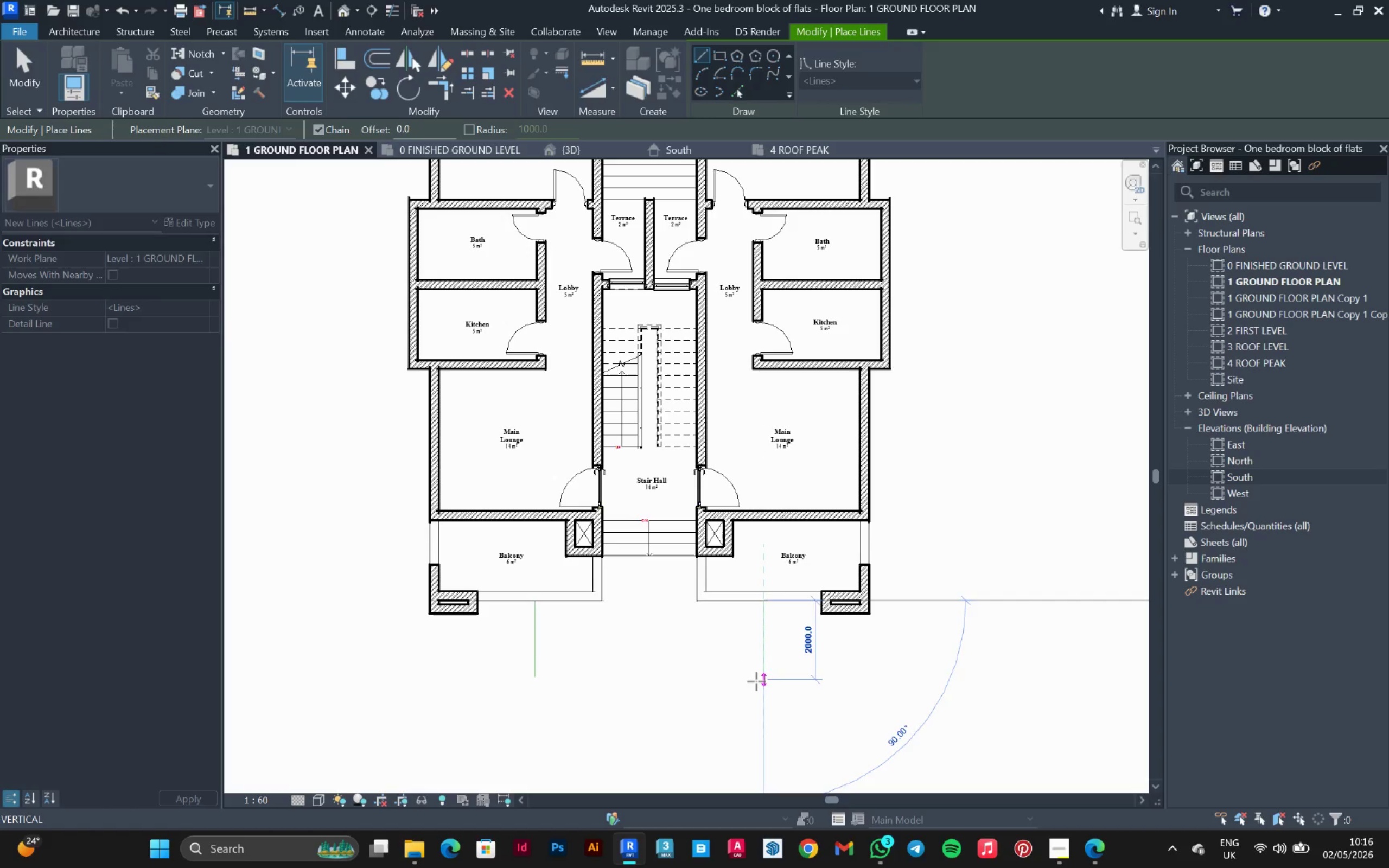 
left_click([756, 681])
 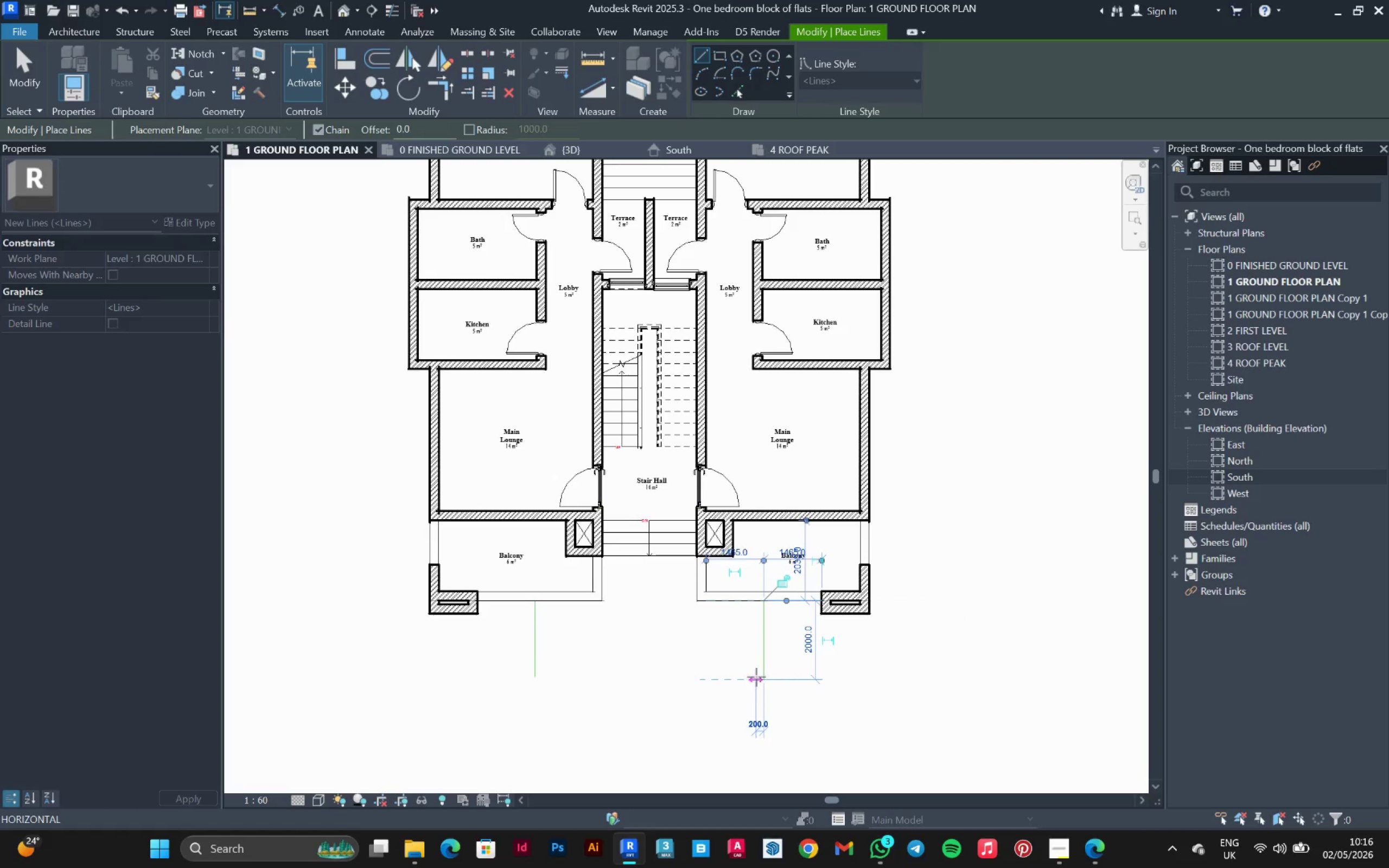 
key(Escape)
 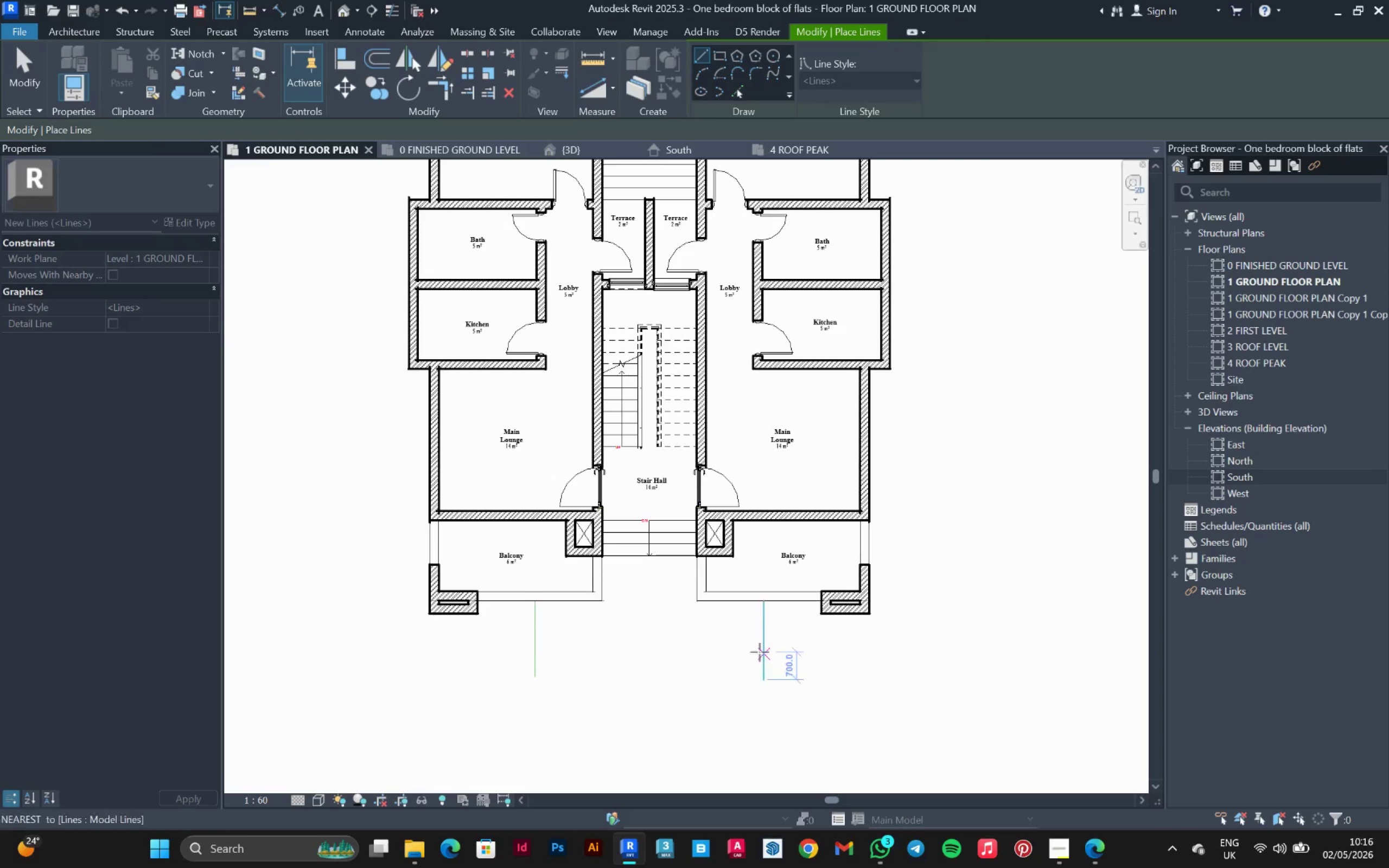 
key(Escape)
 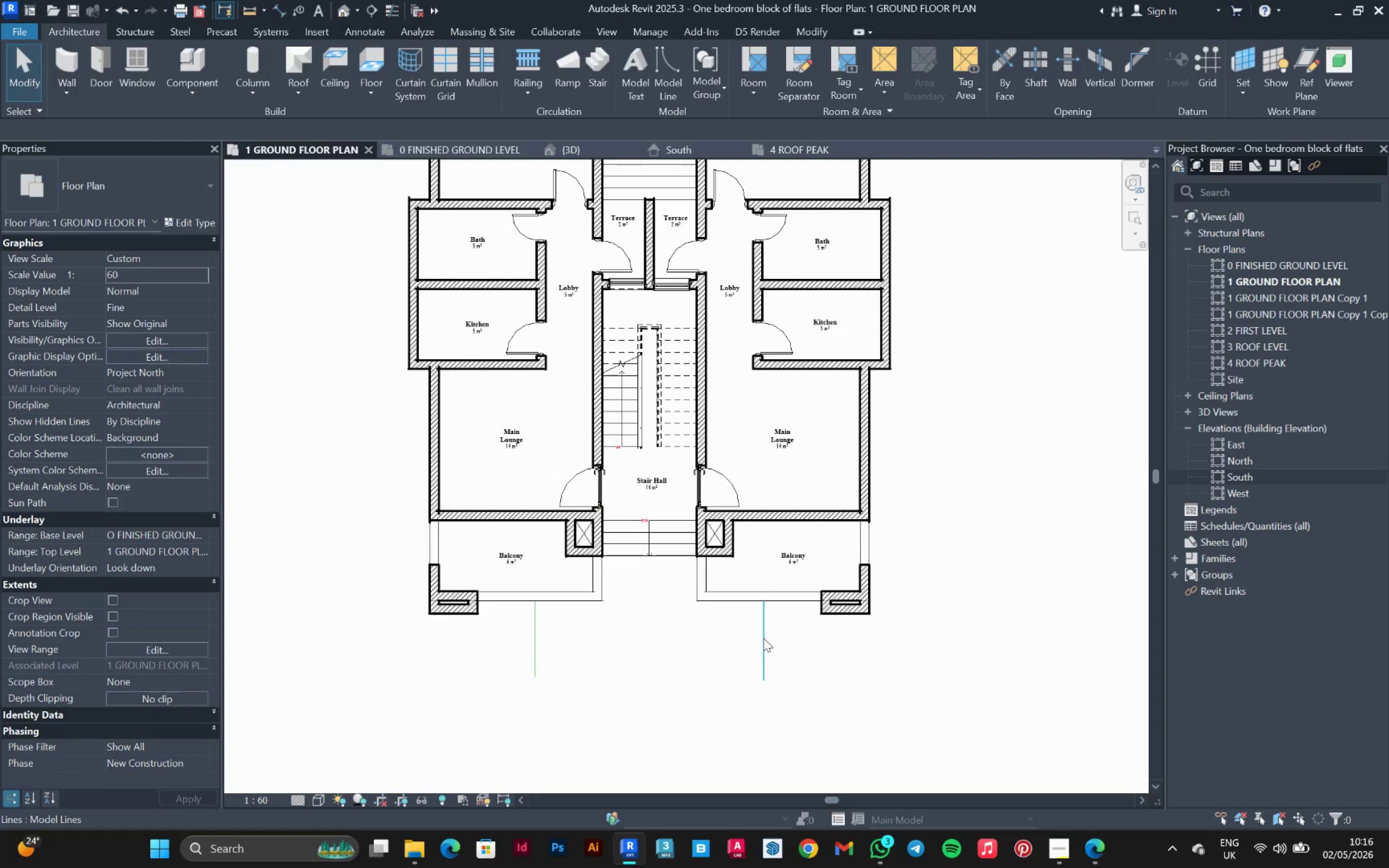 
left_click([763, 638])
 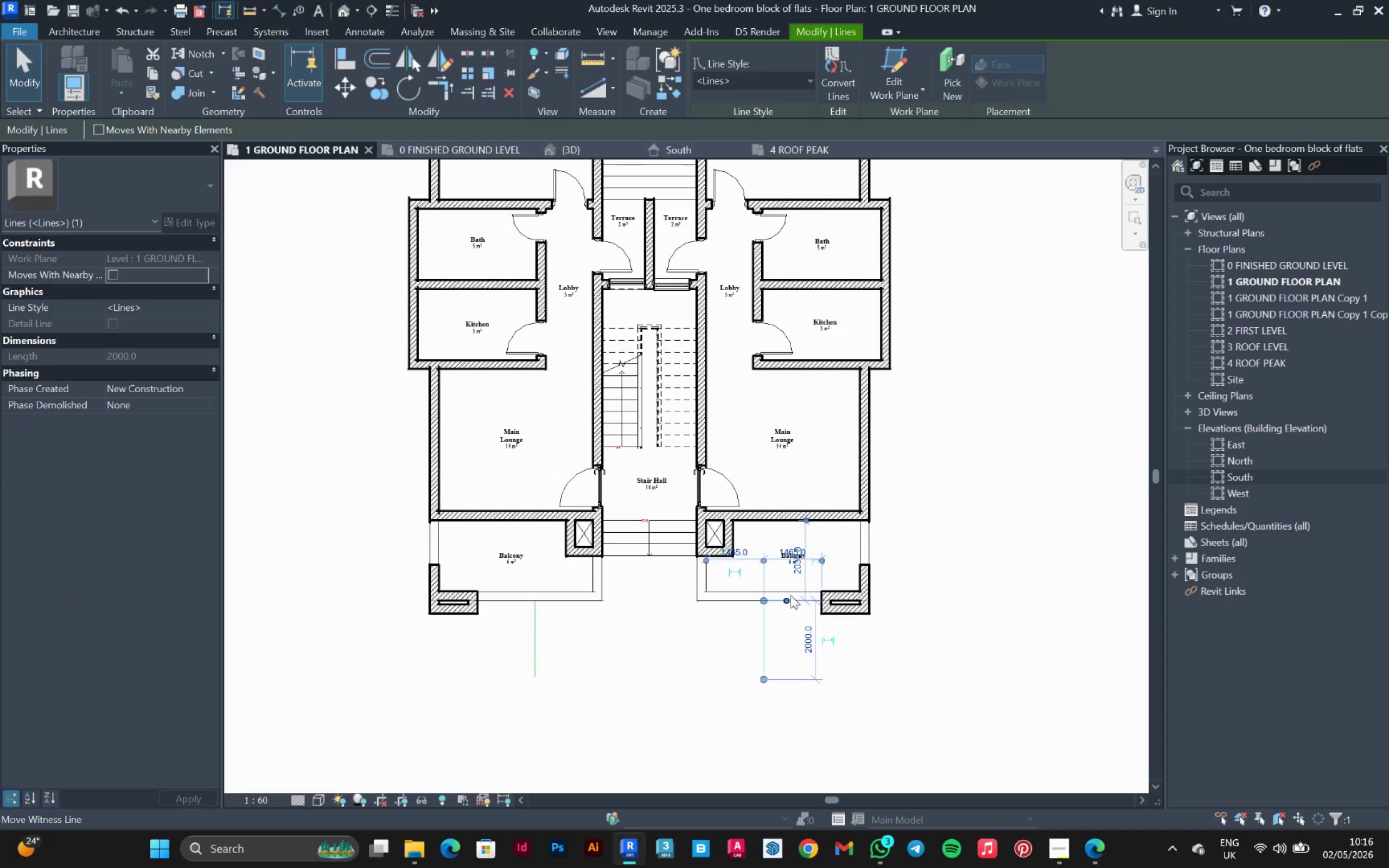 
scroll: coordinate [804, 629], scroll_direction: up, amount: 5.0
 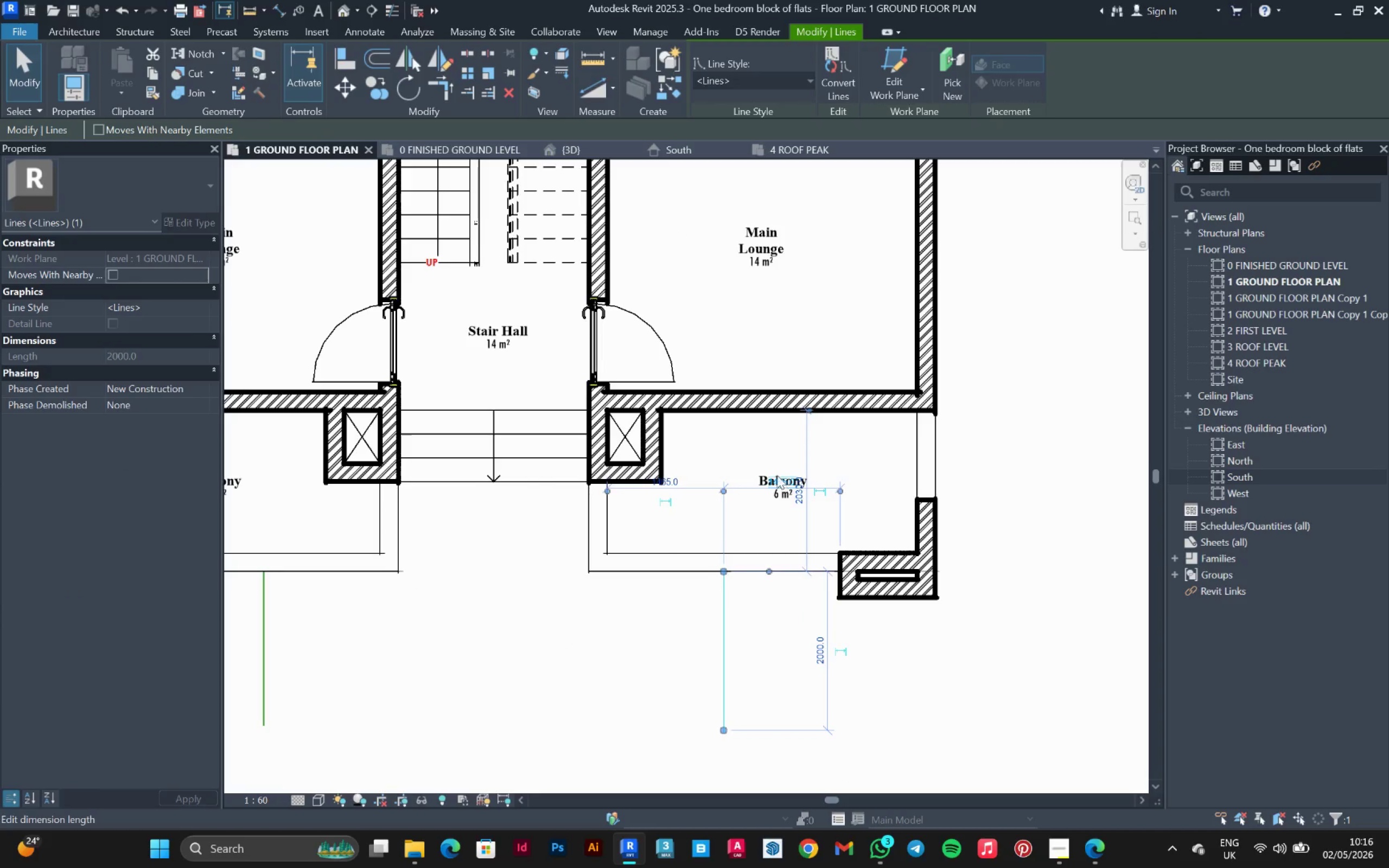 
left_click([776, 474])
 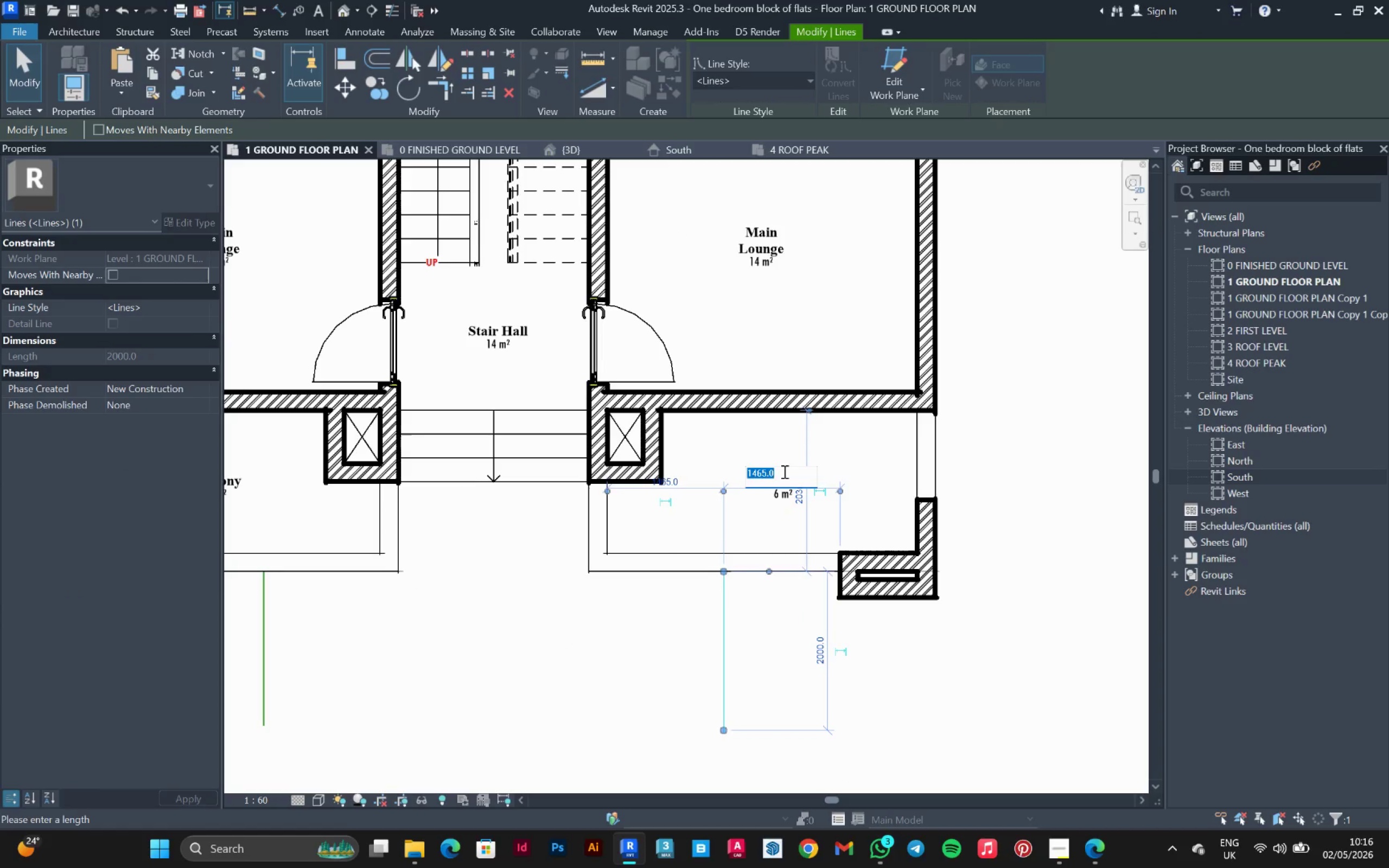 
type(1500)
 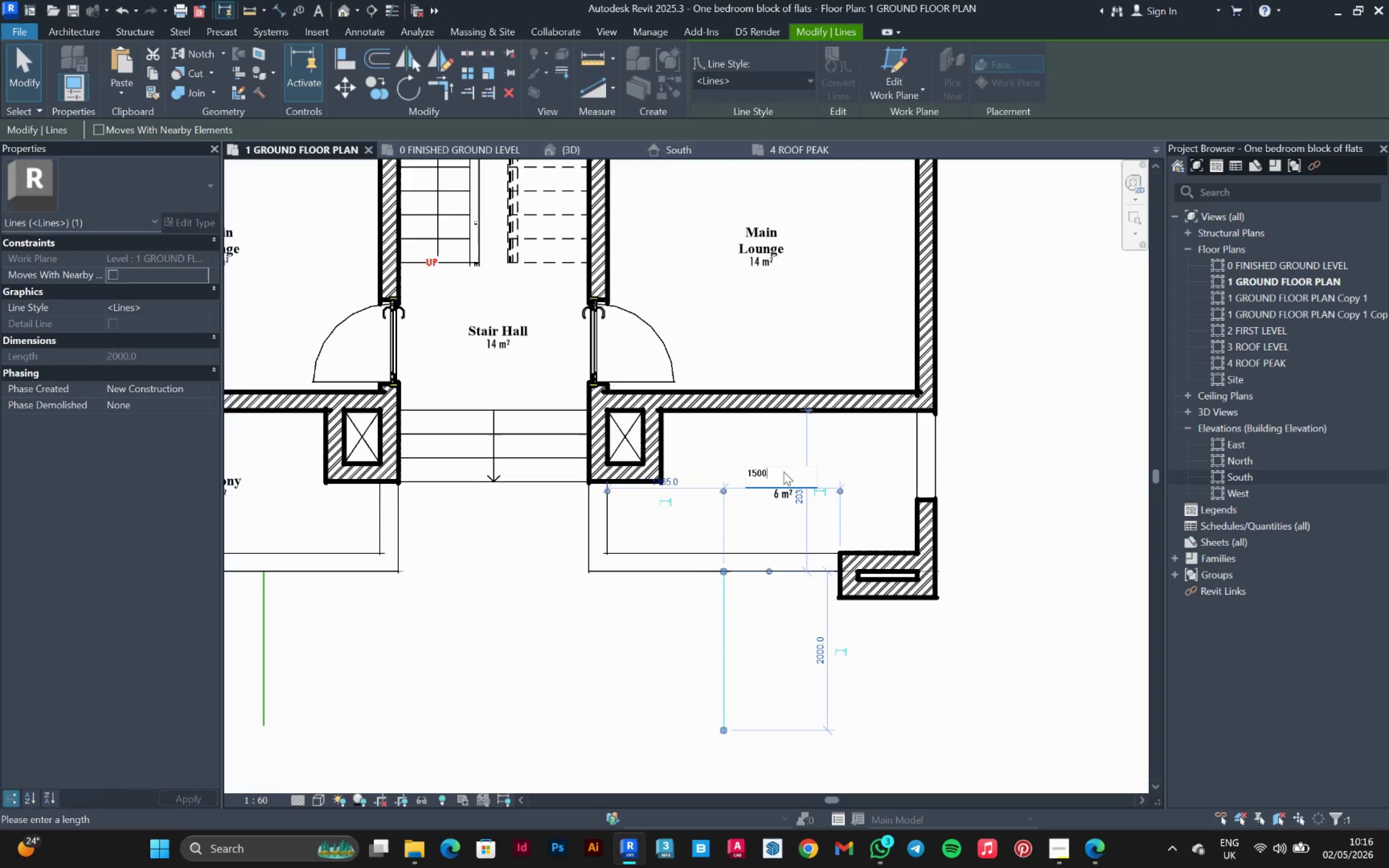 
key(Enter)
 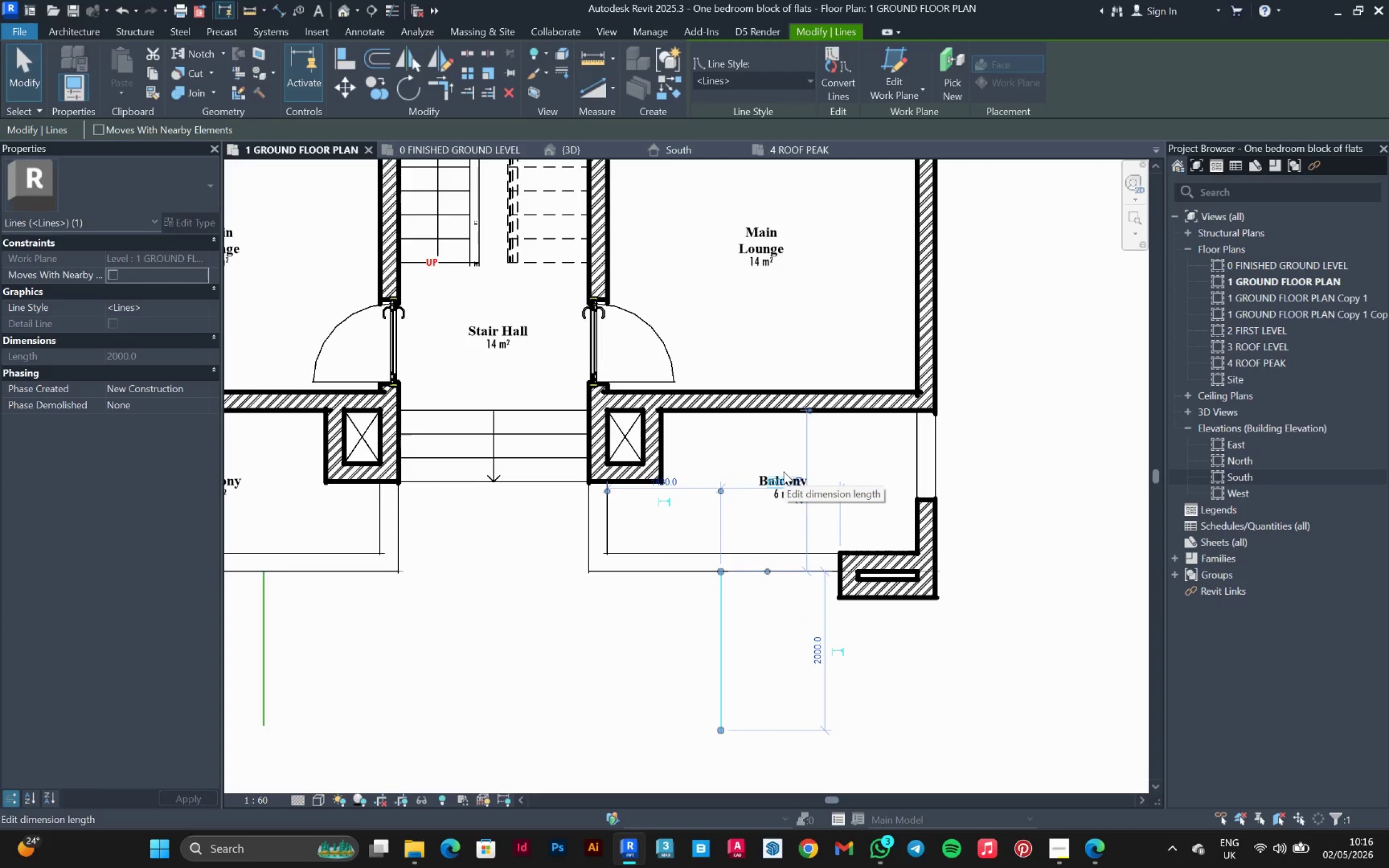 
scroll: coordinate [668, 507], scroll_direction: up, amount: 5.0
 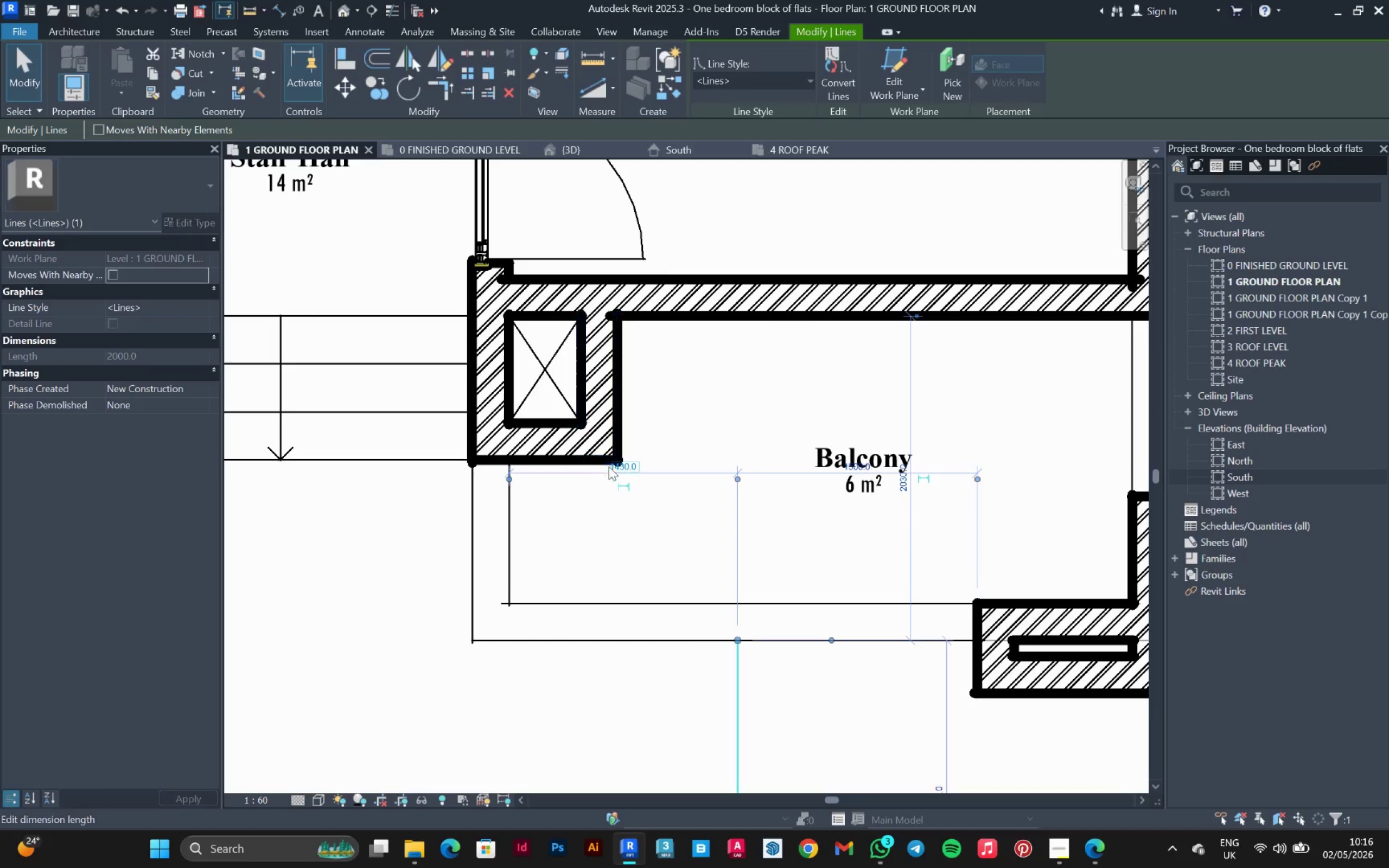 
left_click([619, 467])
 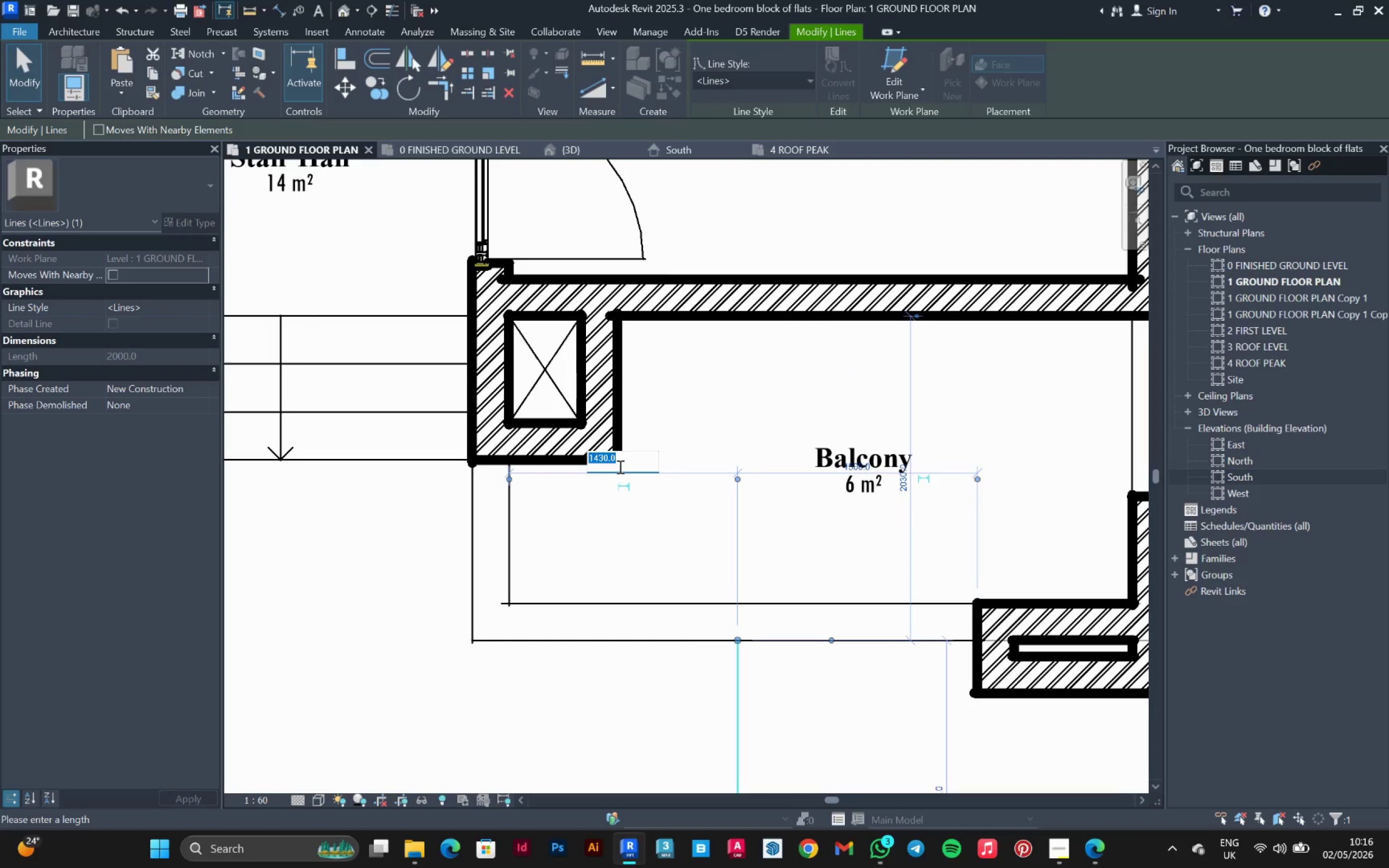 
type(900)
 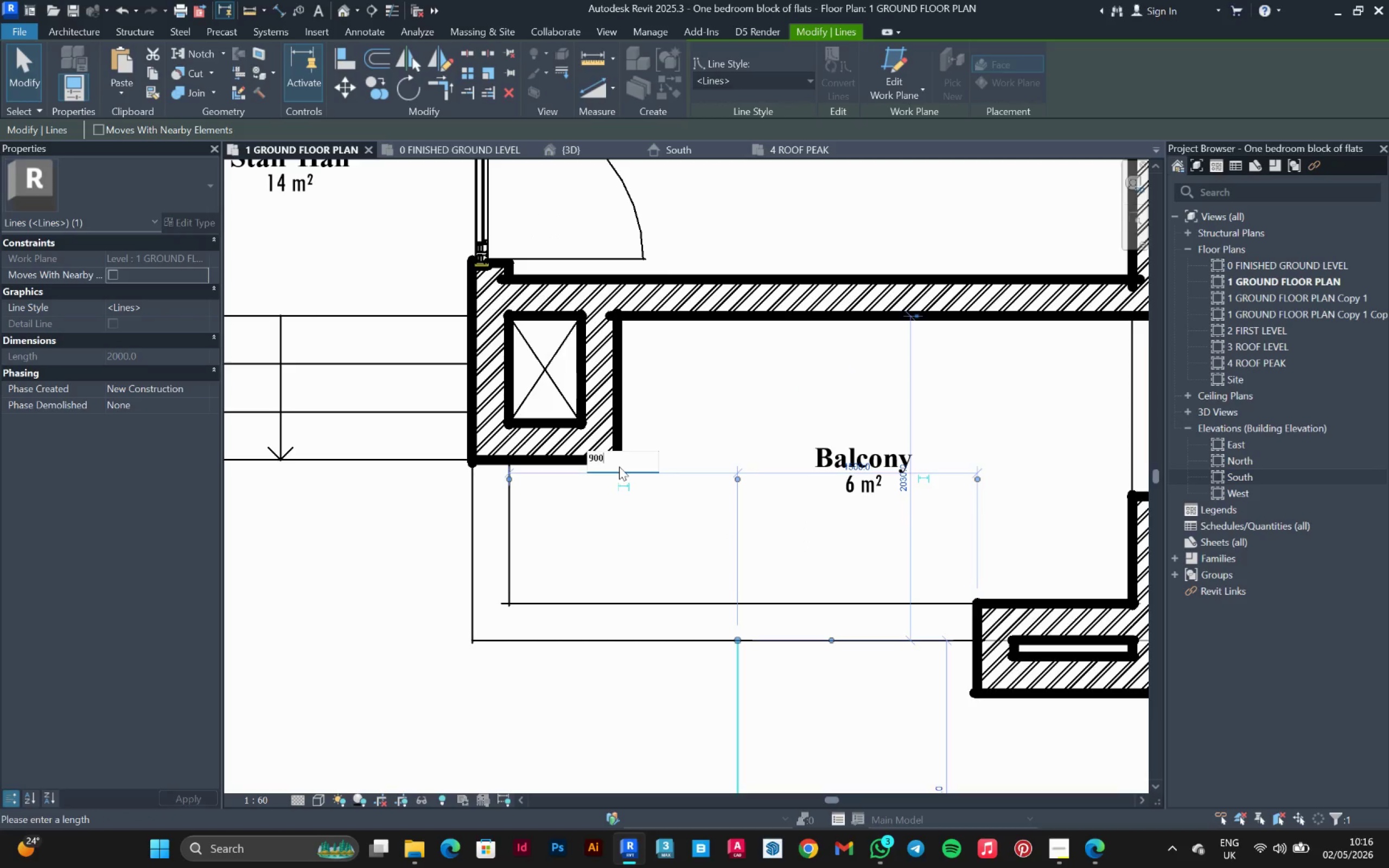 
key(Enter)
 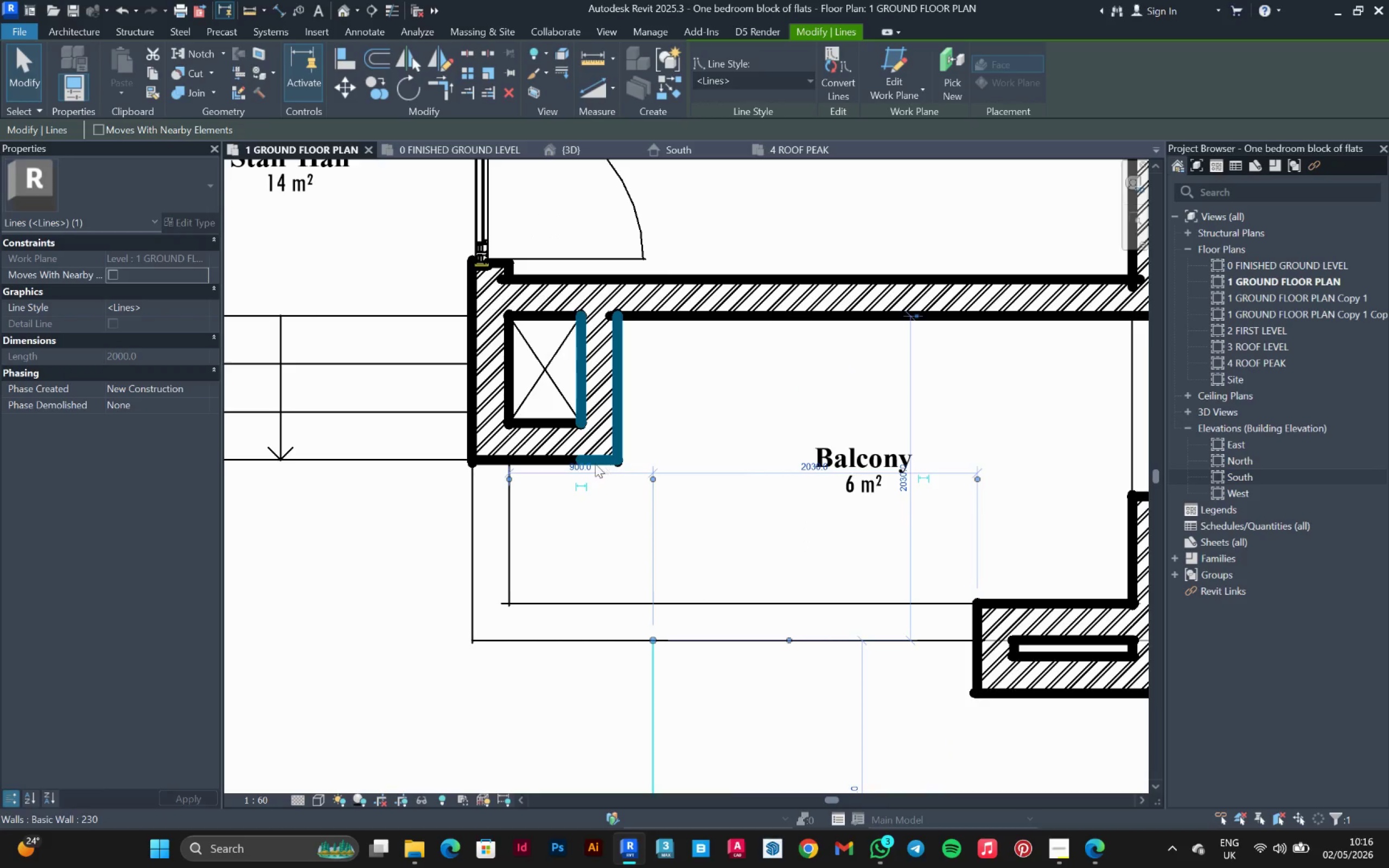 
left_click([583, 466])
 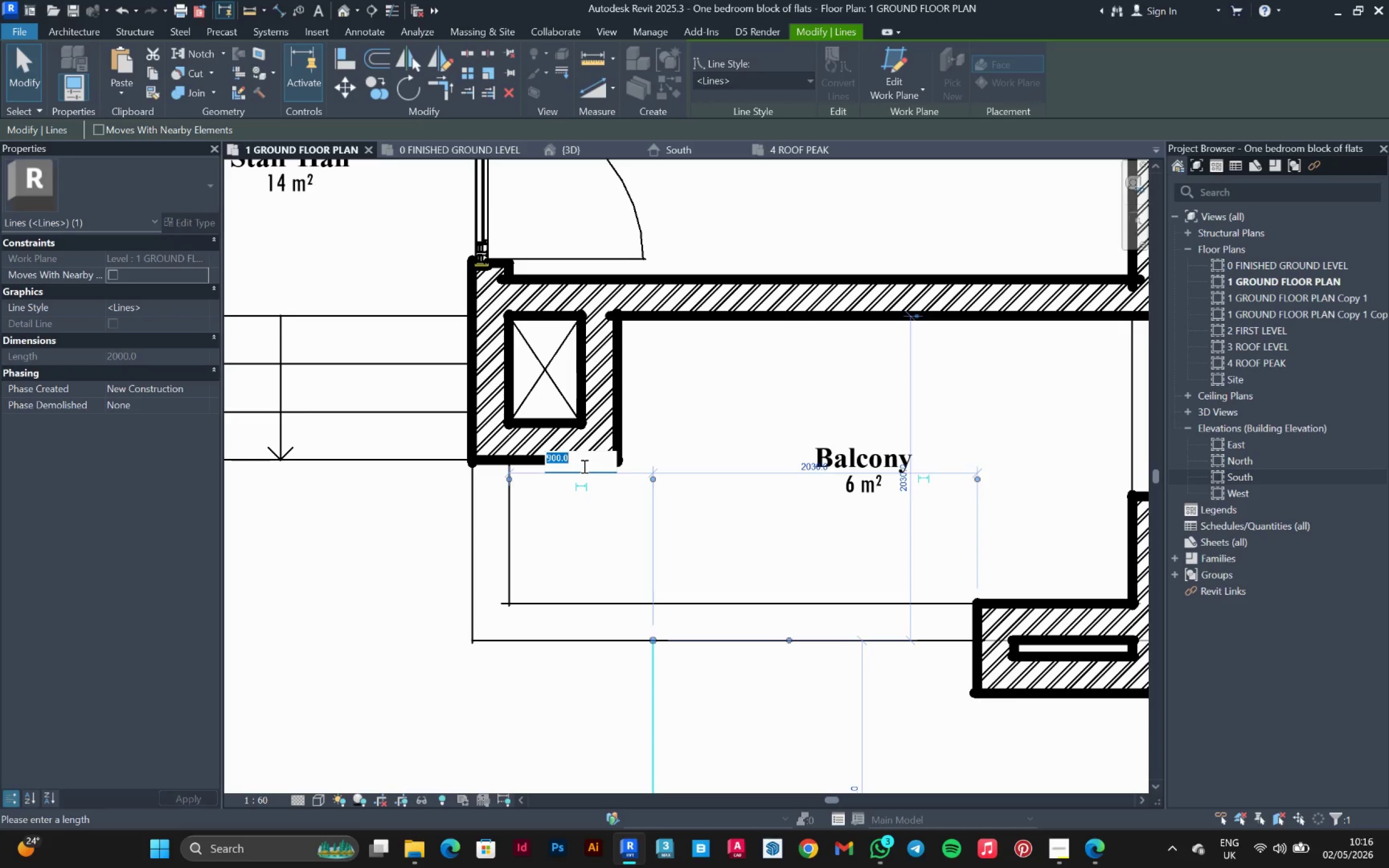 
type(1200)
 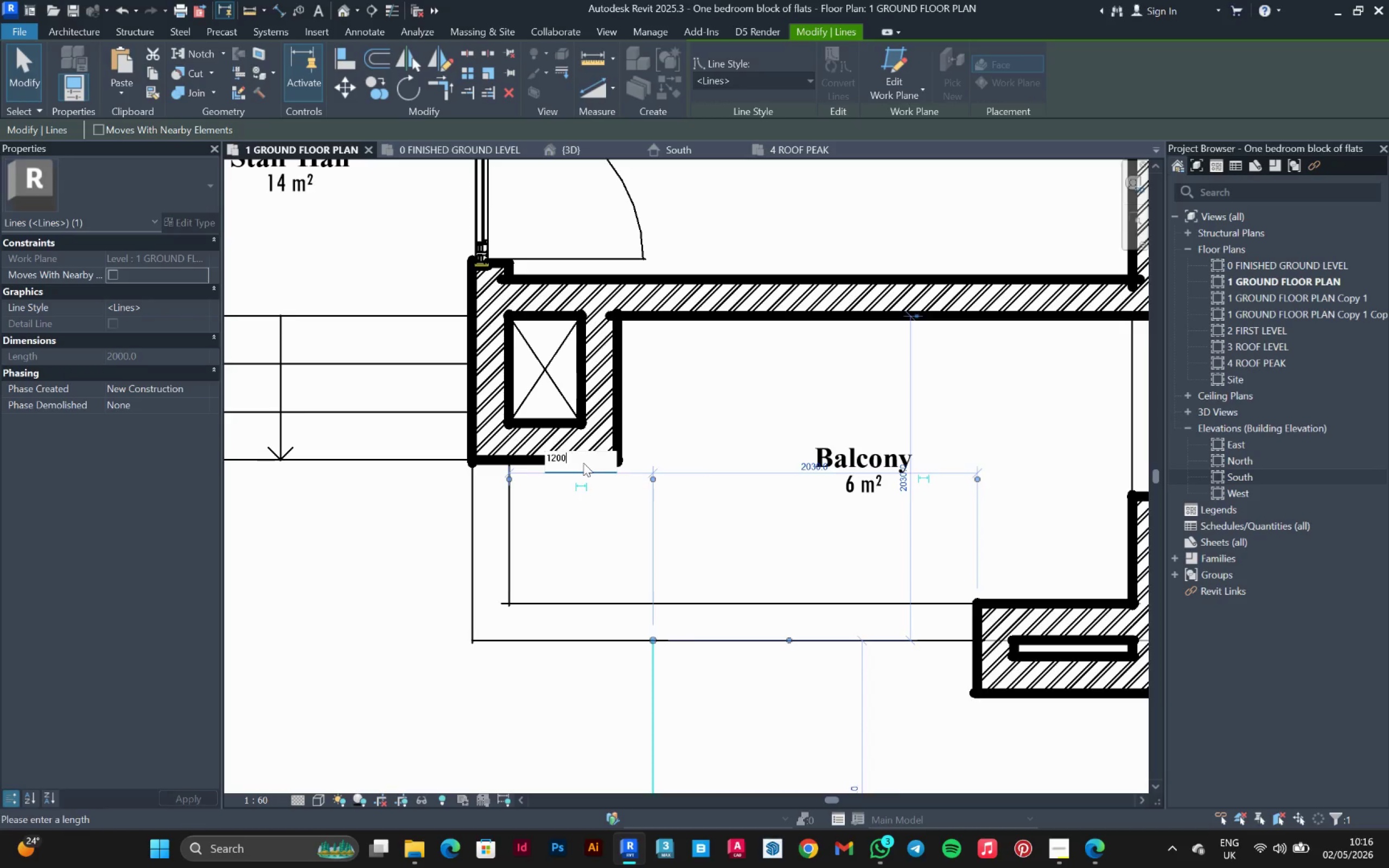 
key(Enter)
 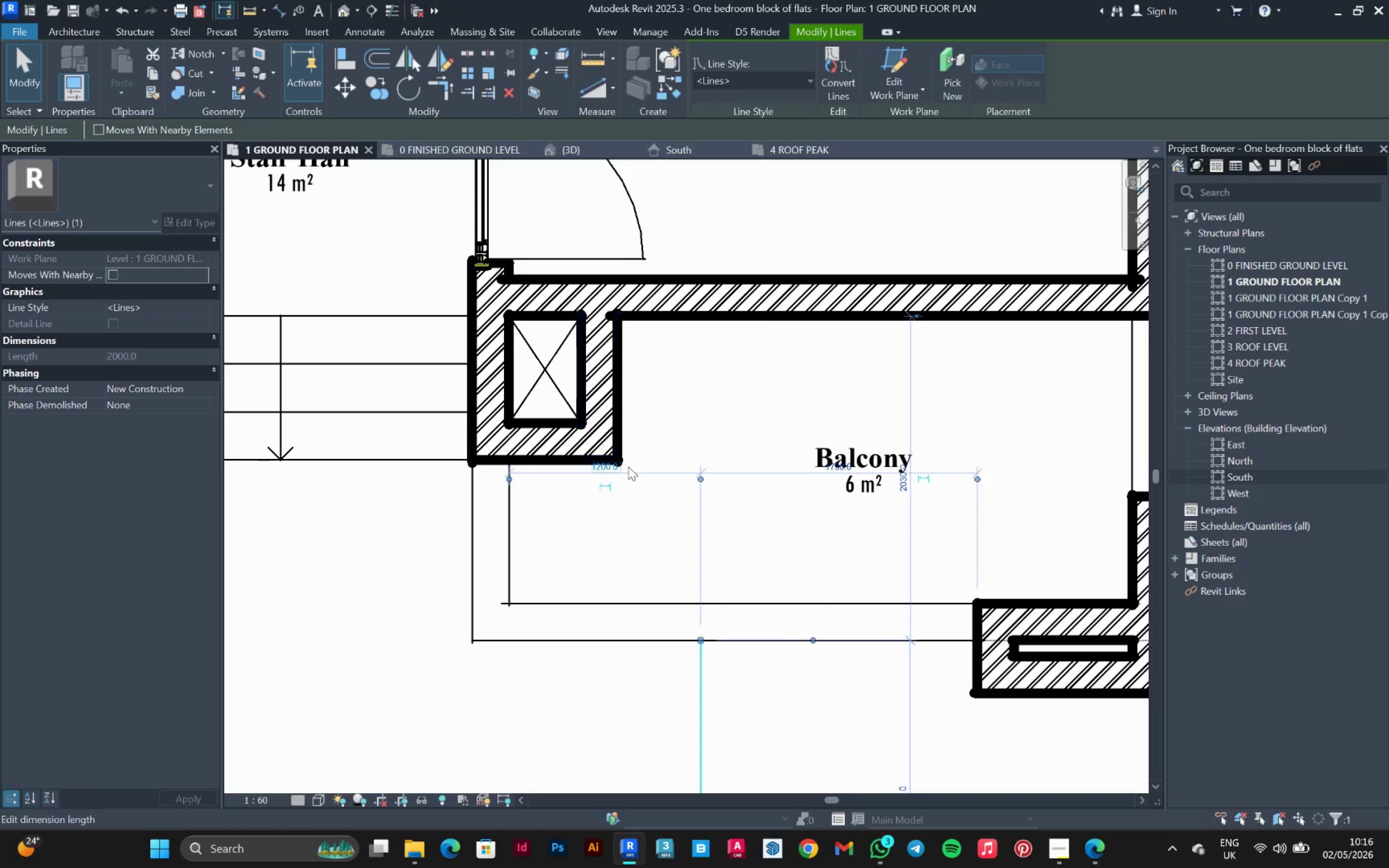 
scroll: coordinate [638, 467], scroll_direction: down, amount: 3.0
 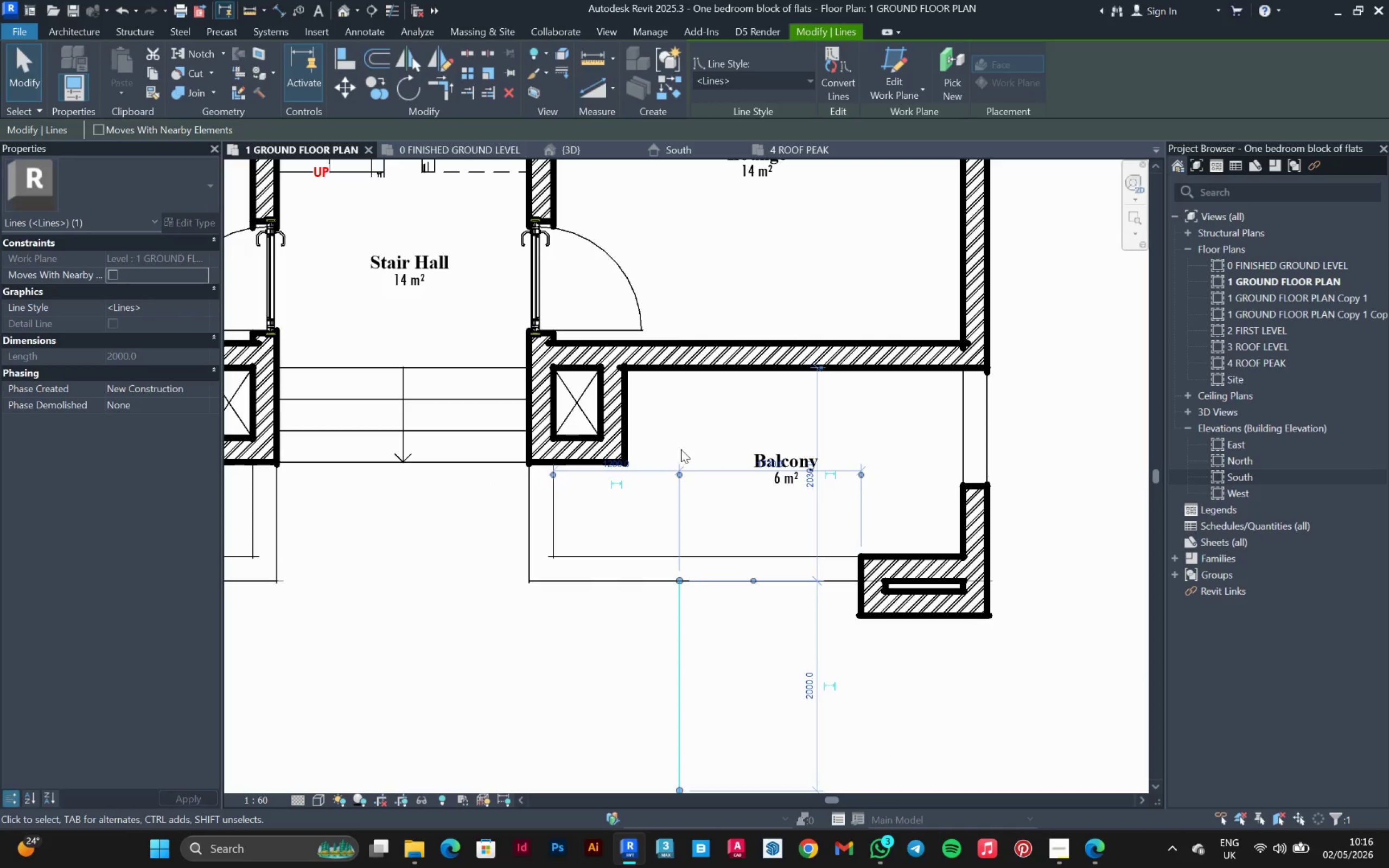 
left_click([725, 421])
 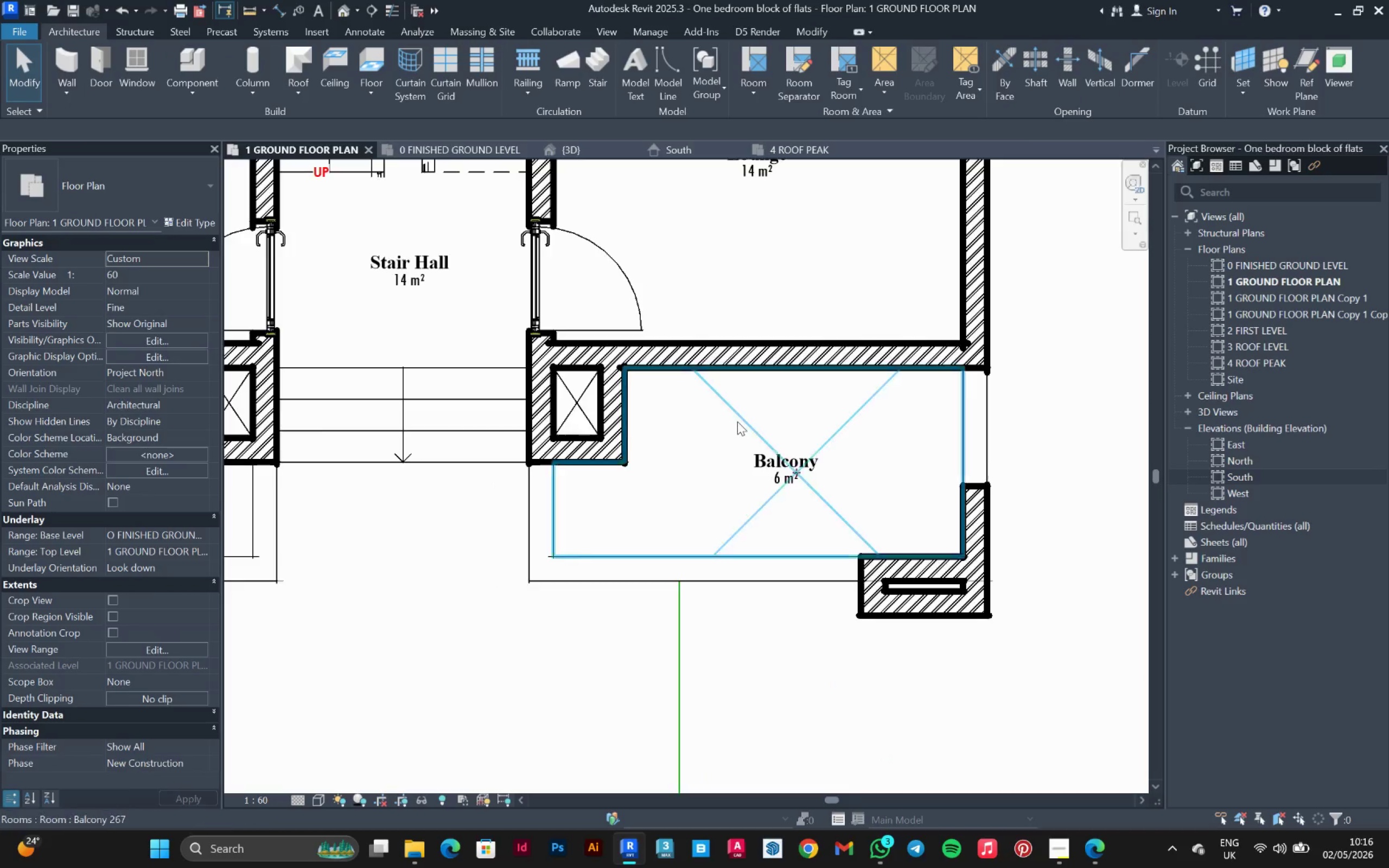 
scroll: coordinate [737, 422], scroll_direction: down, amount: 3.0
 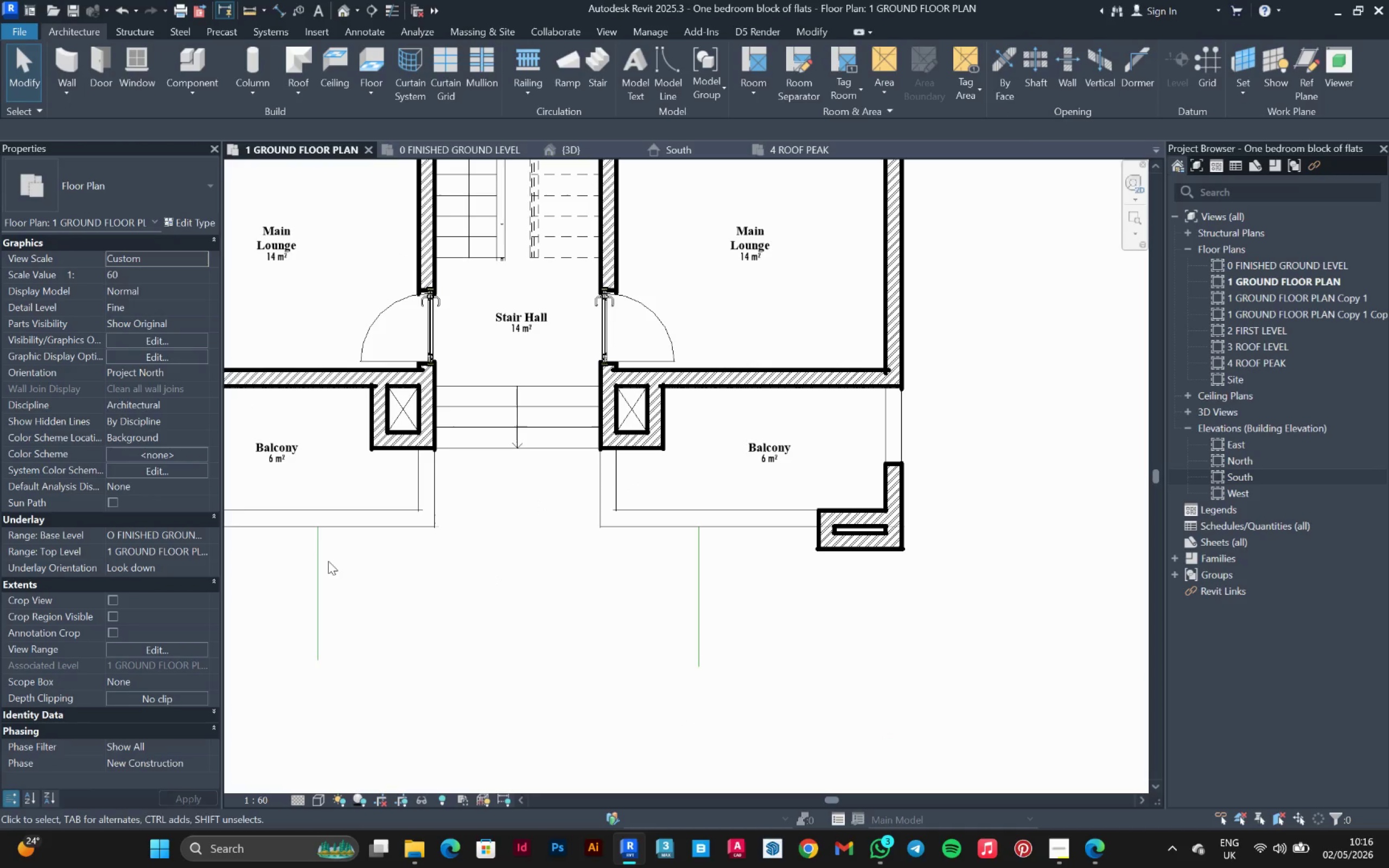 
left_click([322, 561])
 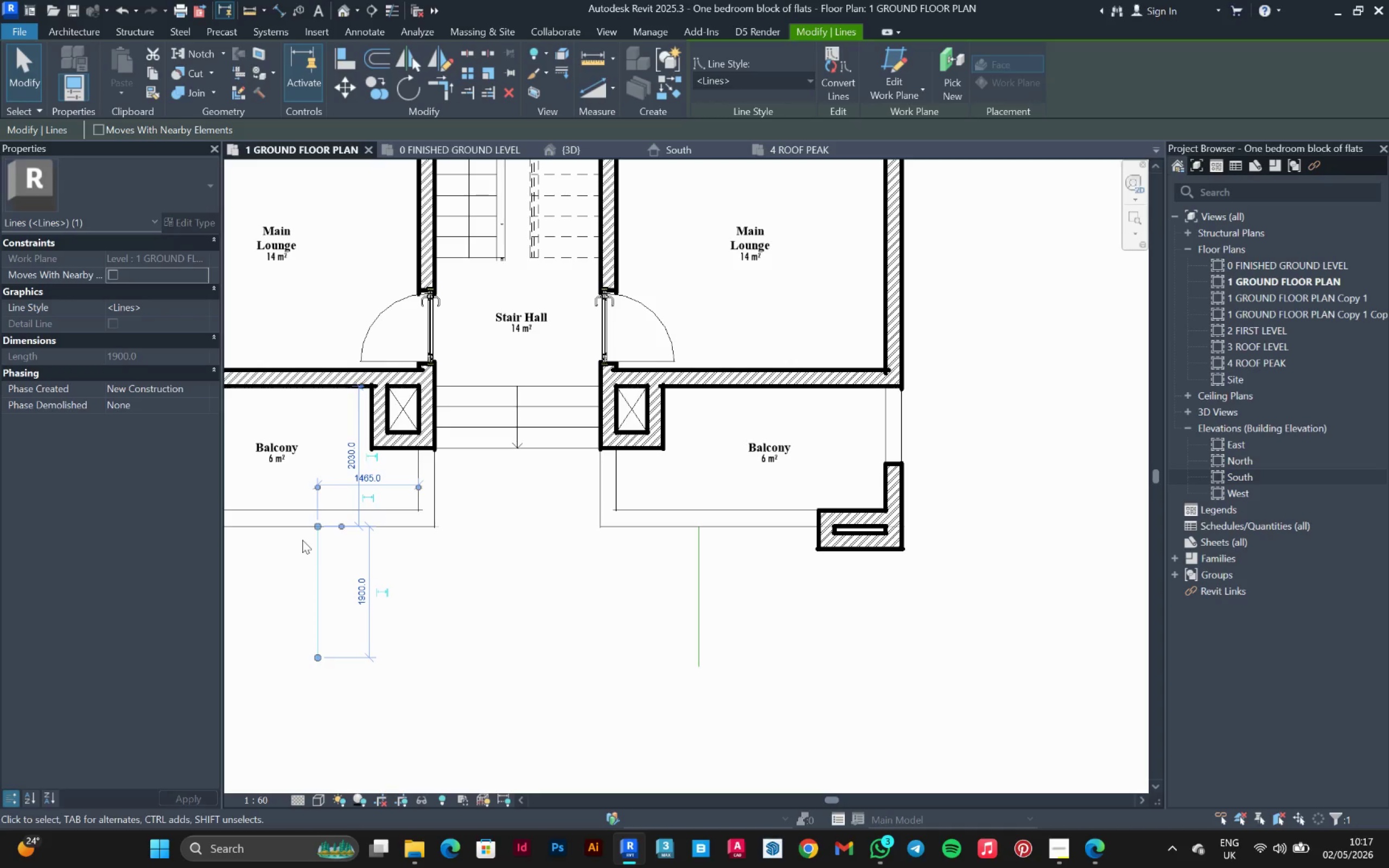 
wait(35.55)
 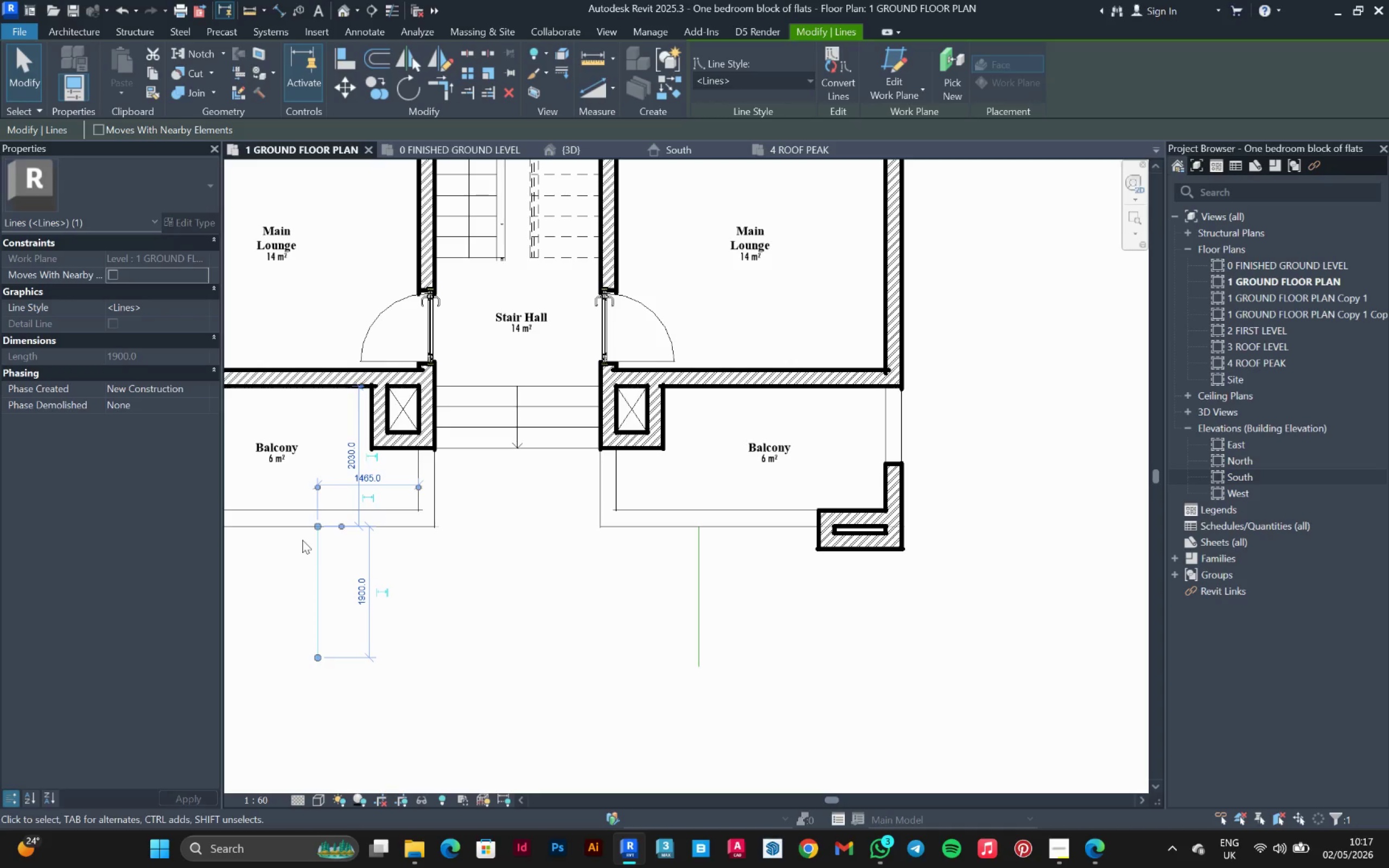 
scroll: coordinate [629, 527], scroll_direction: none, amount: 0.0
 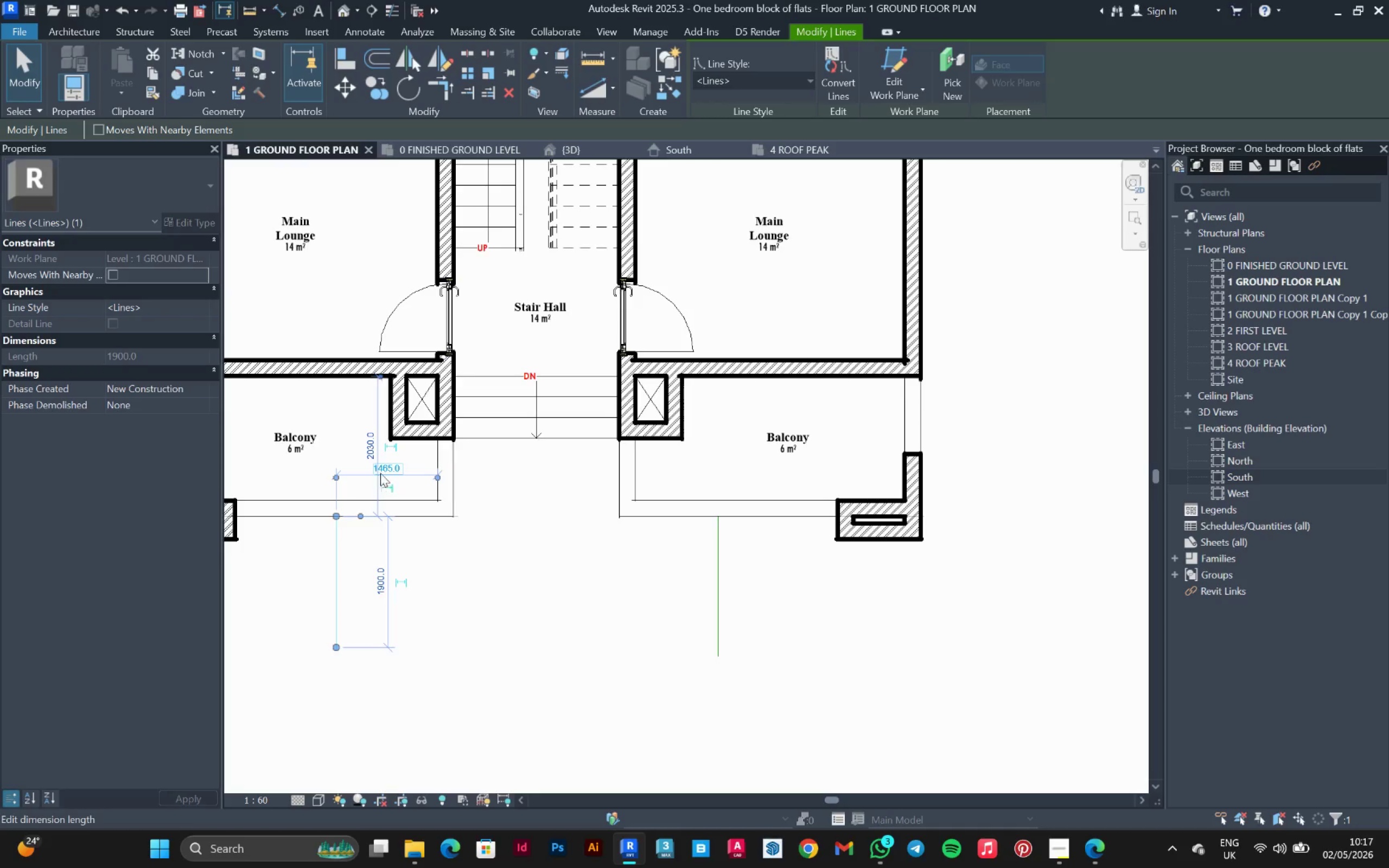 
left_click([388, 473])
 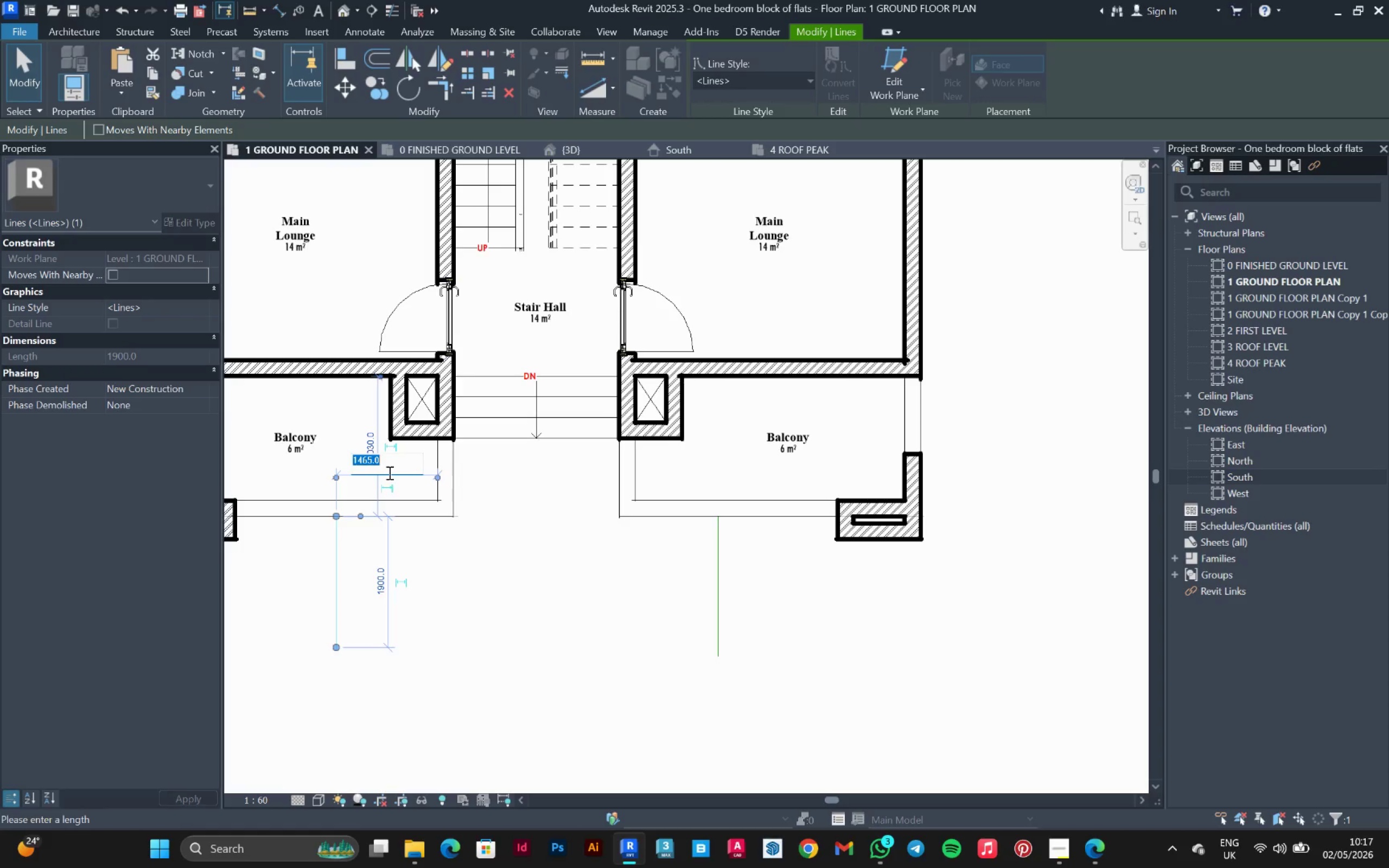 
type(1200)
 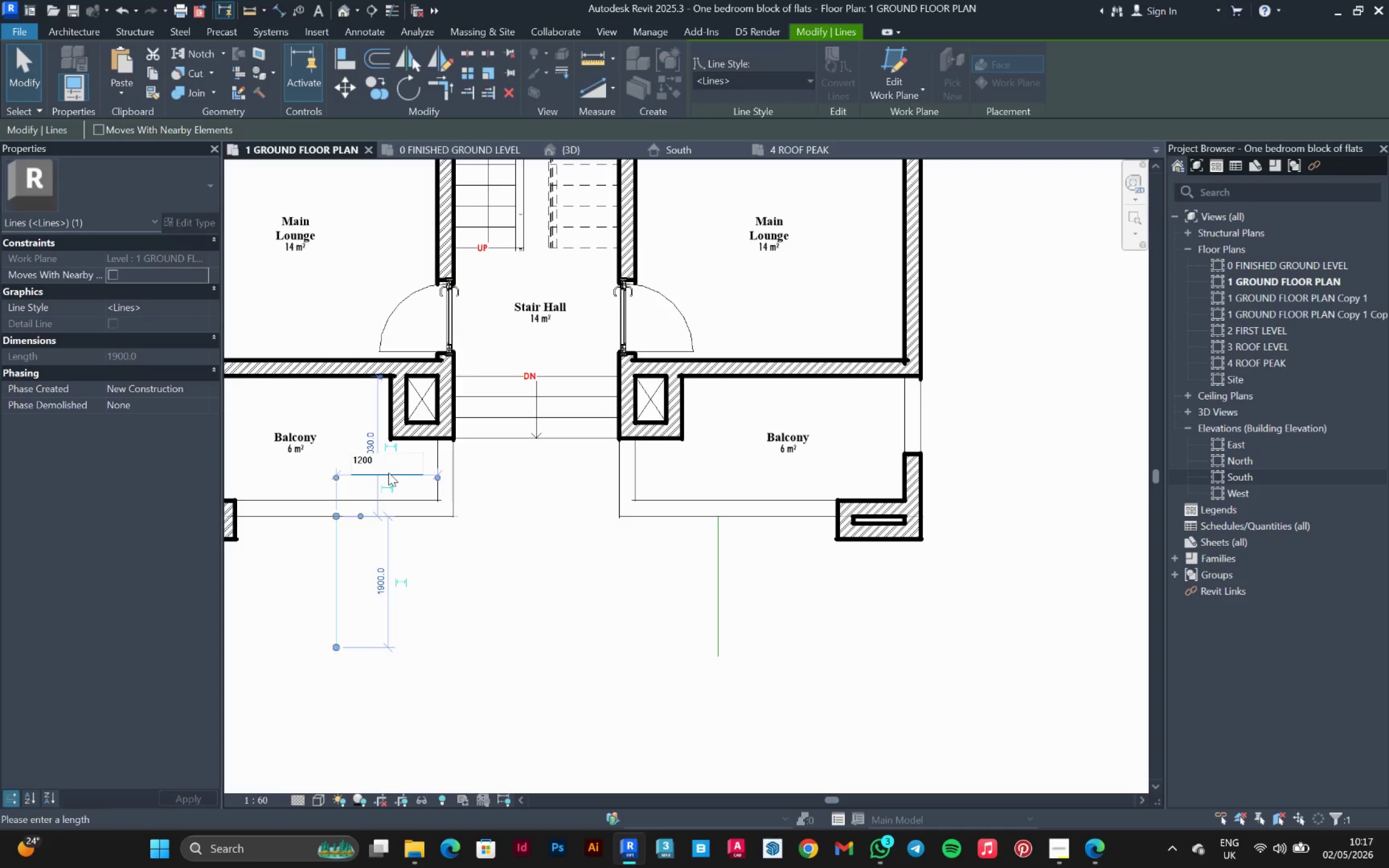 
key(Enter)
 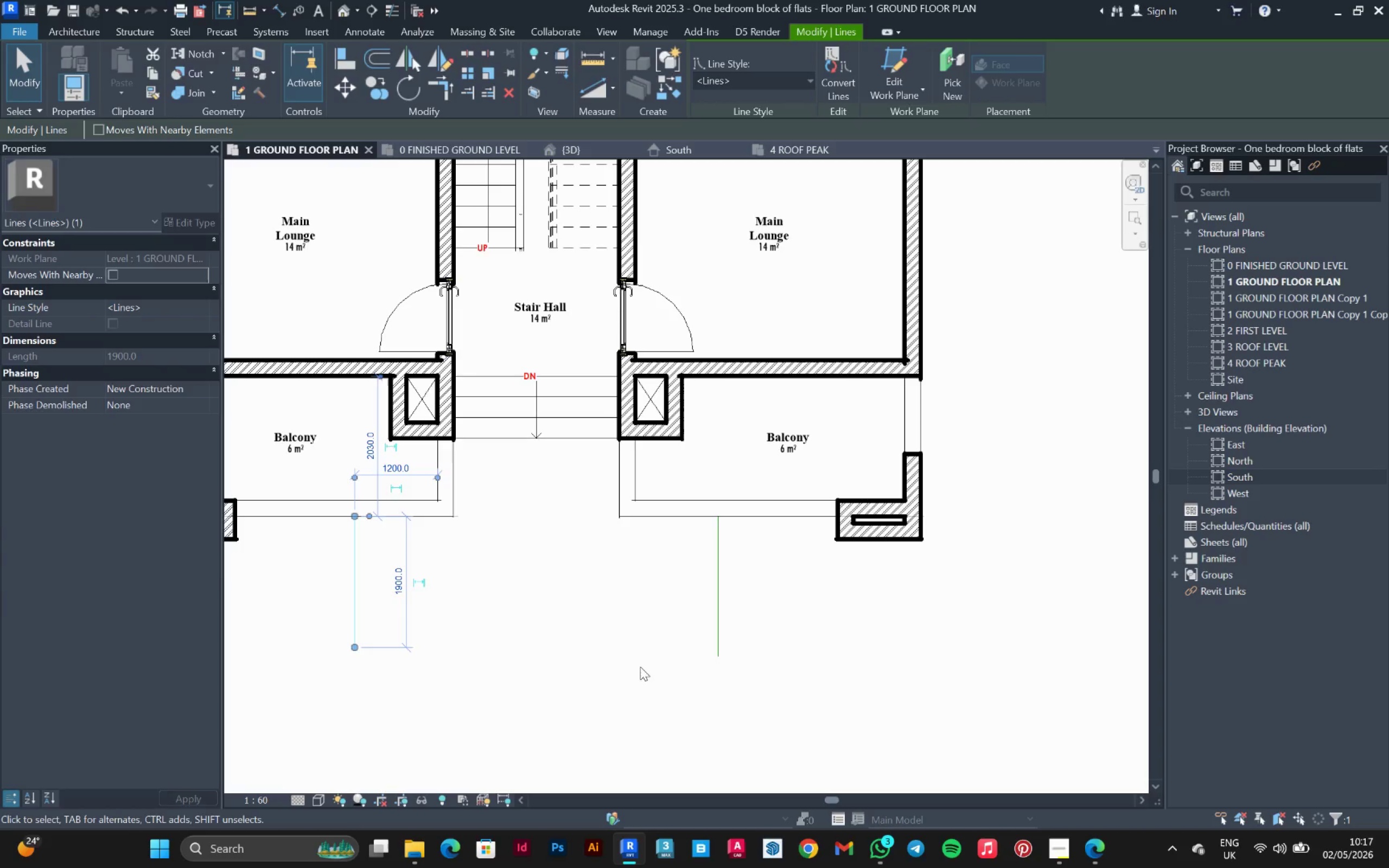 
left_click([599, 634])
 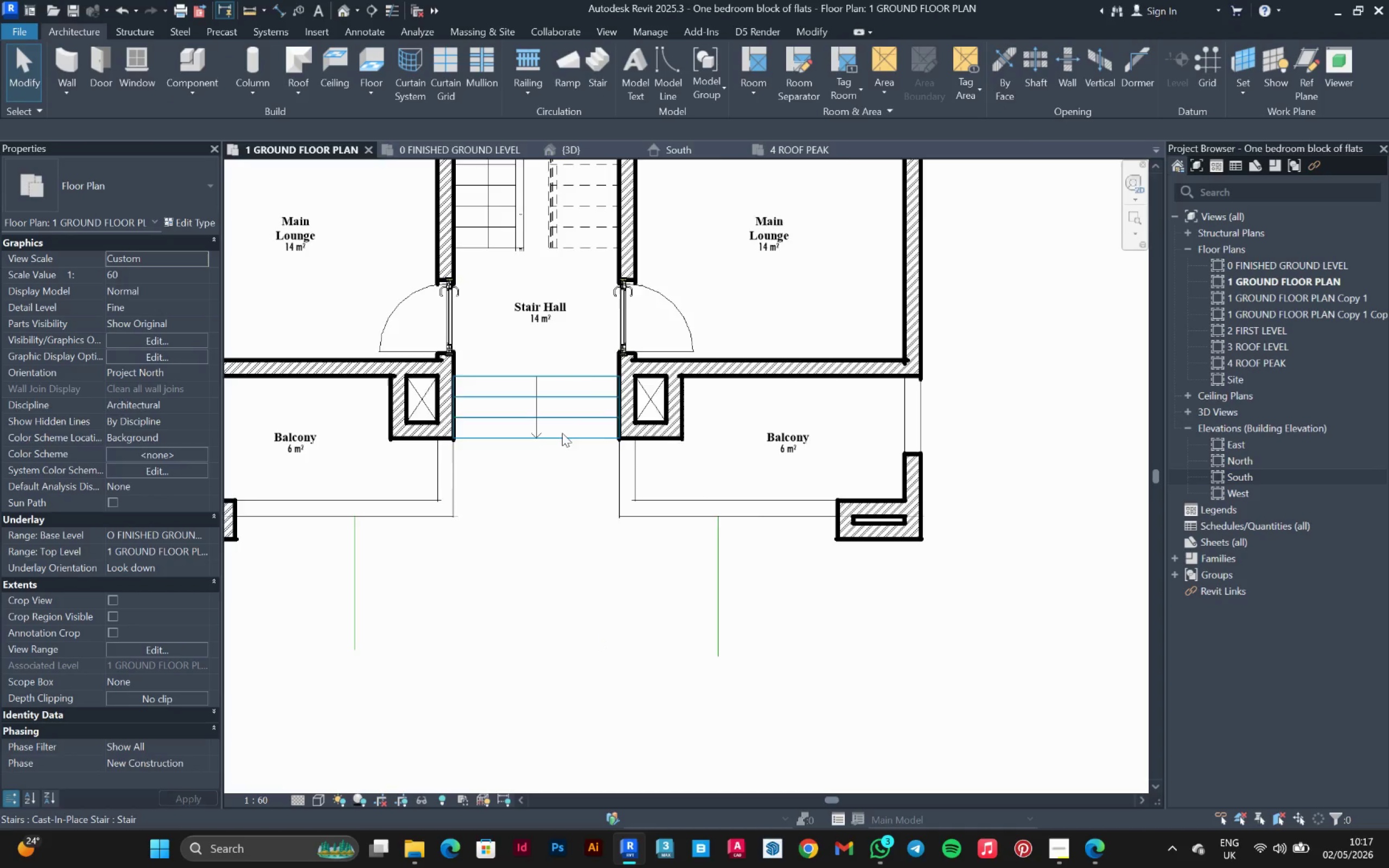 
scroll: coordinate [655, 585], scroll_direction: down, amount: 3.0
 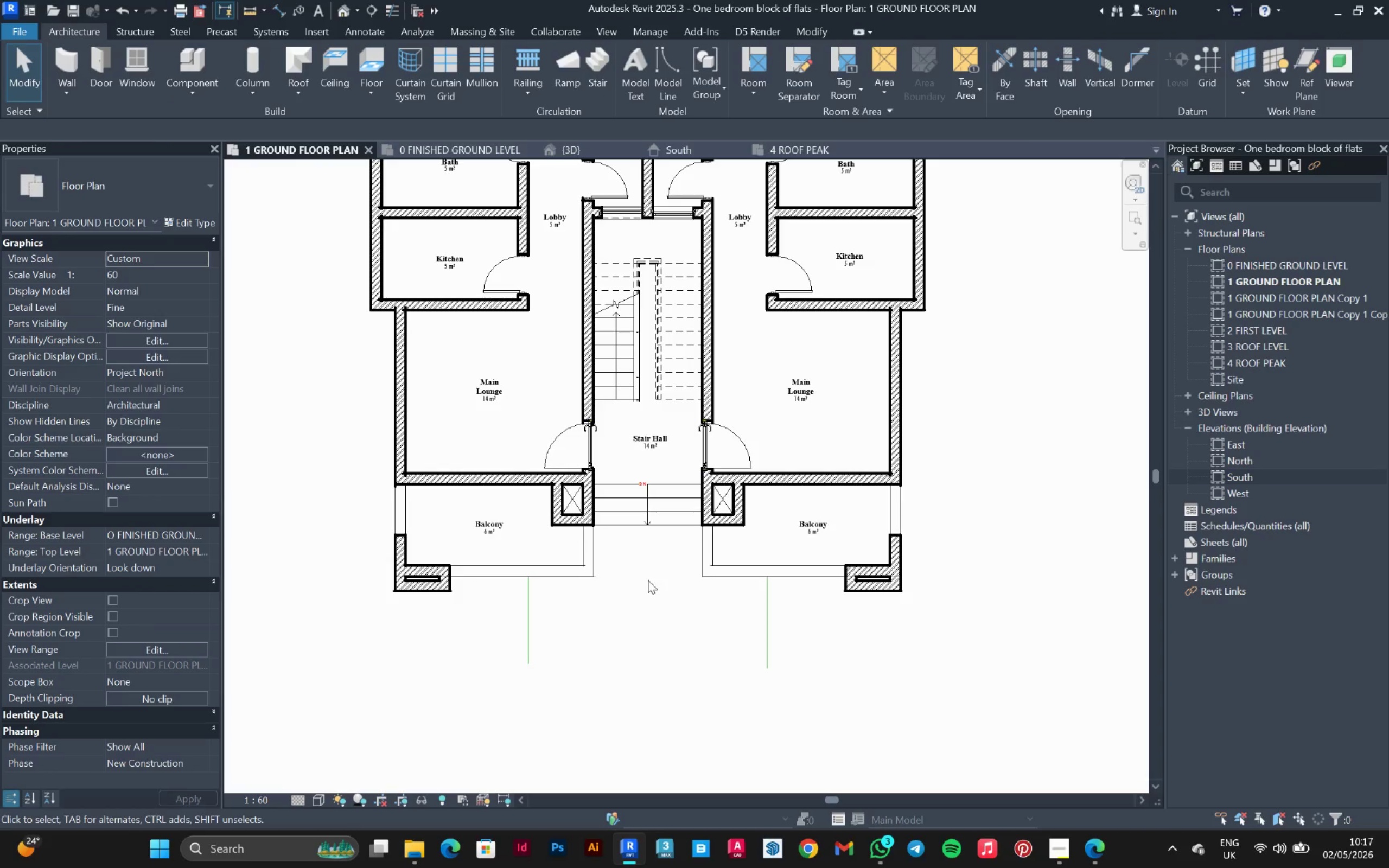 
scroll: coordinate [628, 572], scroll_direction: up, amount: 4.0
 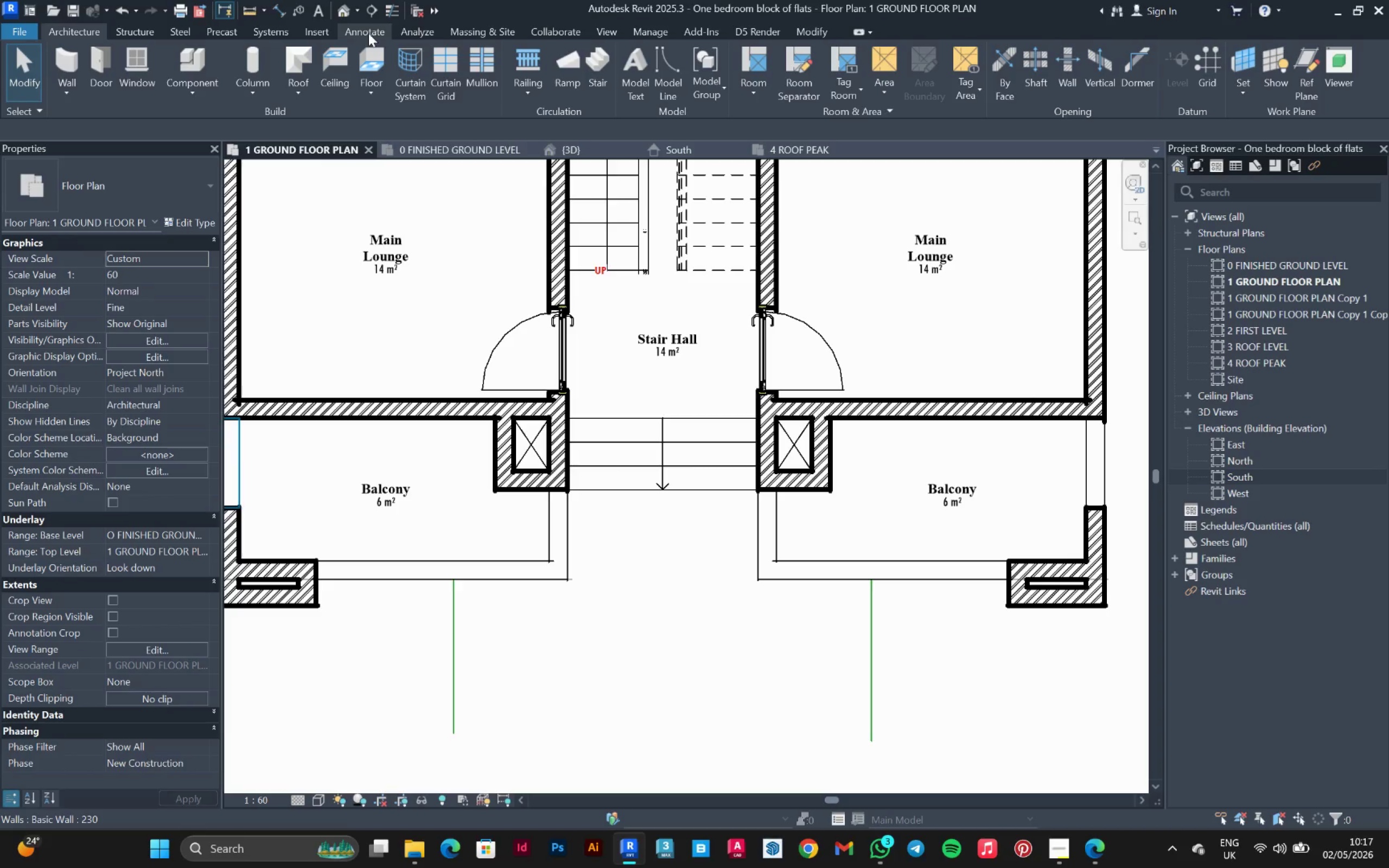 
left_click([527, 62])
 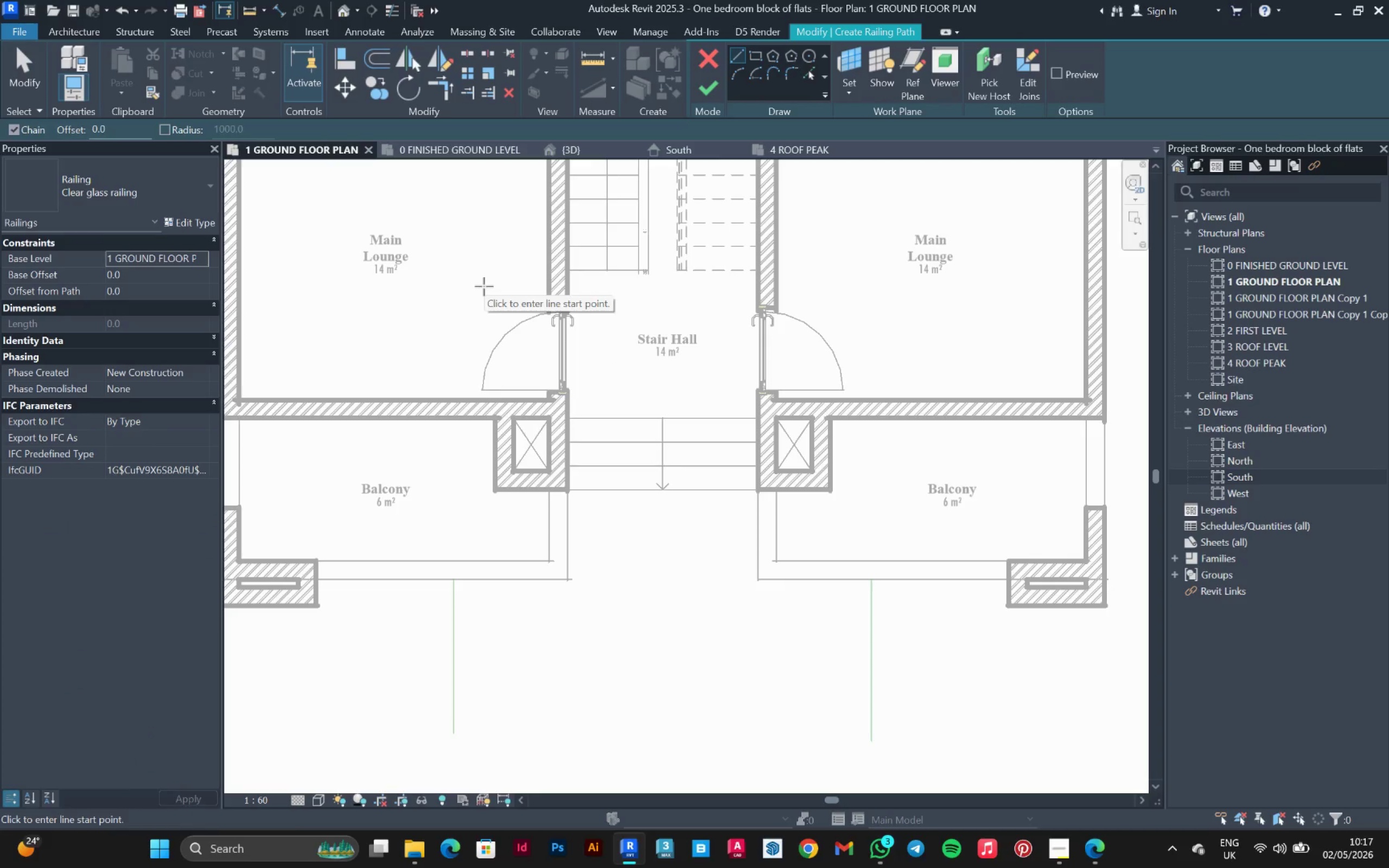 
scroll: coordinate [479, 644], scroll_direction: up, amount: 3.0
 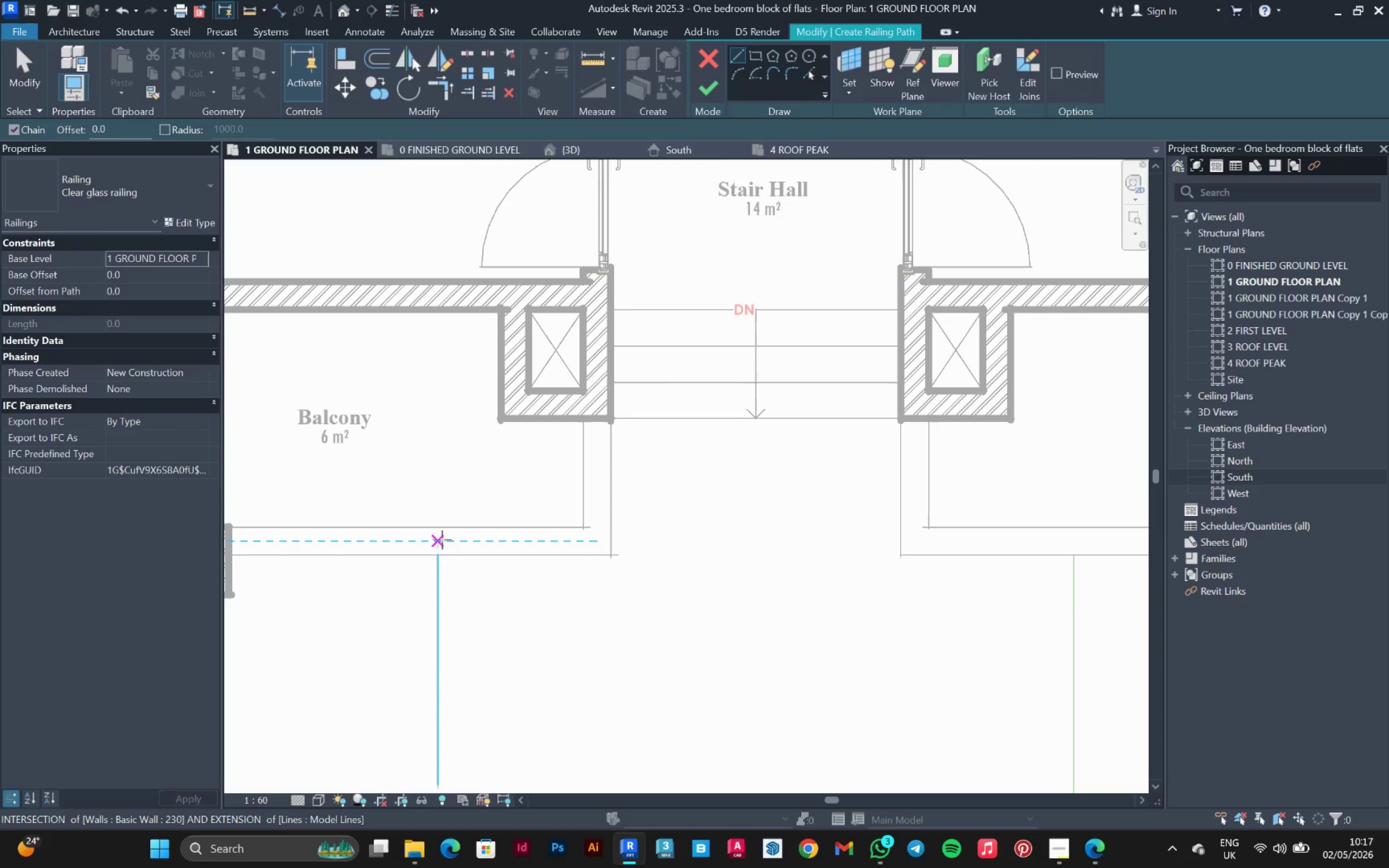 
left_click([438, 541])
 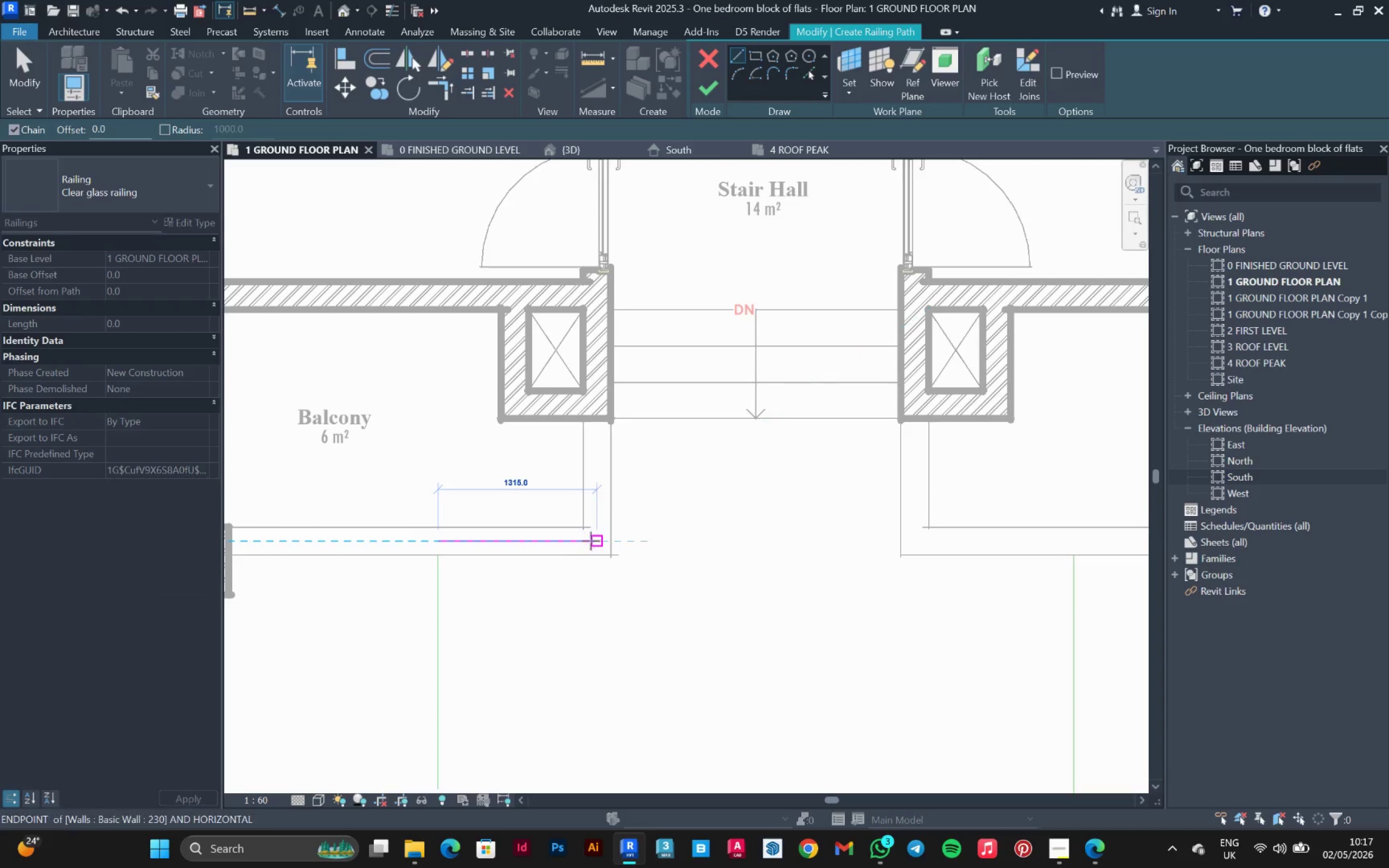 
left_click([594, 539])
 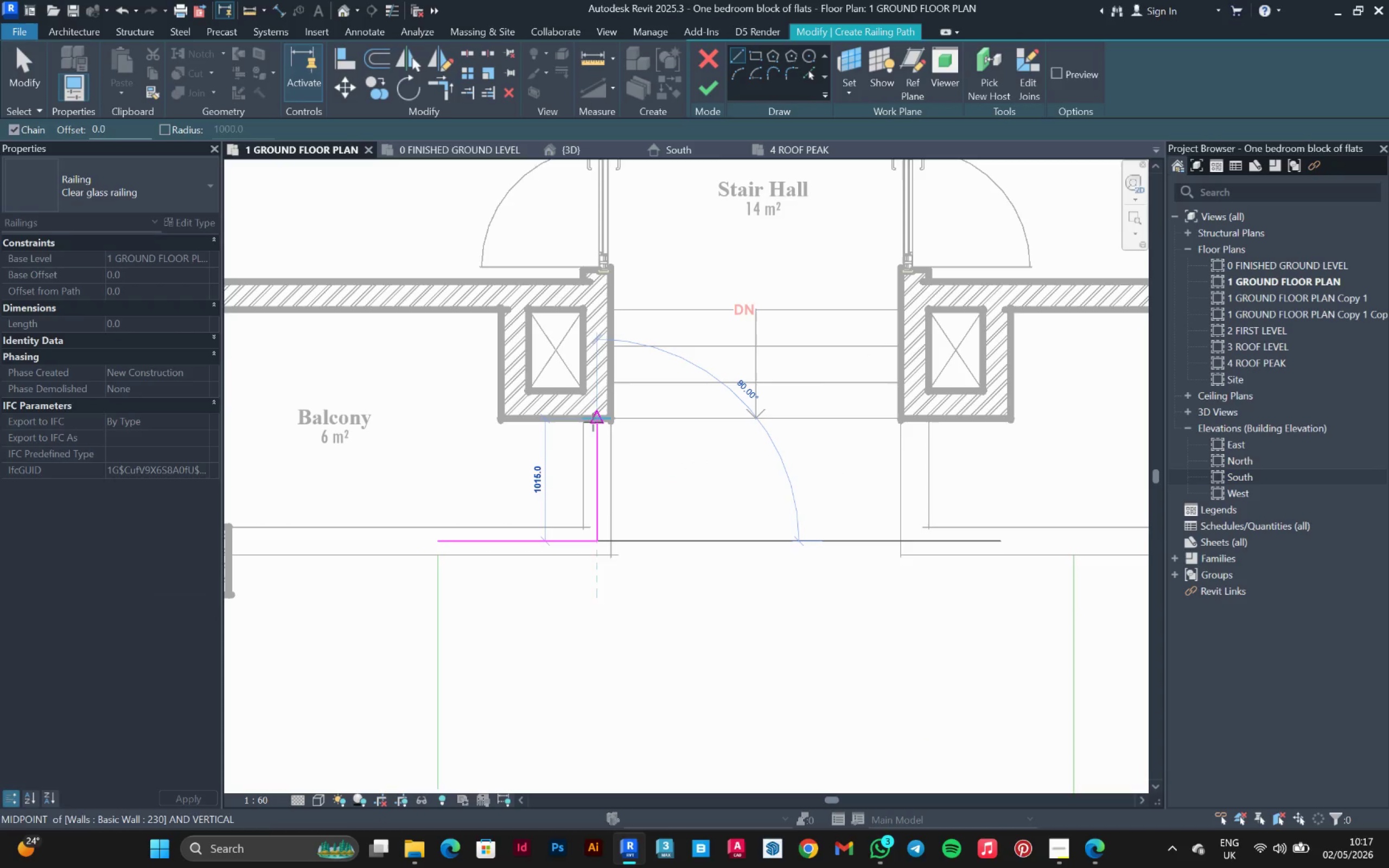 
left_click([592, 418])
 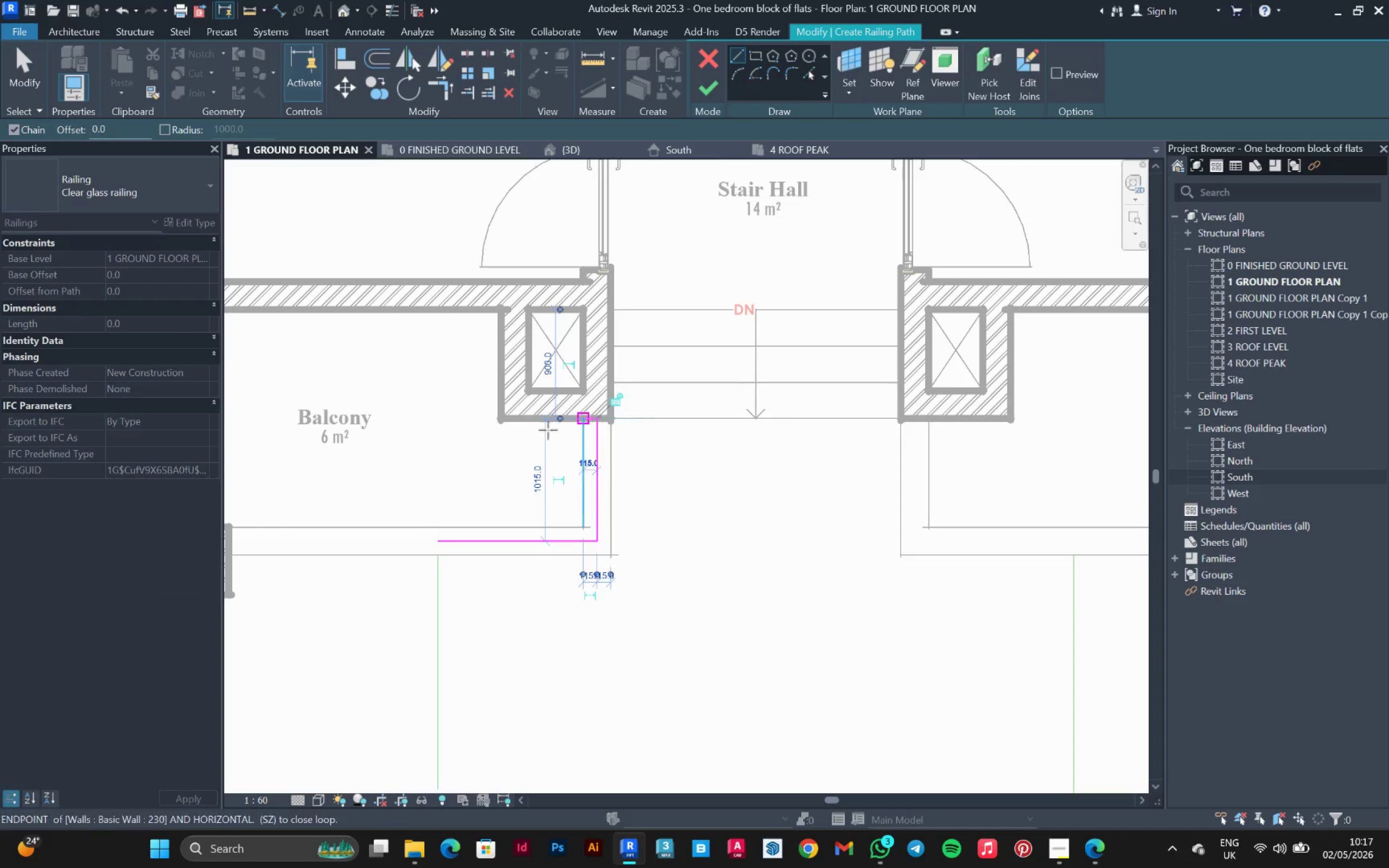 
scroll: coordinate [466, 433], scroll_direction: down, amount: 3.0
 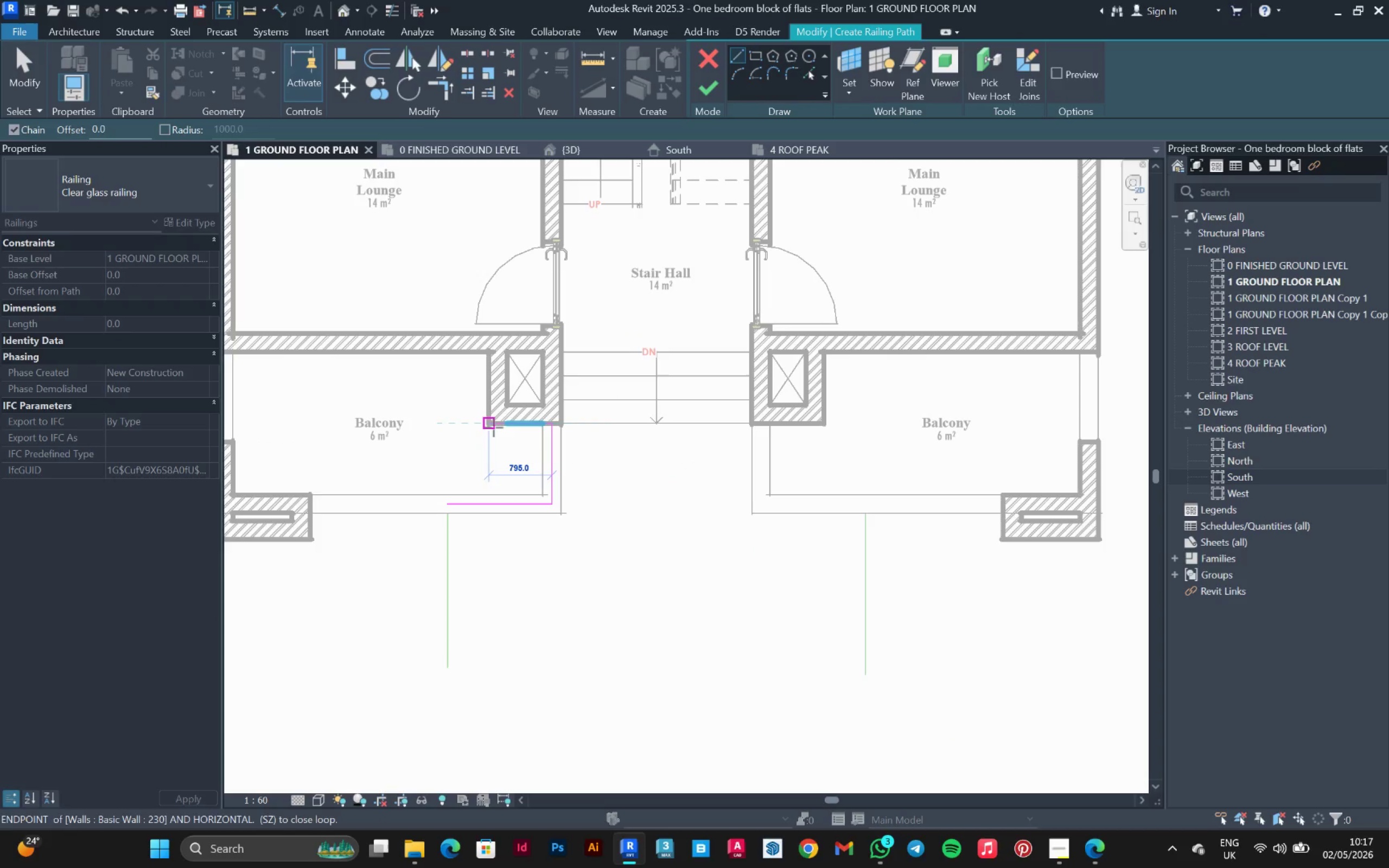 
key(Escape)
 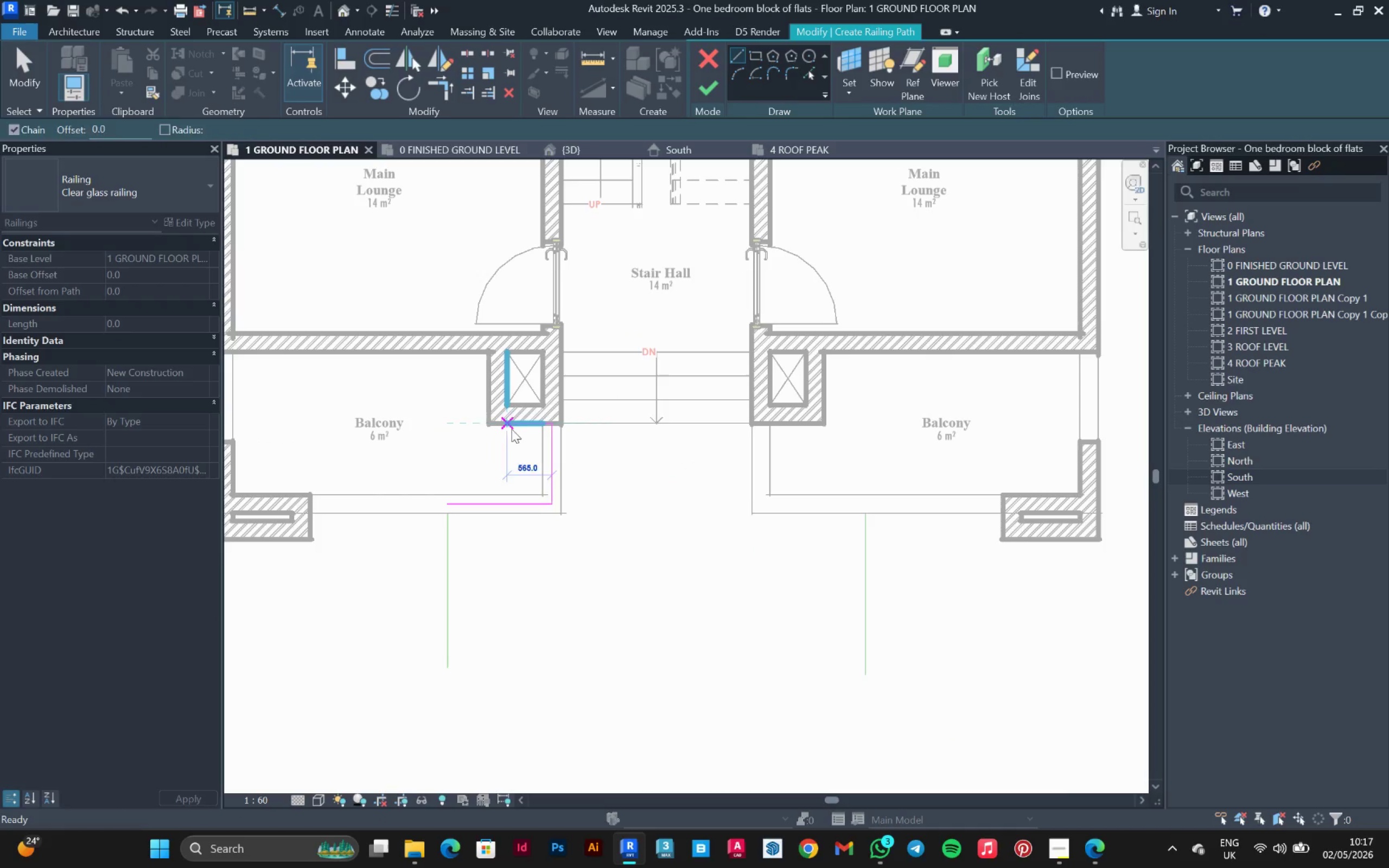 
key(Escape)
 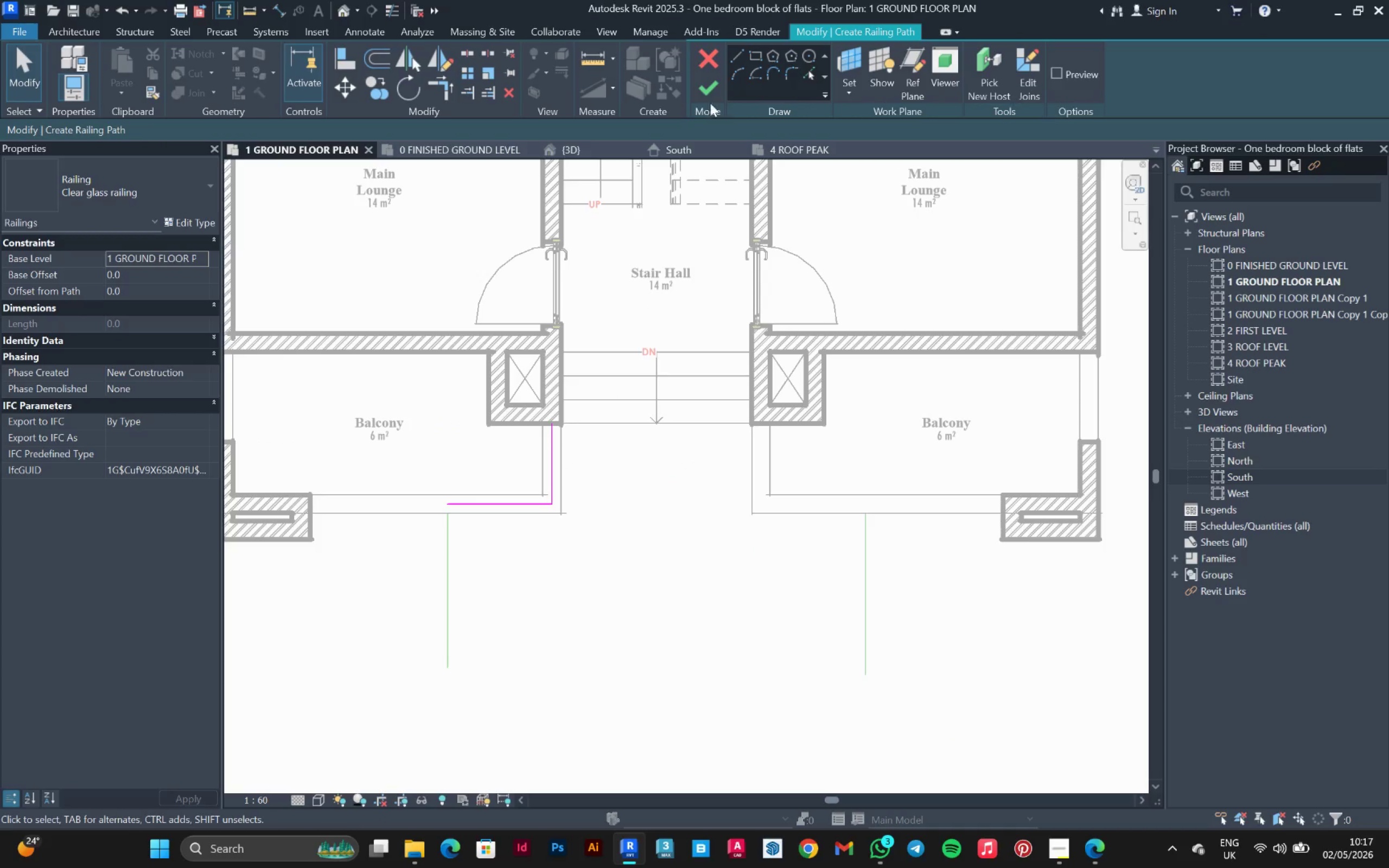 
left_click([709, 91])
 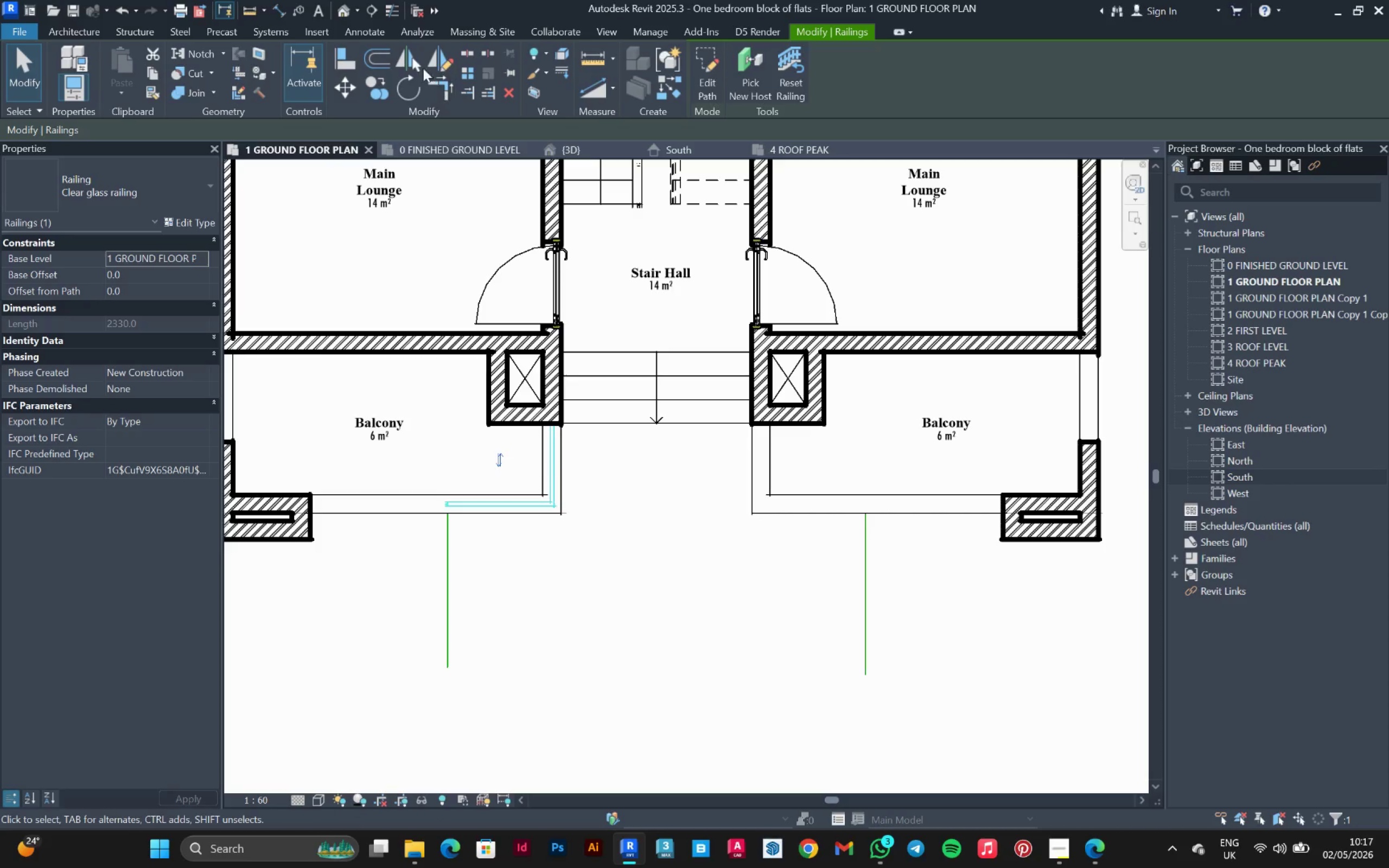 
left_click([436, 63])
 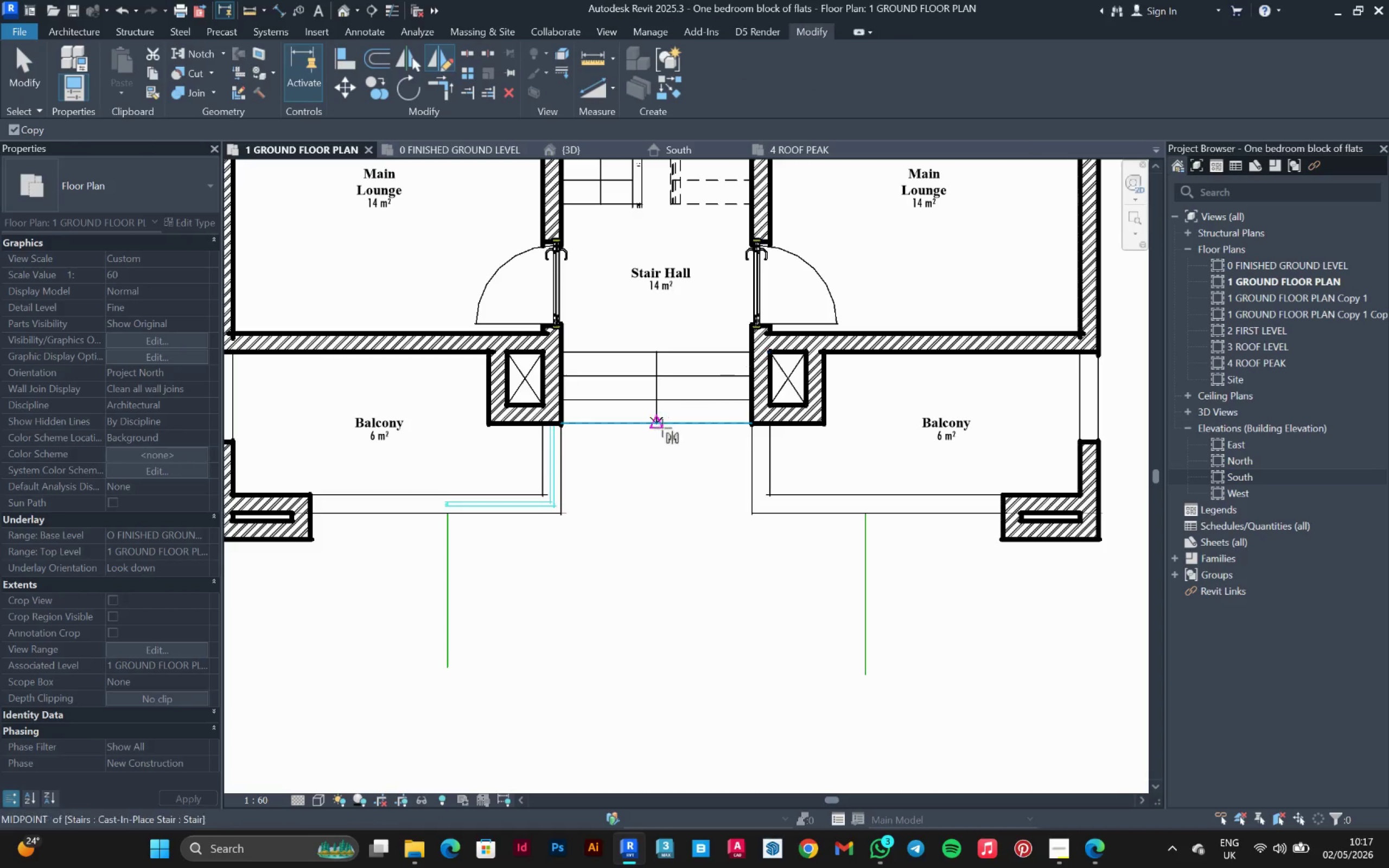 
left_click([659, 427])
 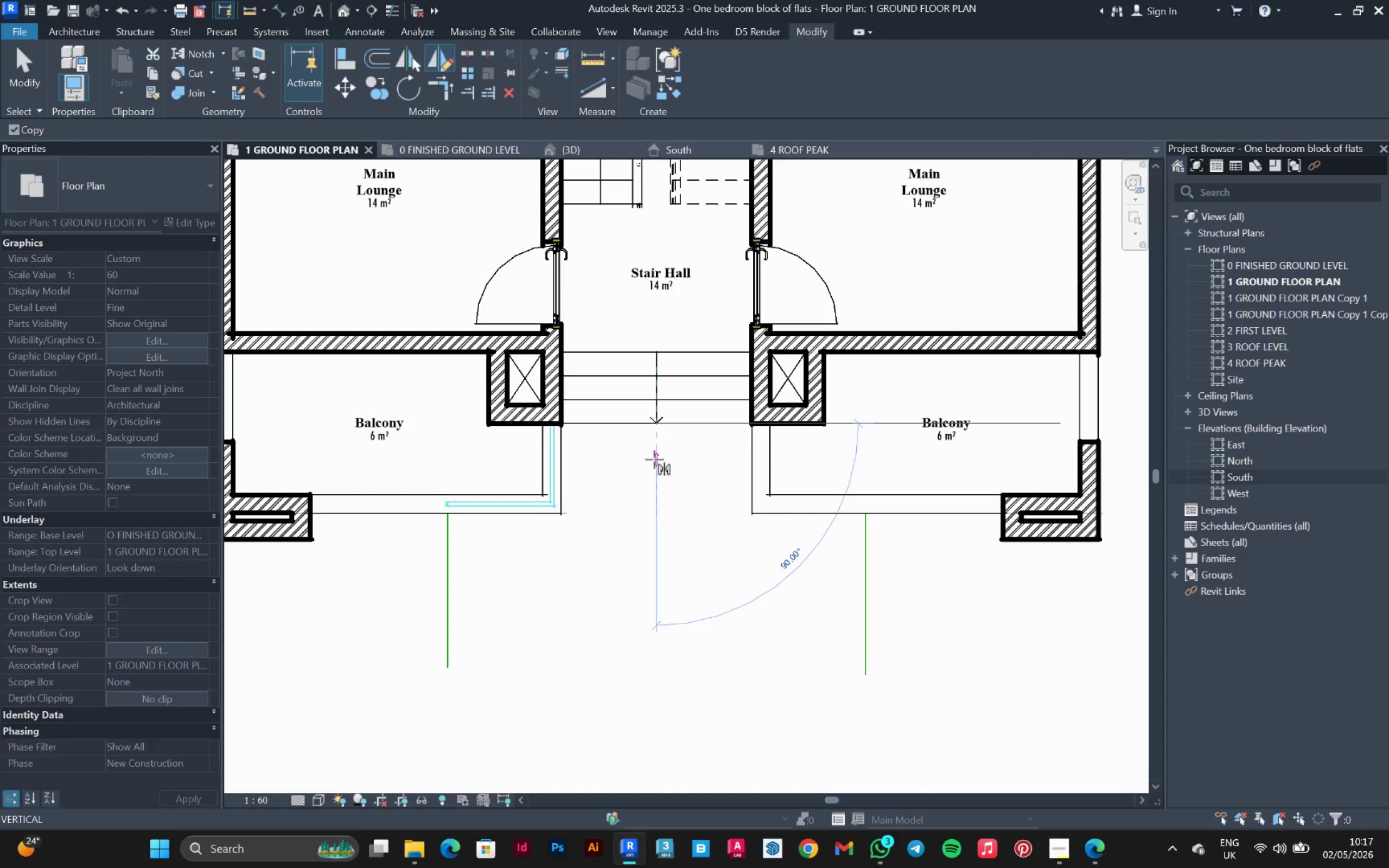 
left_click_drag(start_coordinate=[654, 459], to_coordinate=[736, 565])
 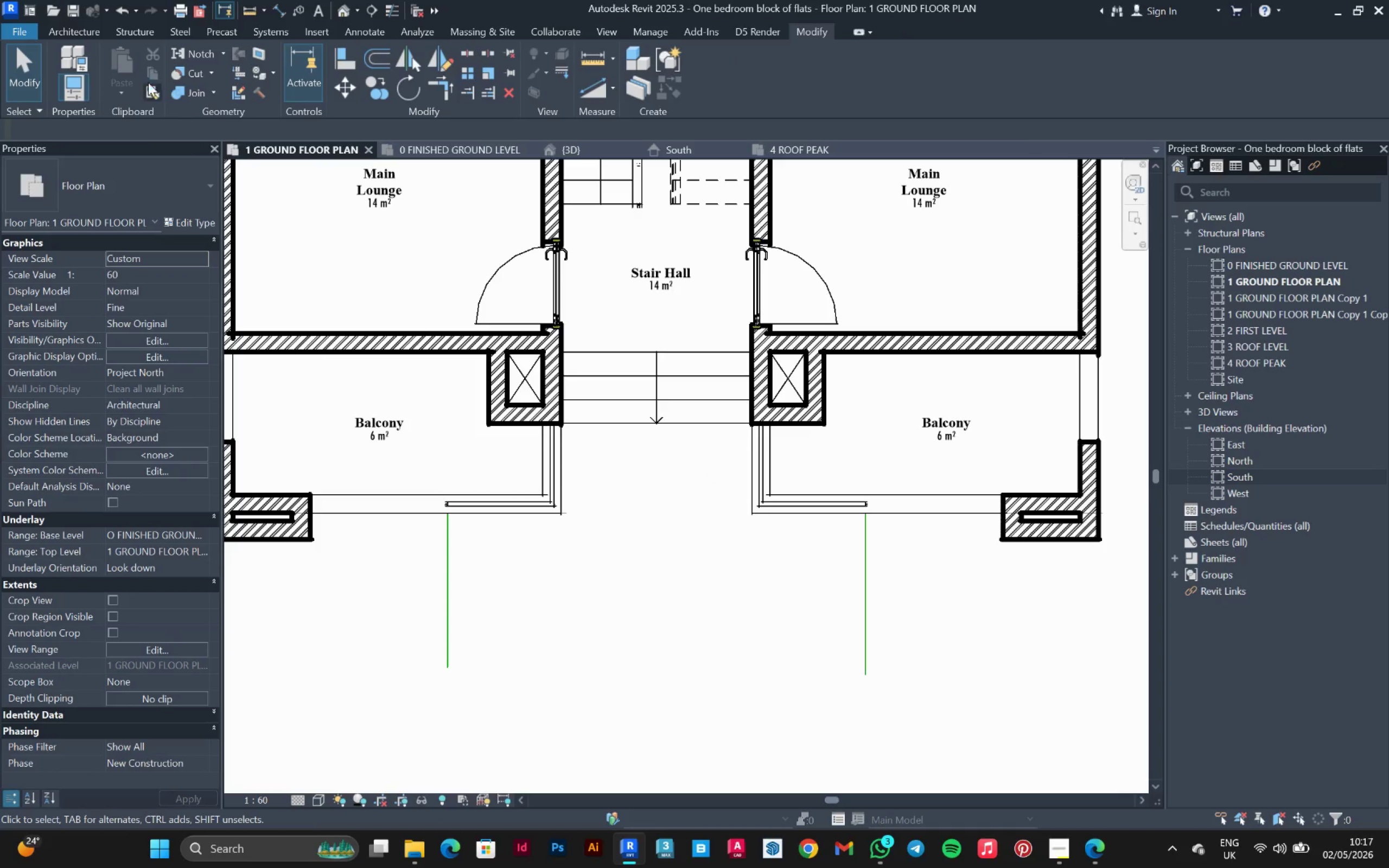 
left_click([736, 565])
 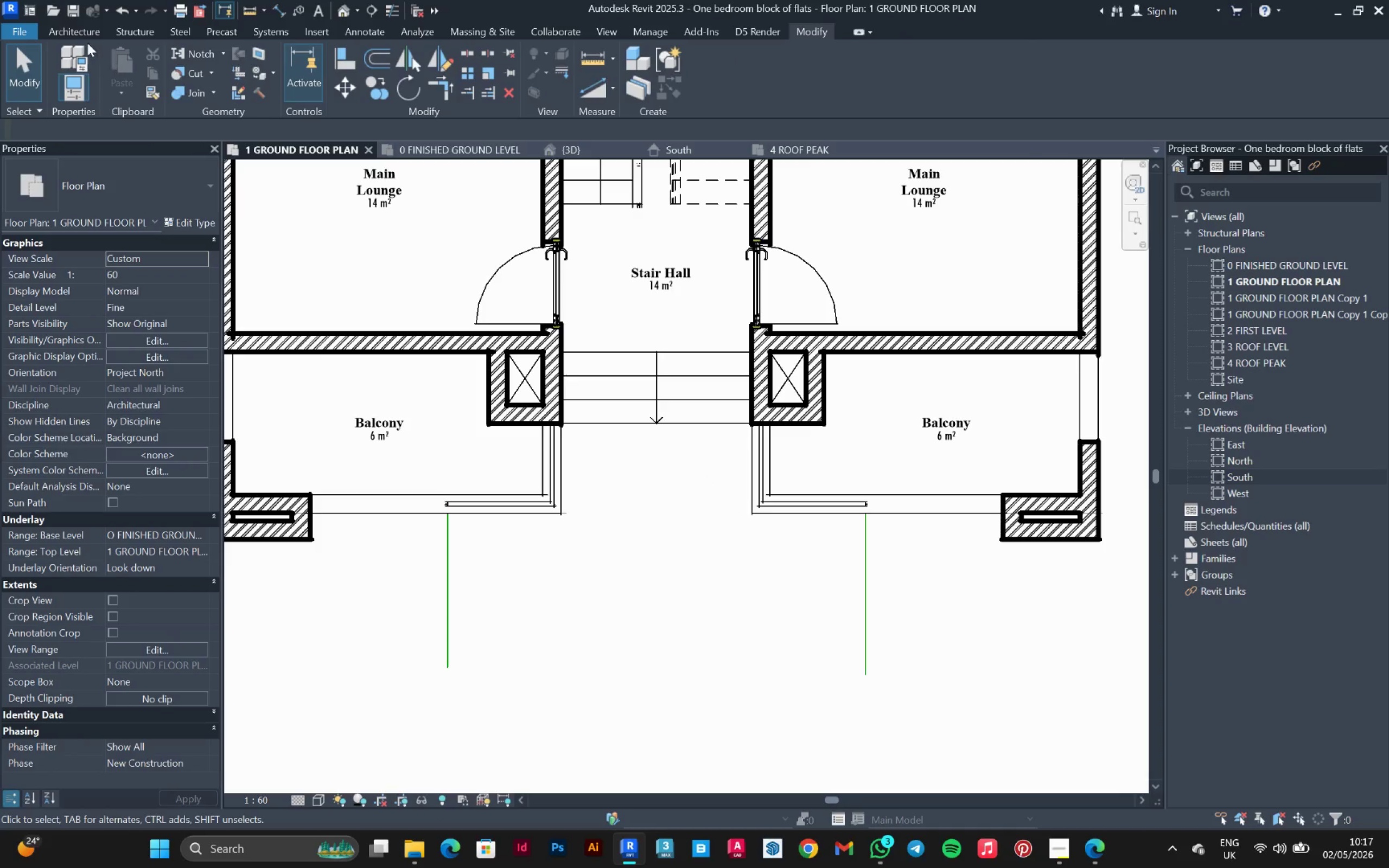 
left_click([80, 29])
 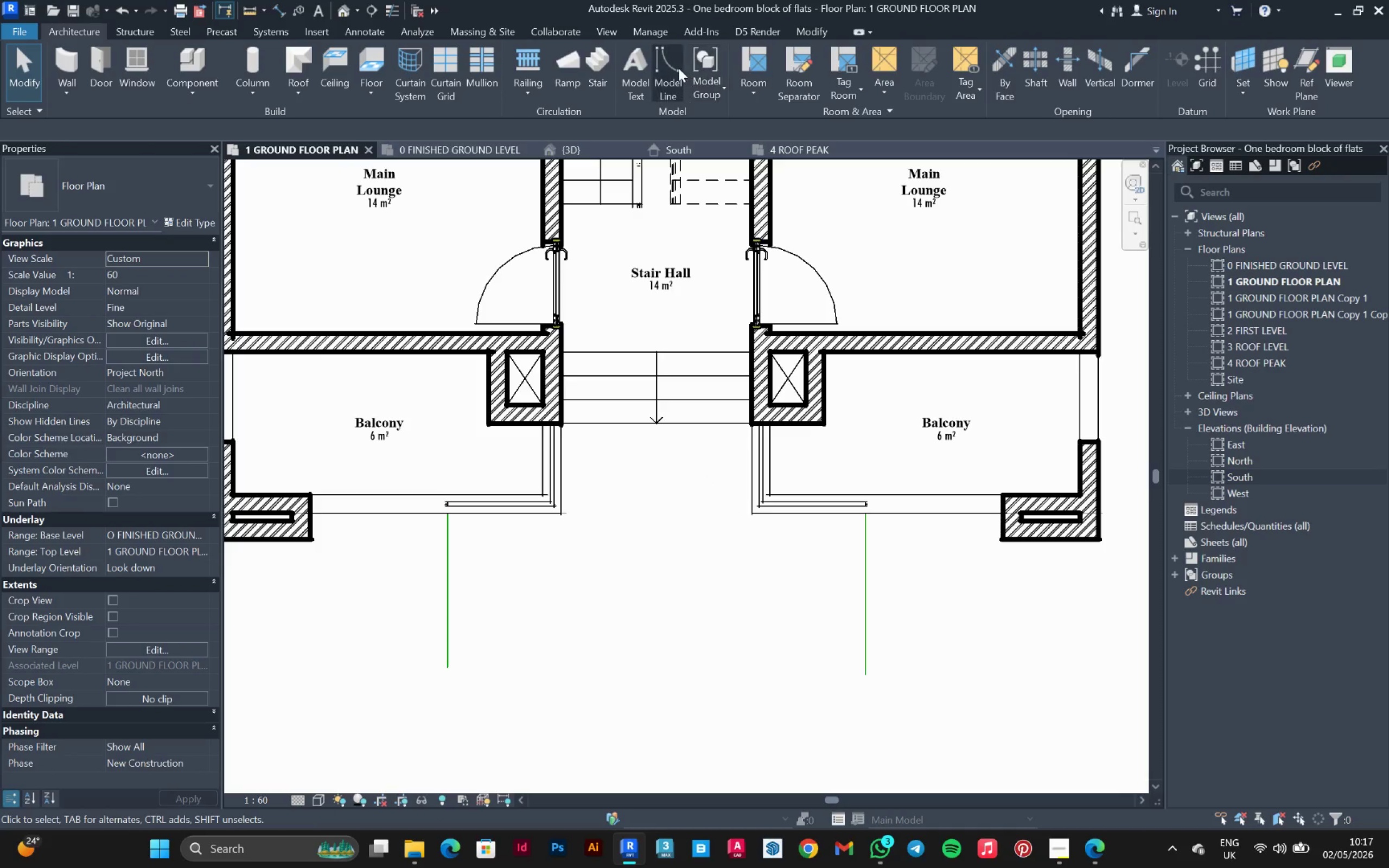 
left_click([673, 63])
 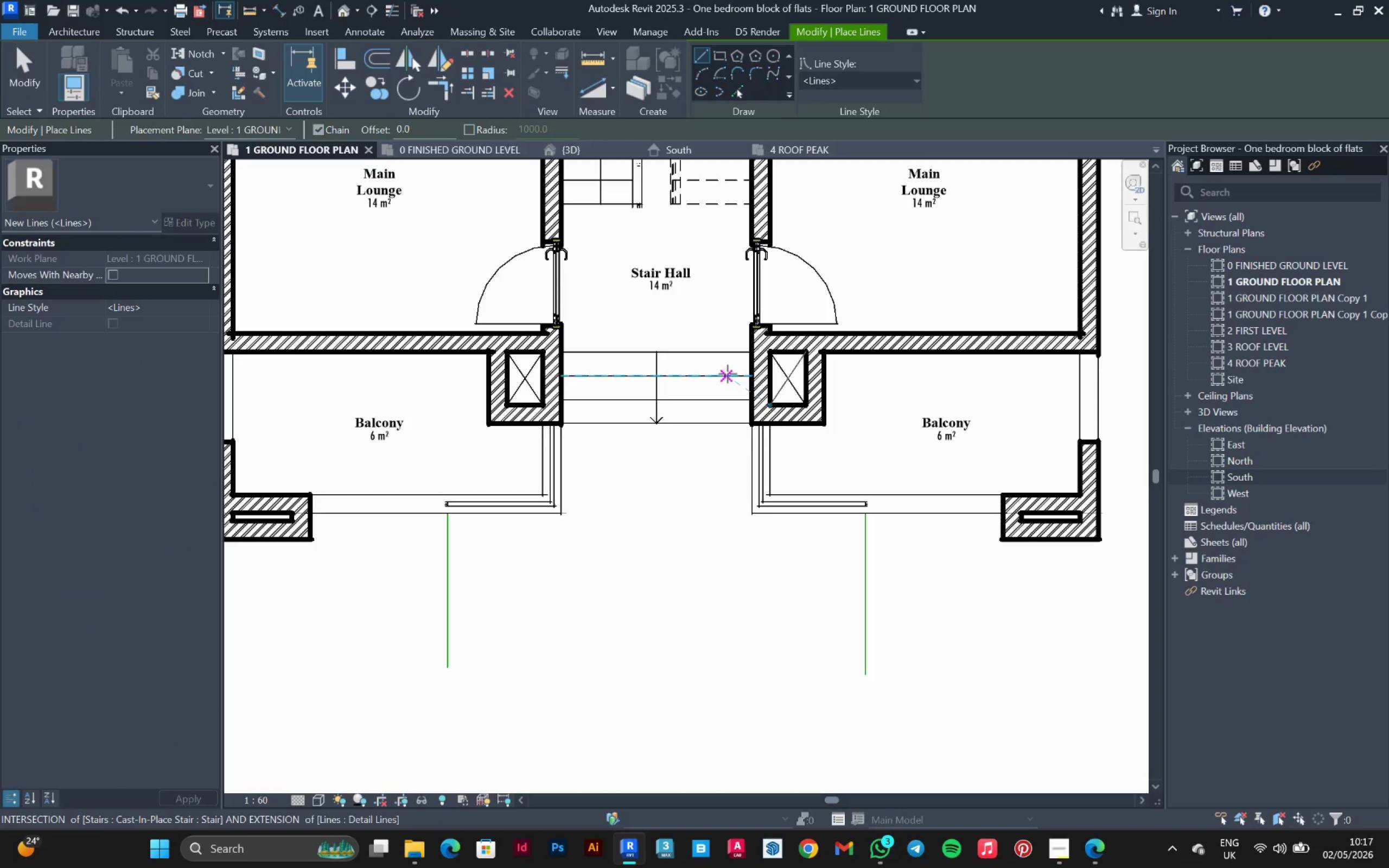 
scroll: coordinate [356, 441], scroll_direction: up, amount: 2.0
 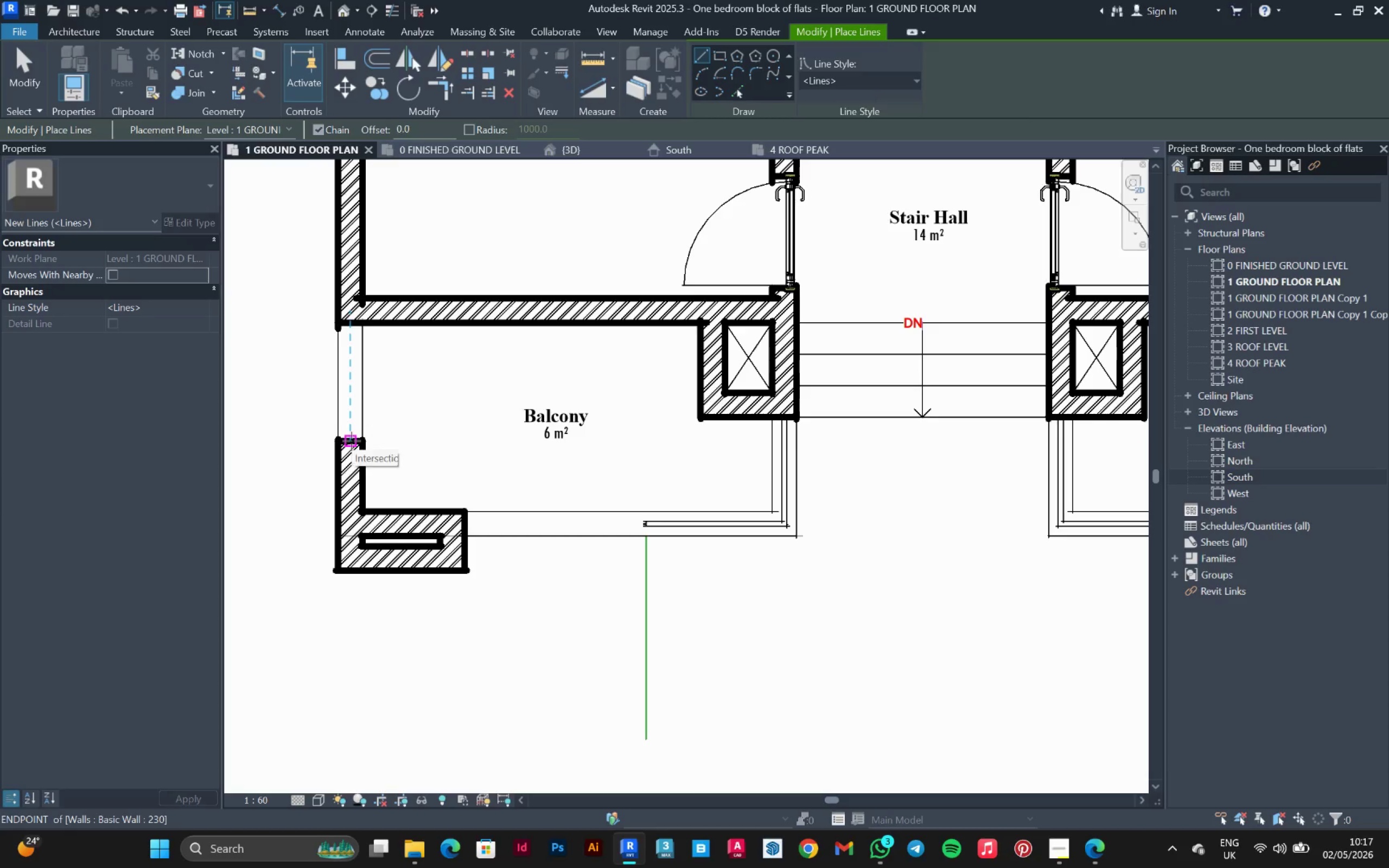 
left_click([352, 441])
 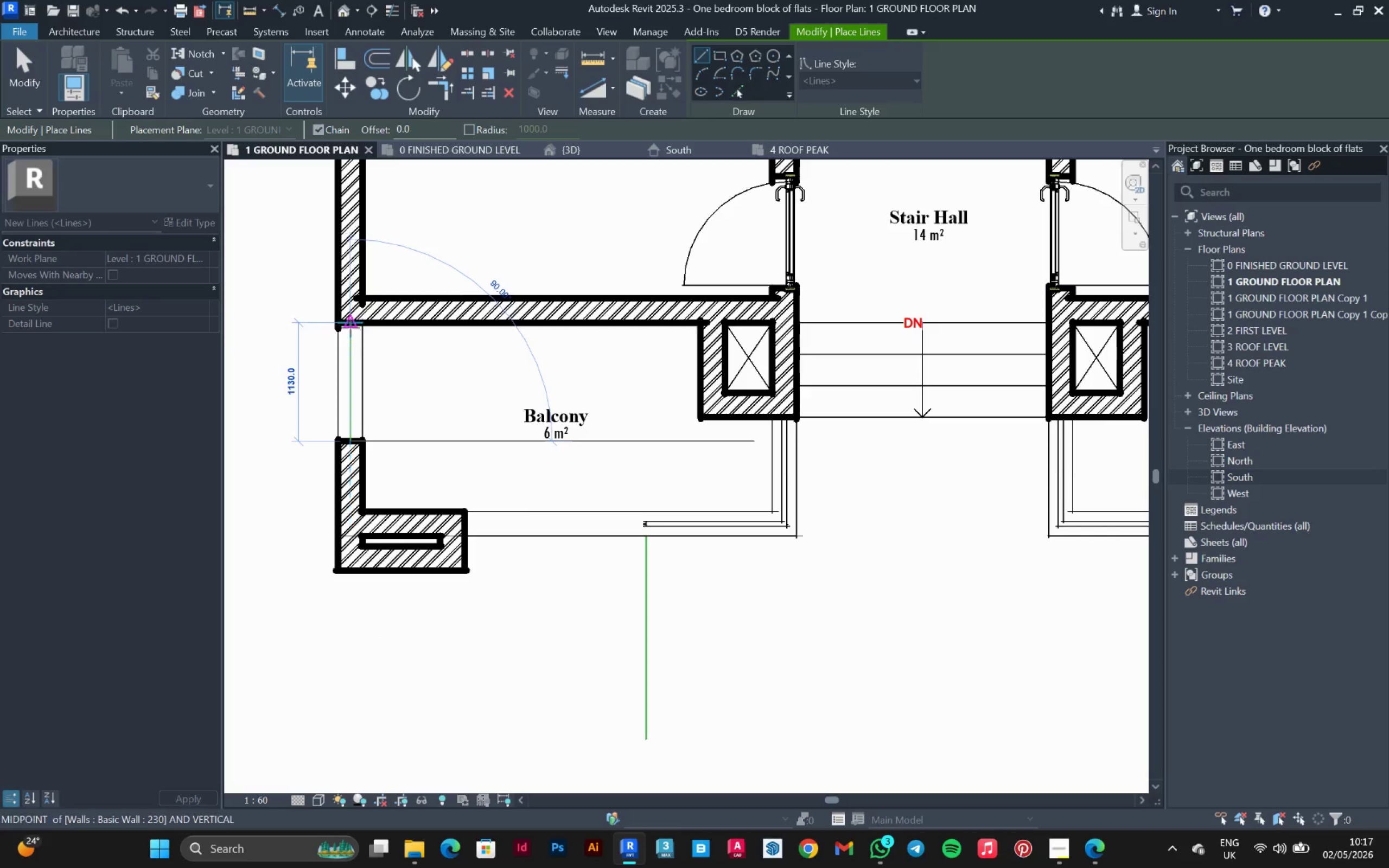 
left_click([351, 327])
 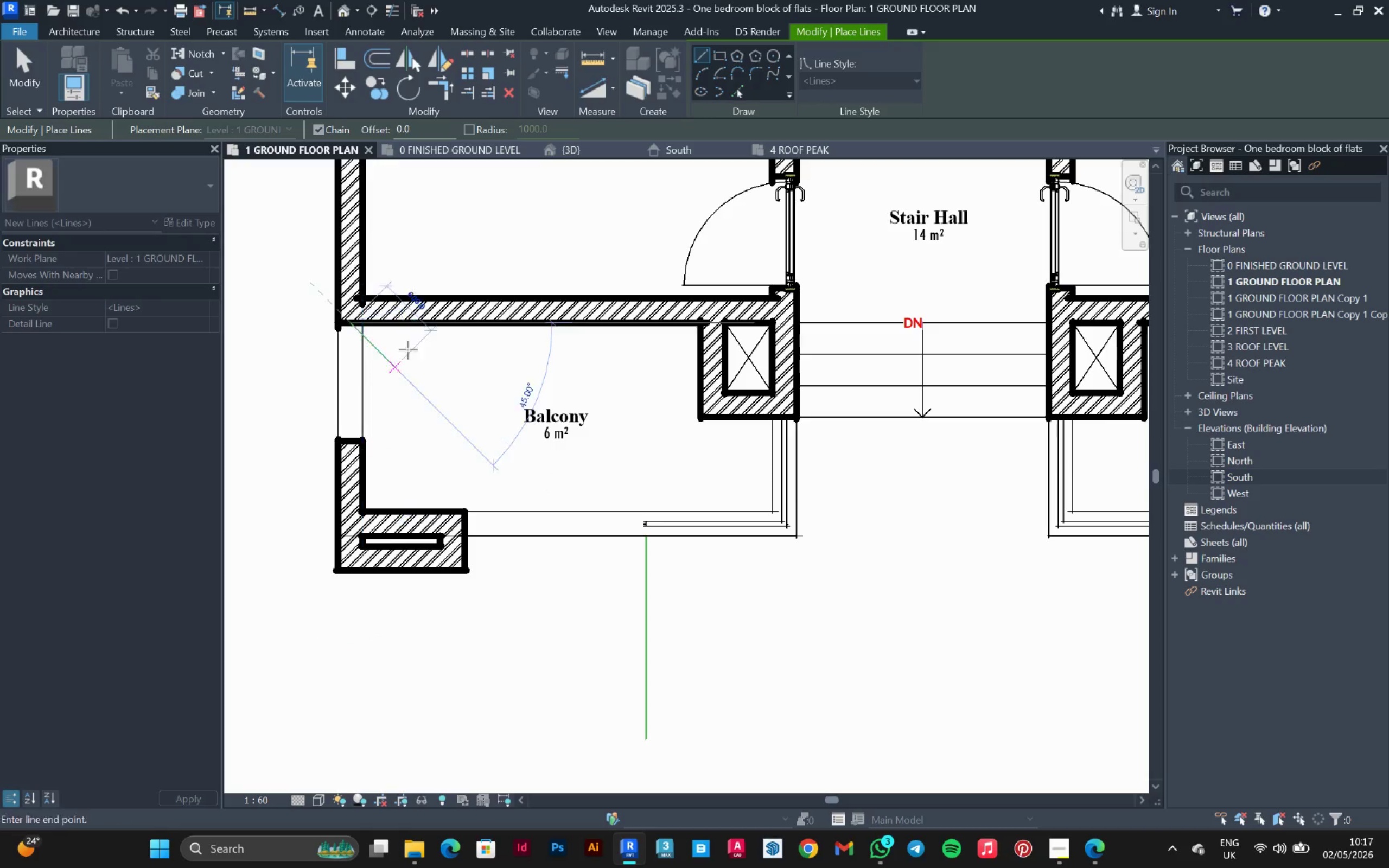 
key(Escape)
 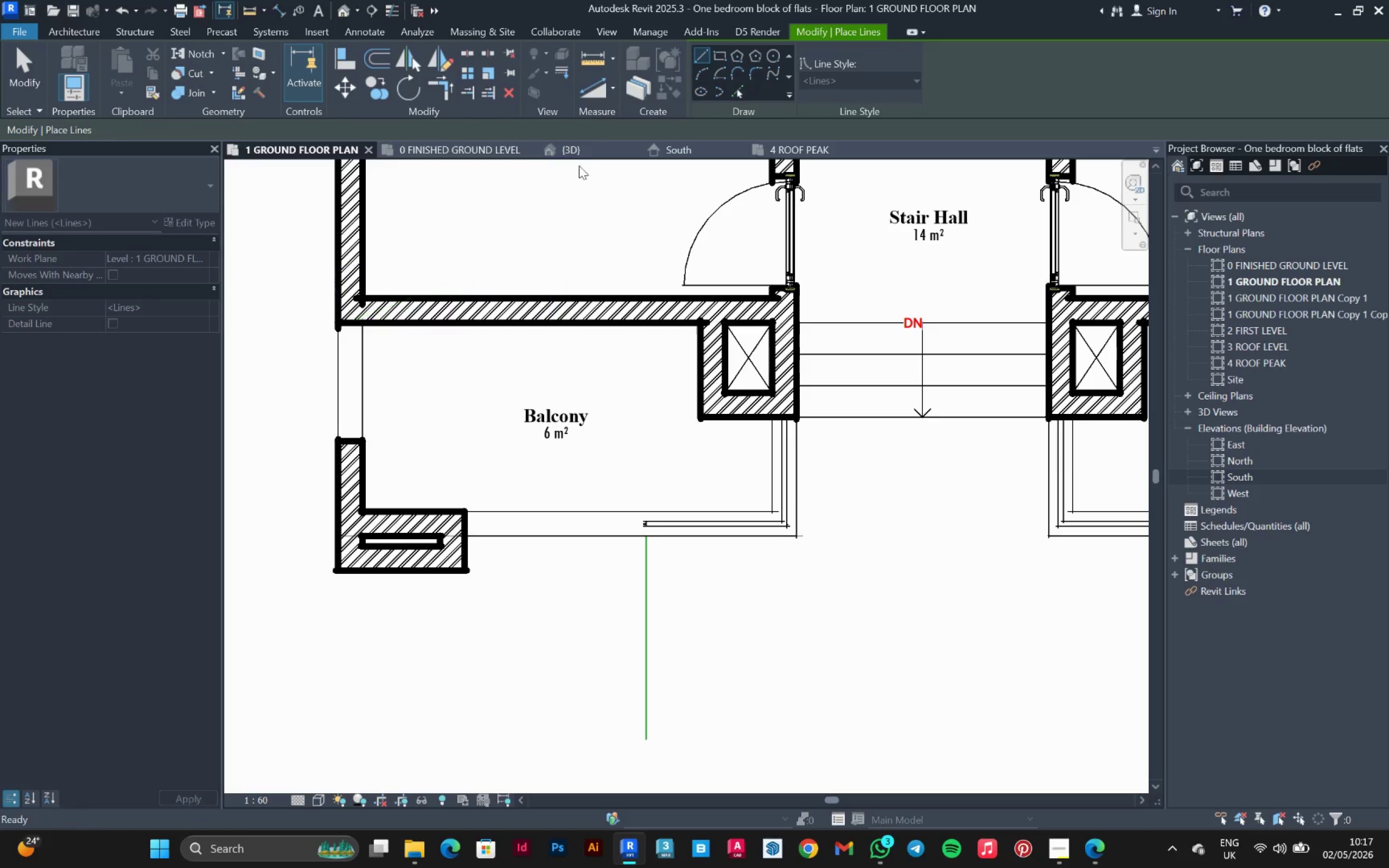 
key(Escape)
 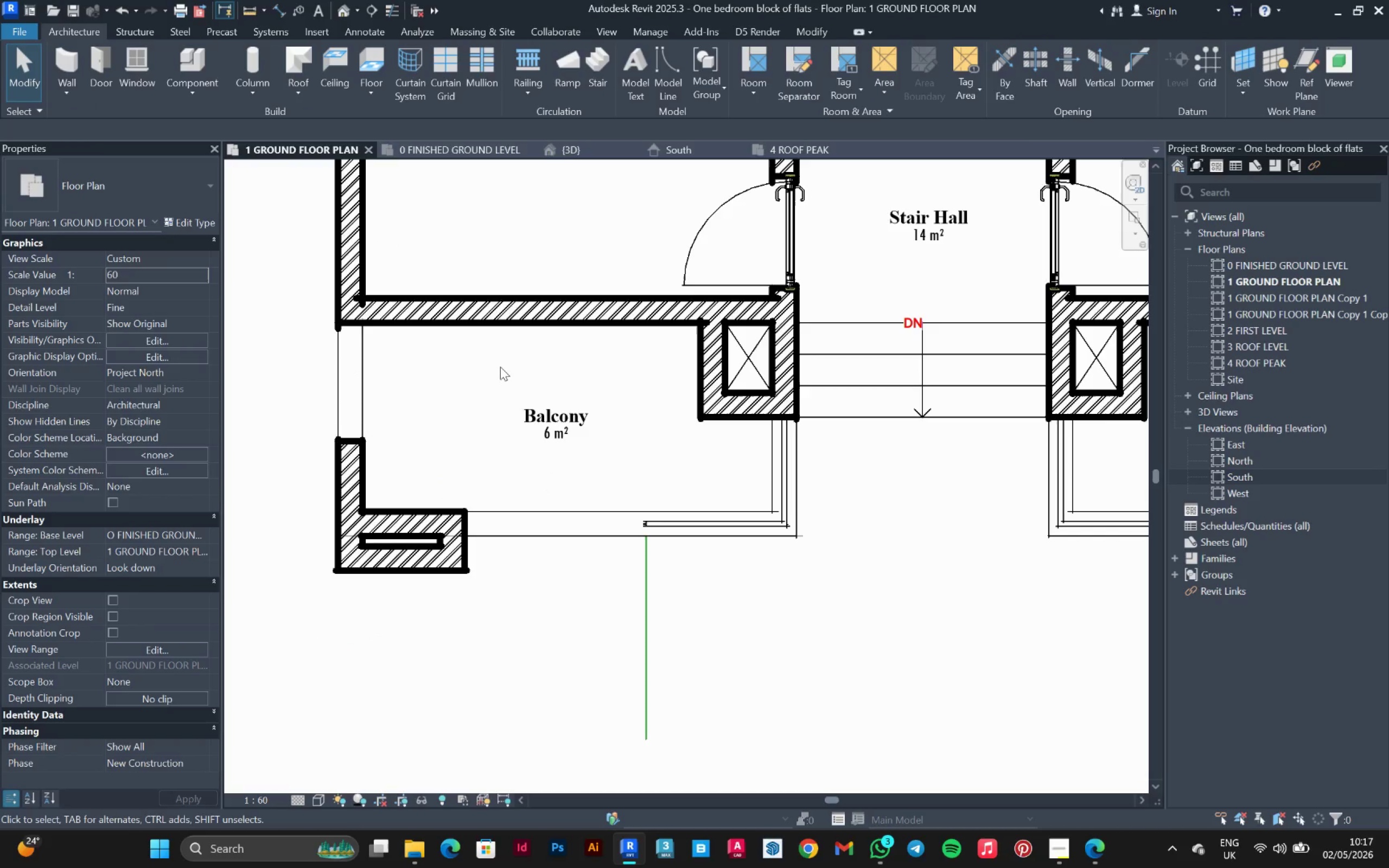 
key(Control+Z)
 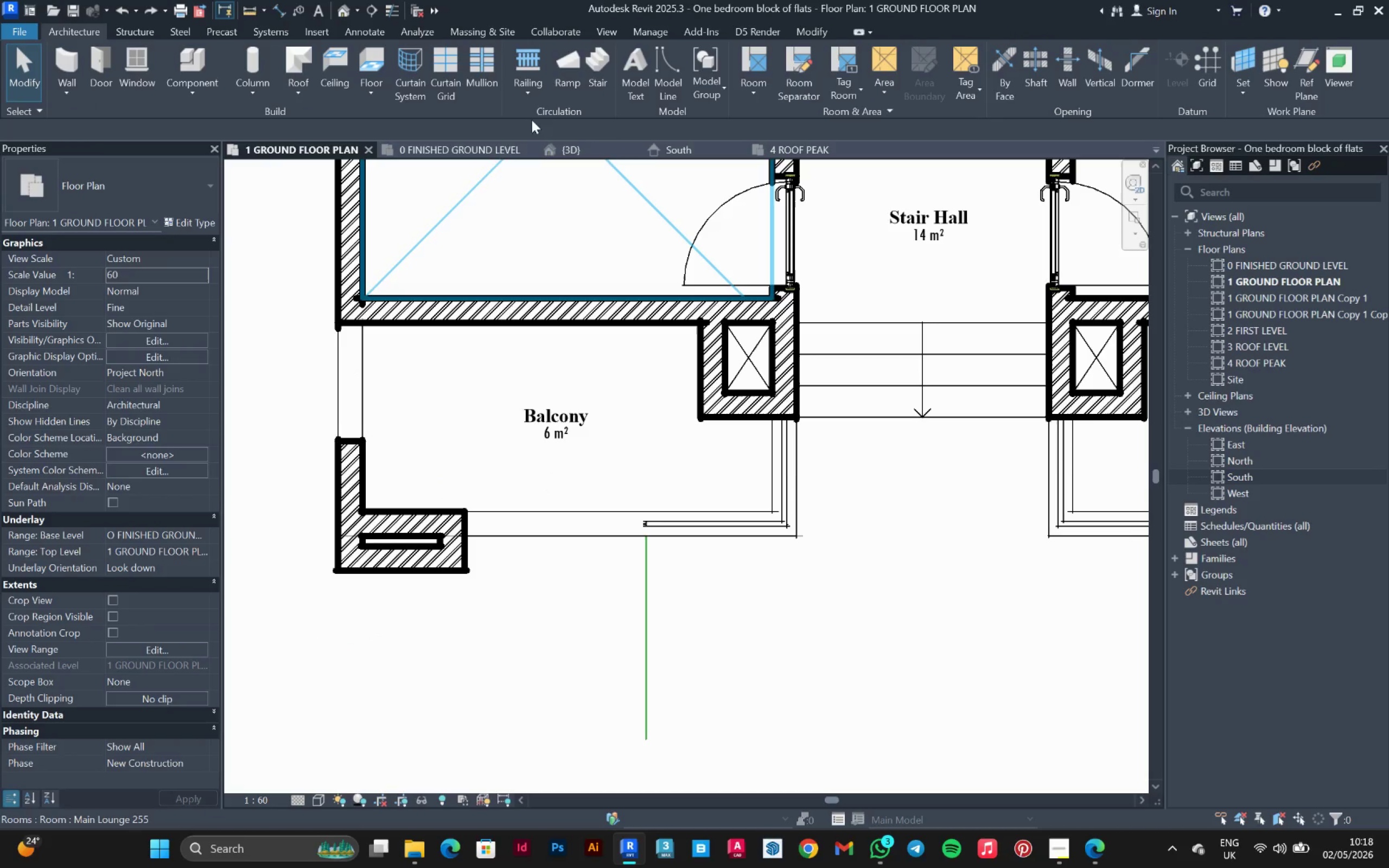 
wait(5.75)
 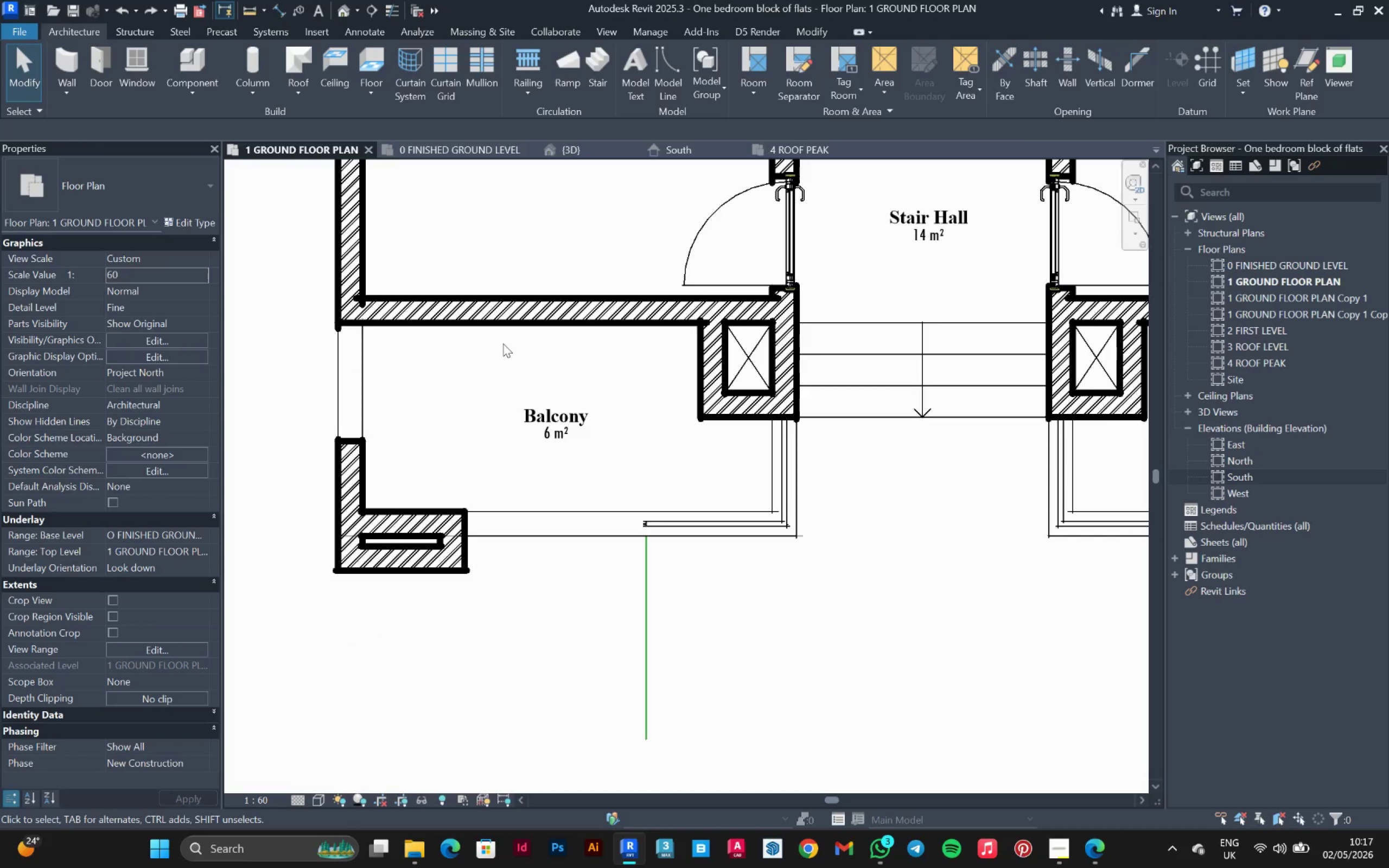 
left_click([539, 55])
 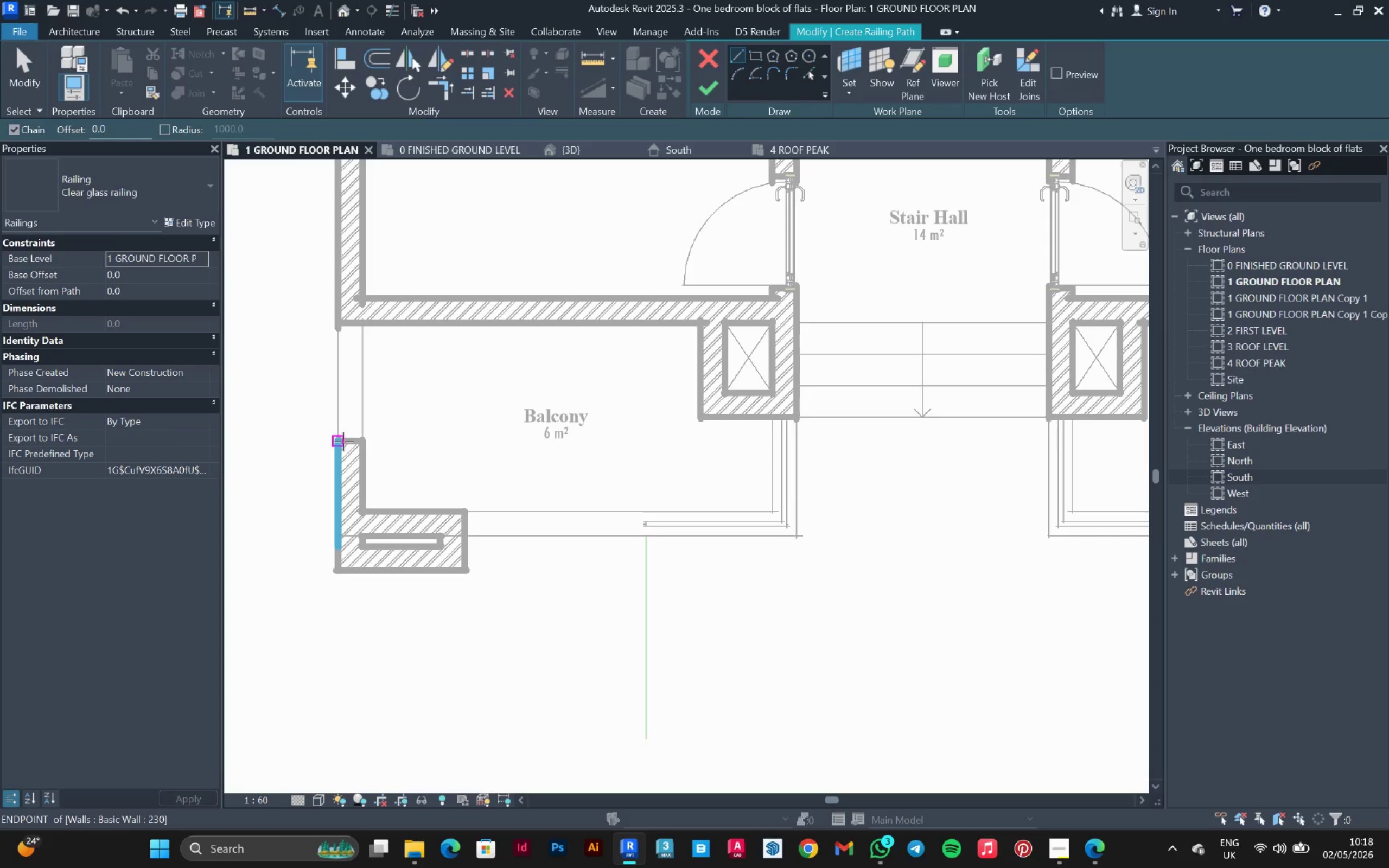 
left_click([346, 441])
 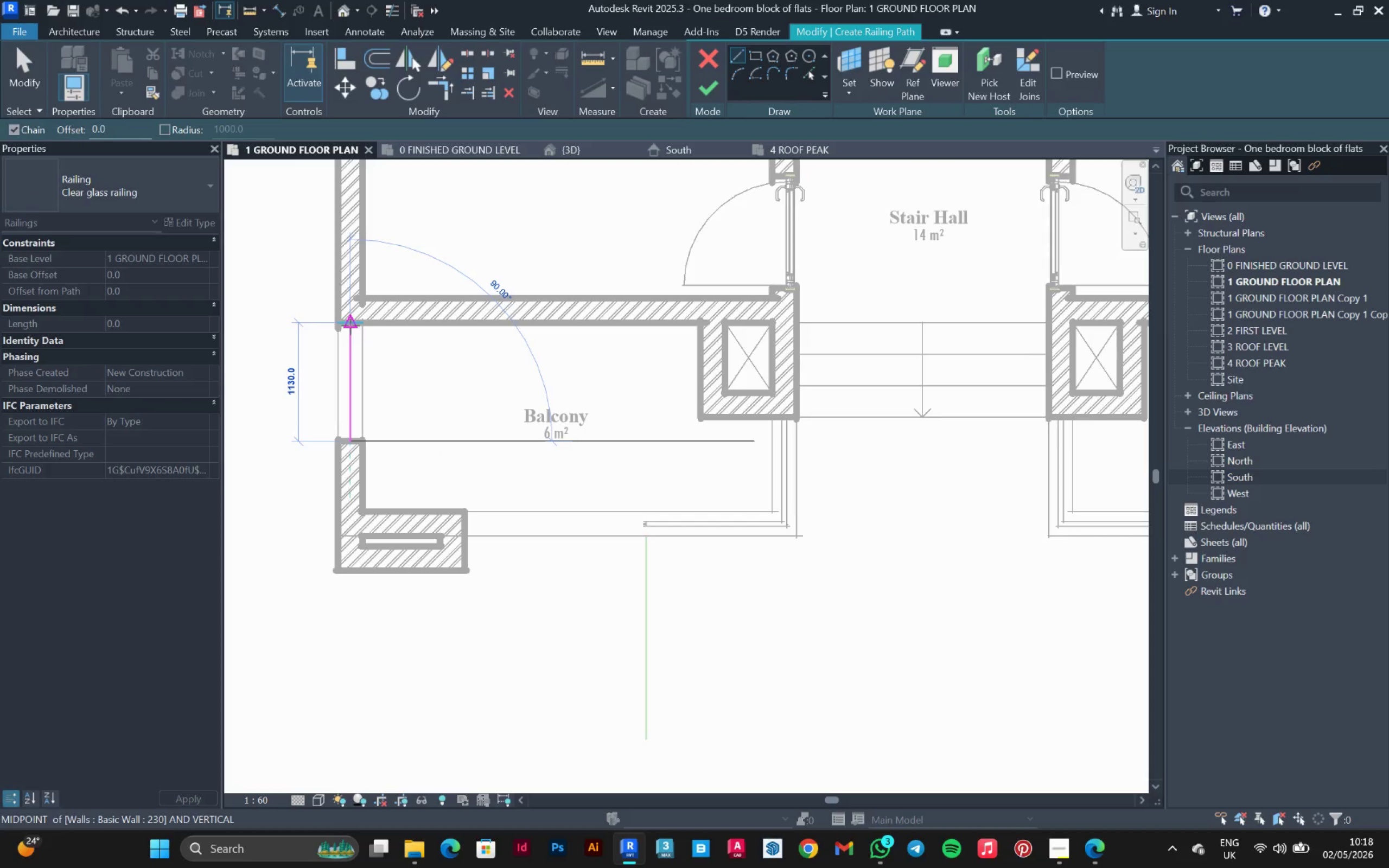 
left_click([351, 325])
 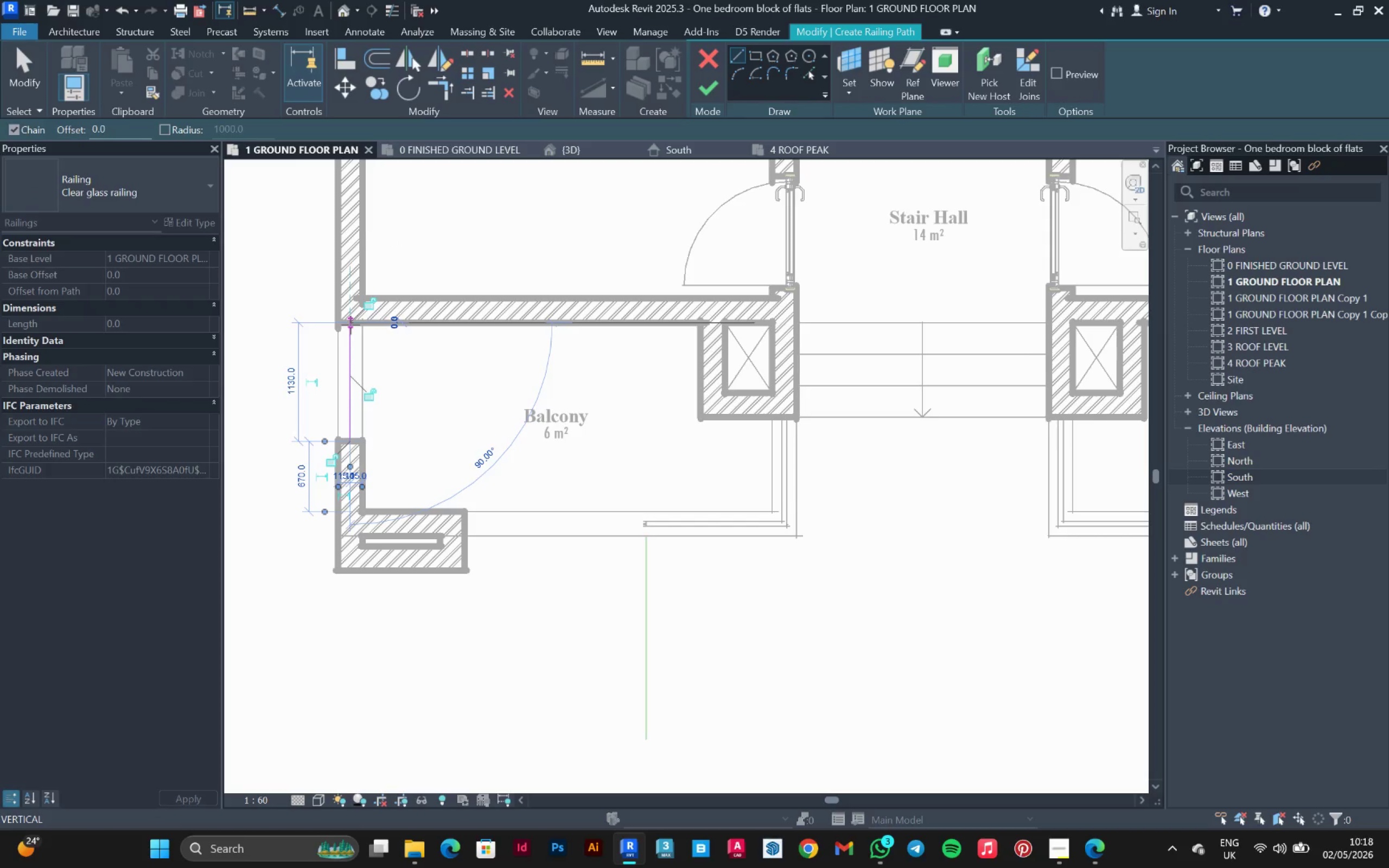 
key(Escape)
 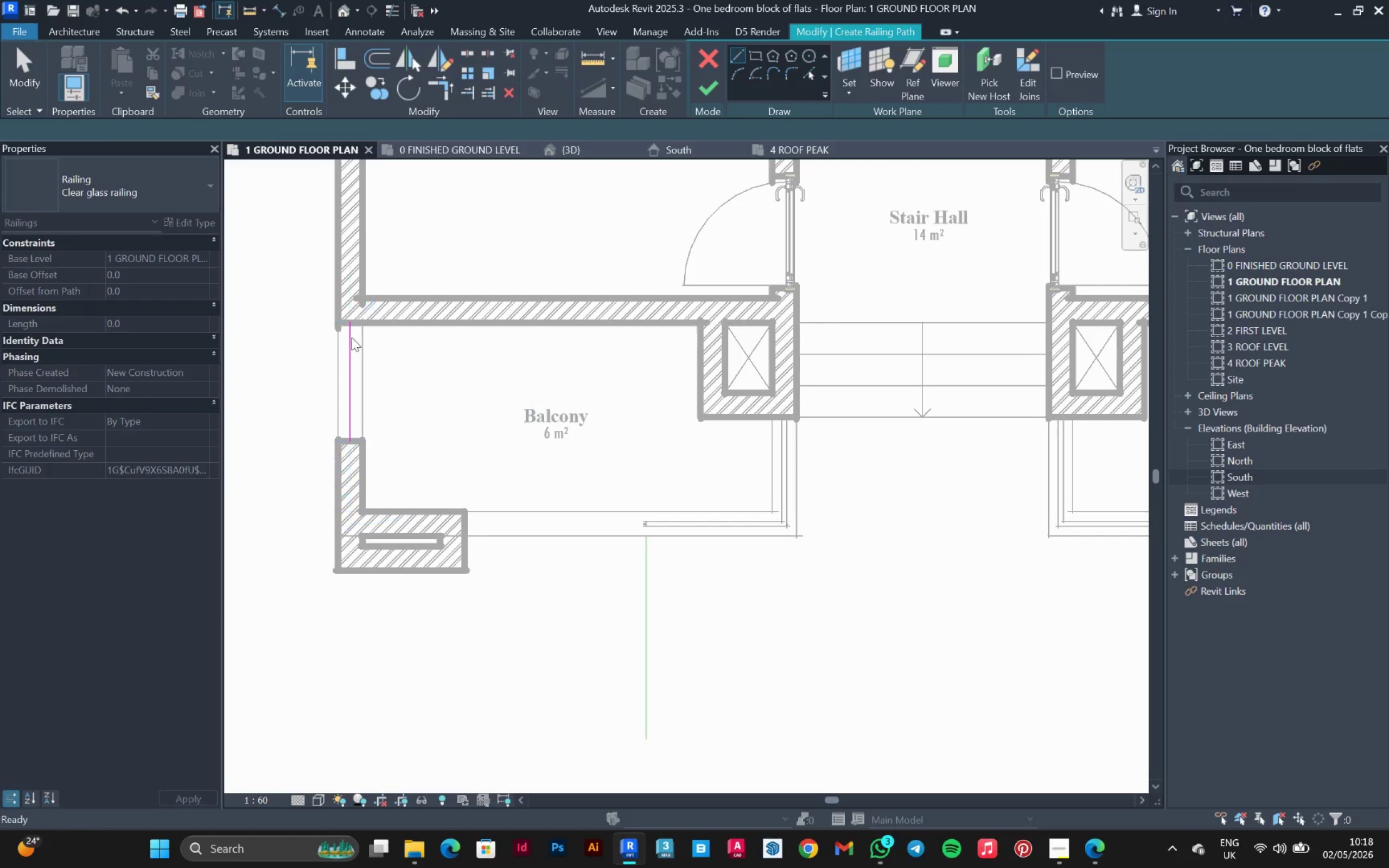 
key(Escape)
 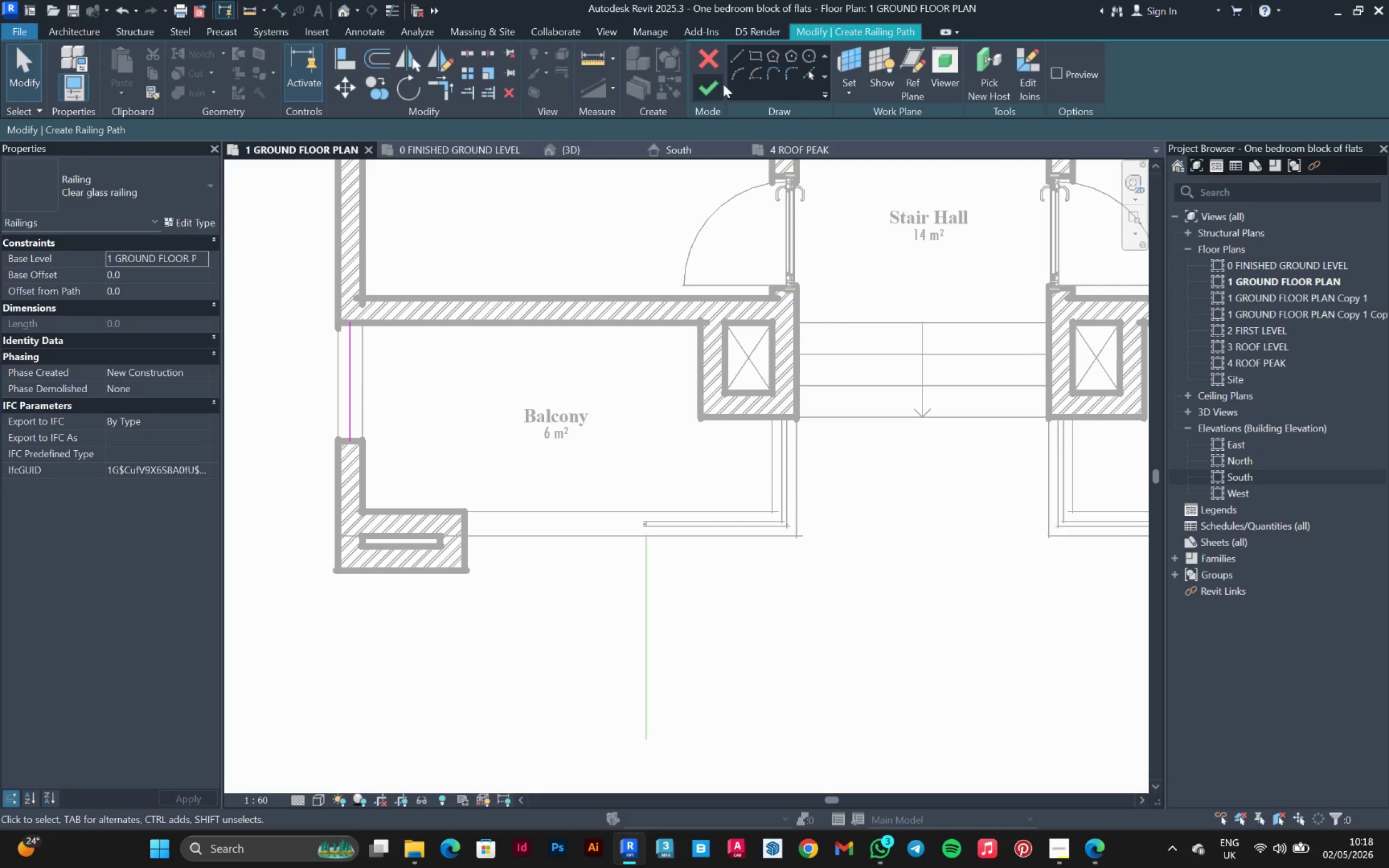 
left_click([712, 90])
 